 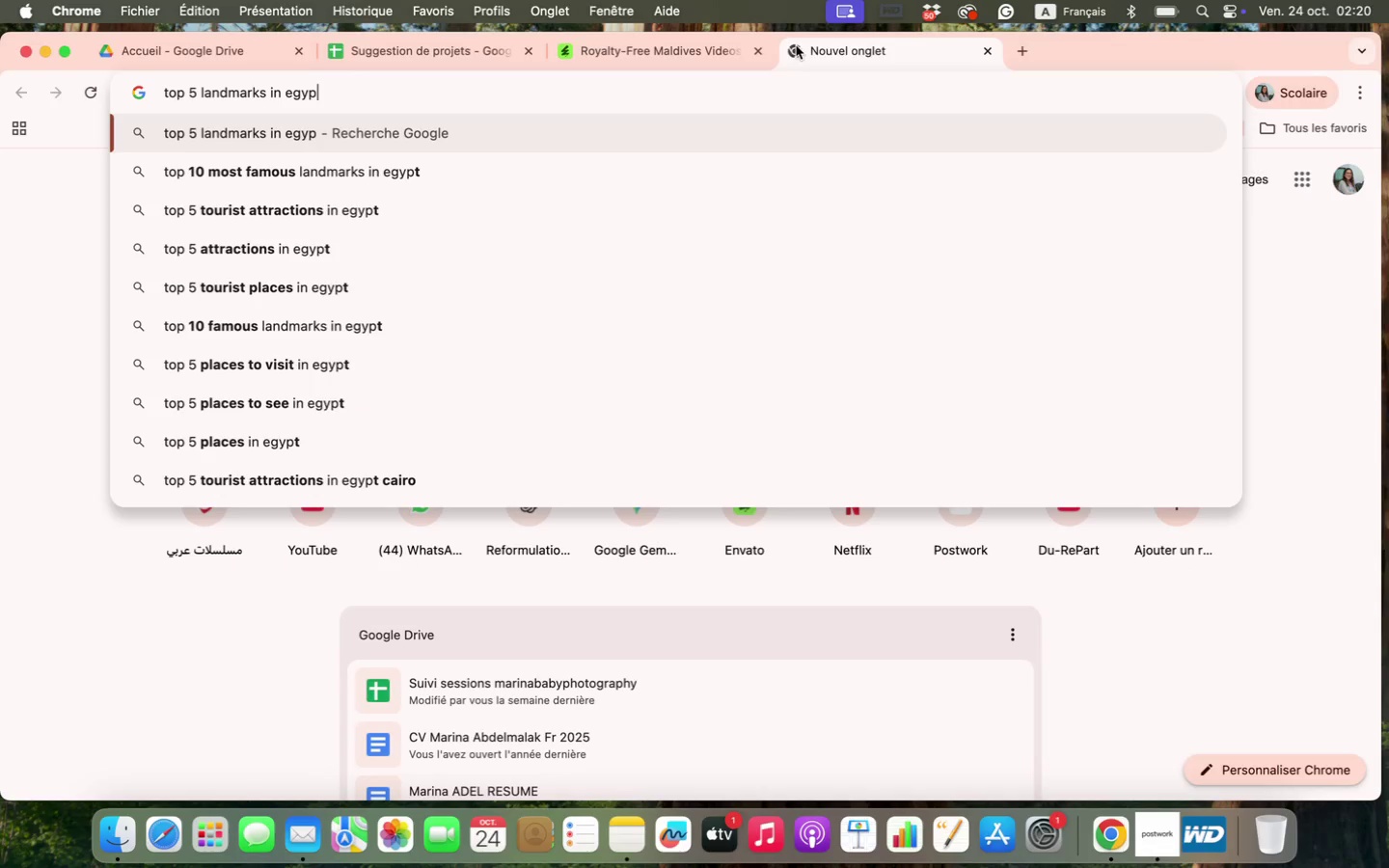 
key(ArrowDown)
 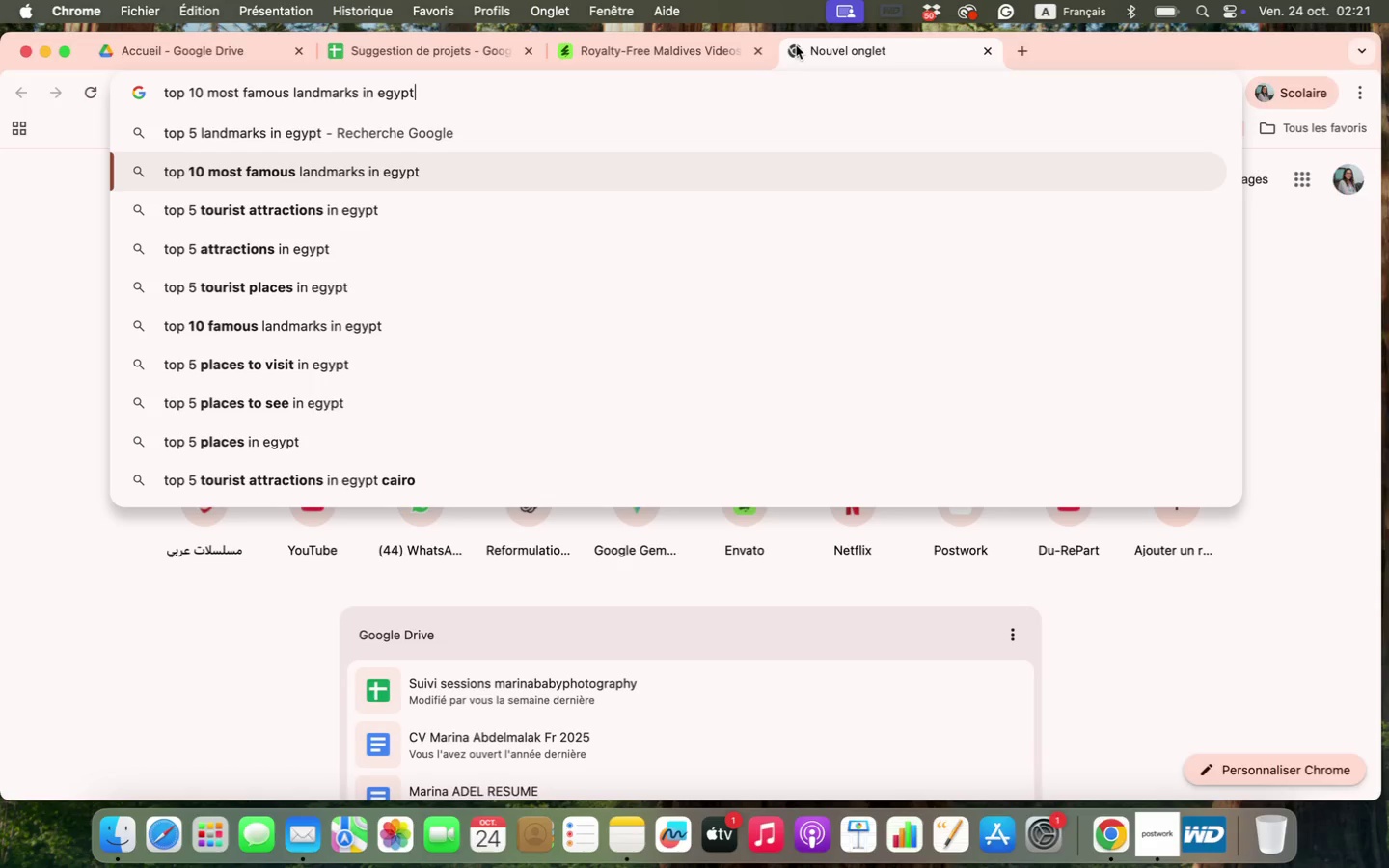 
key(Enter)
 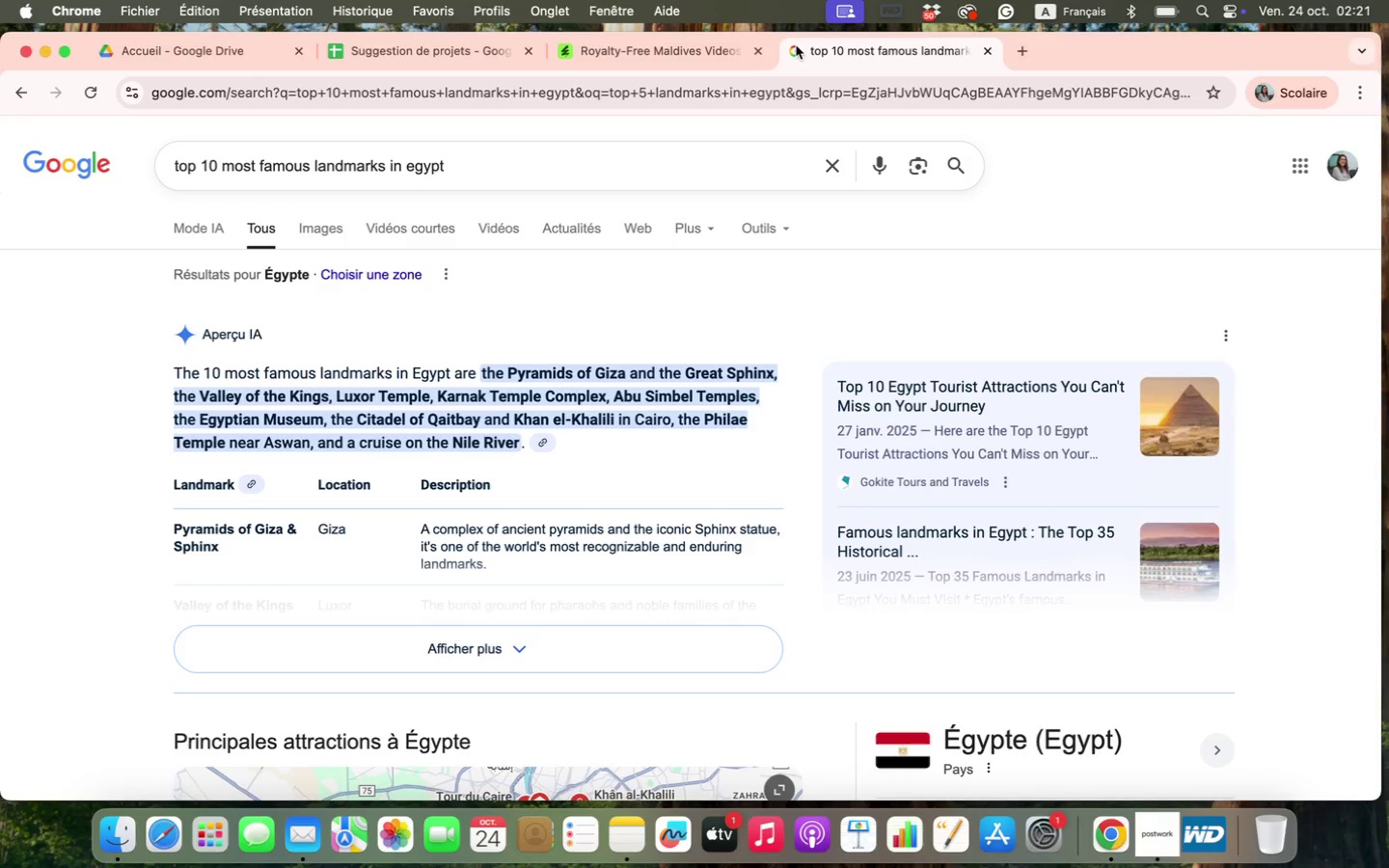 
wait(9.98)
 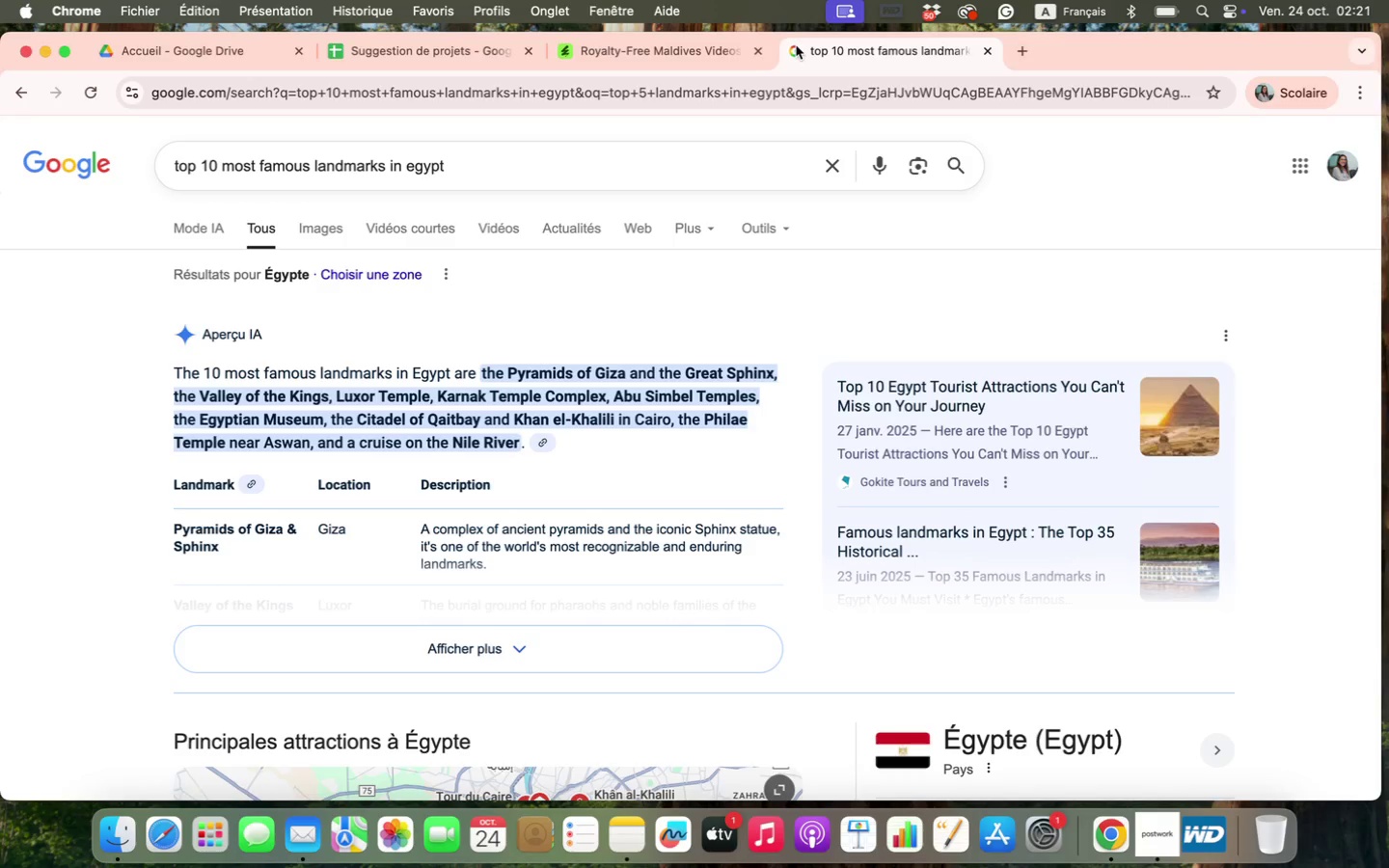 
scroll: coordinate [778, 73], scroll_direction: down, amount: 2.0
 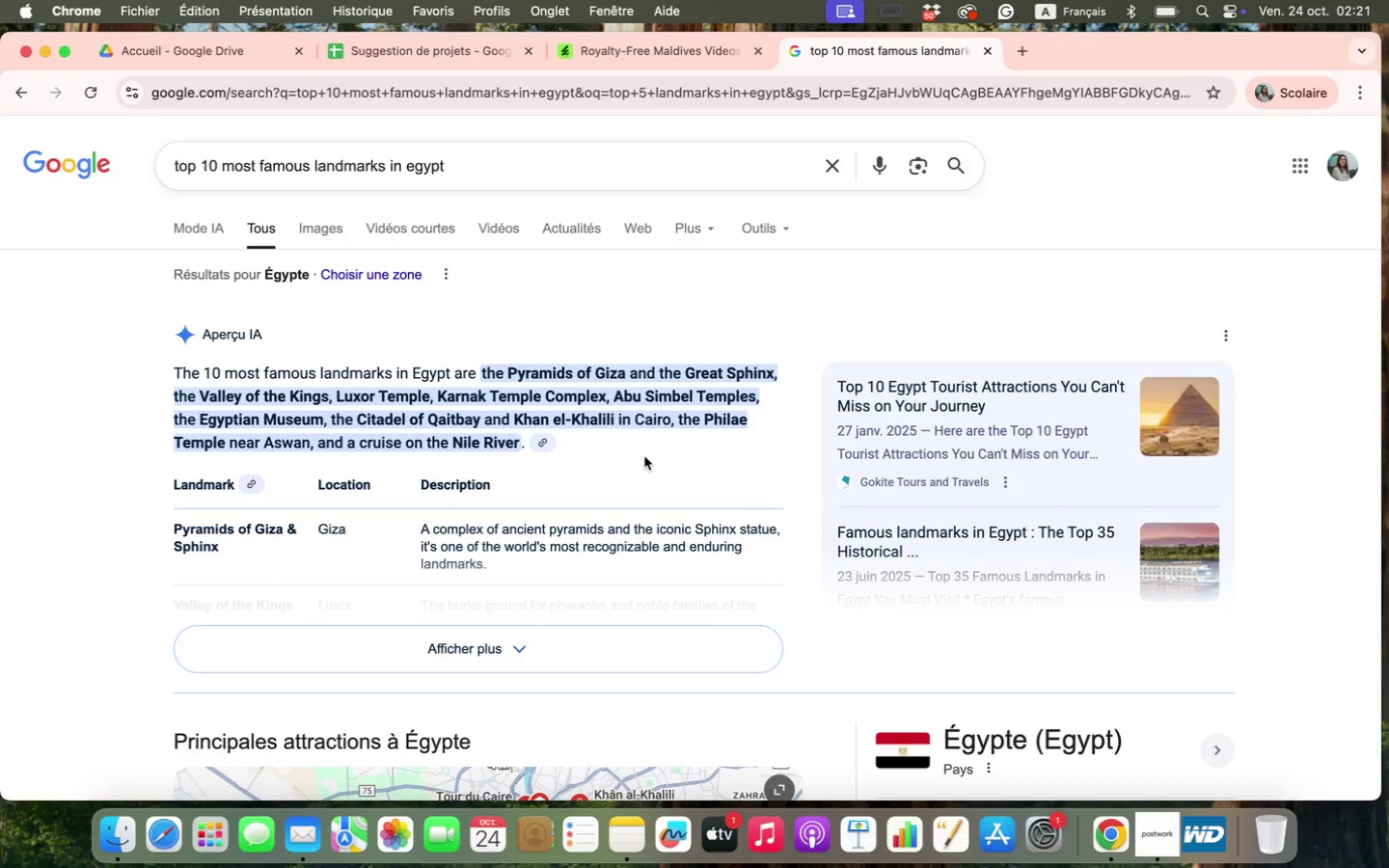 
left_click([536, 654])
 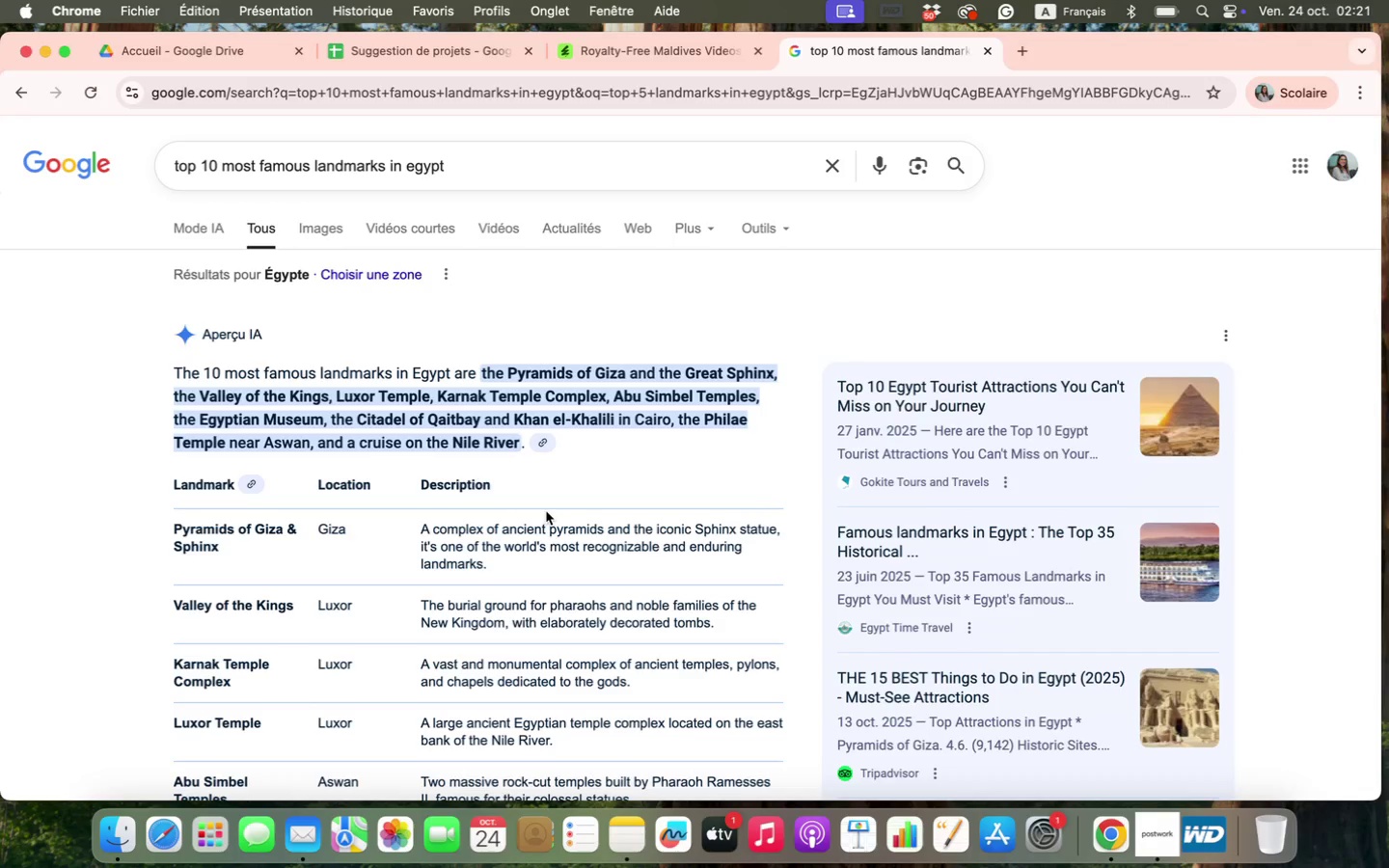 
scroll: coordinate [546, 511], scroll_direction: down, amount: 11.0
 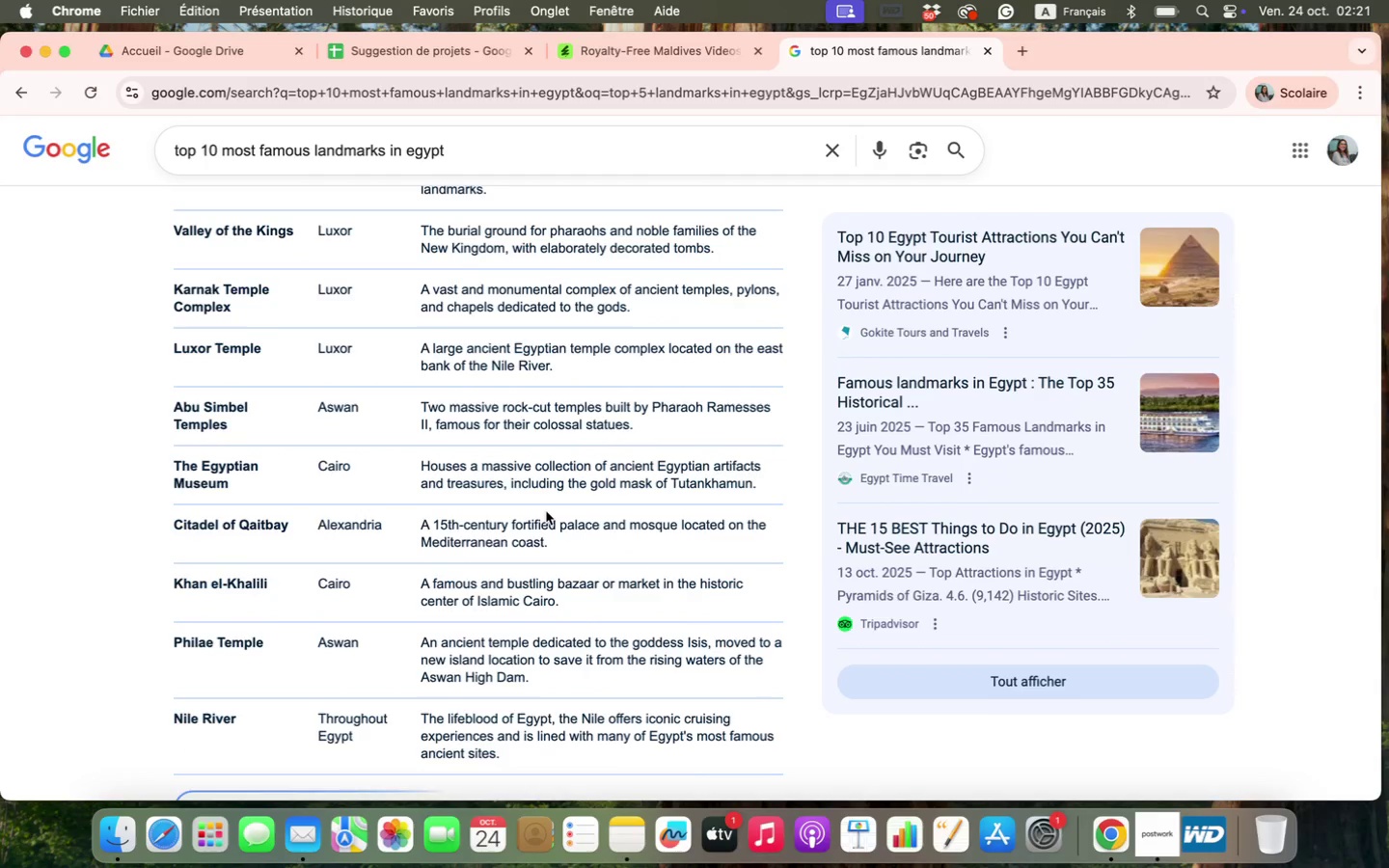 
wait(6.3)
 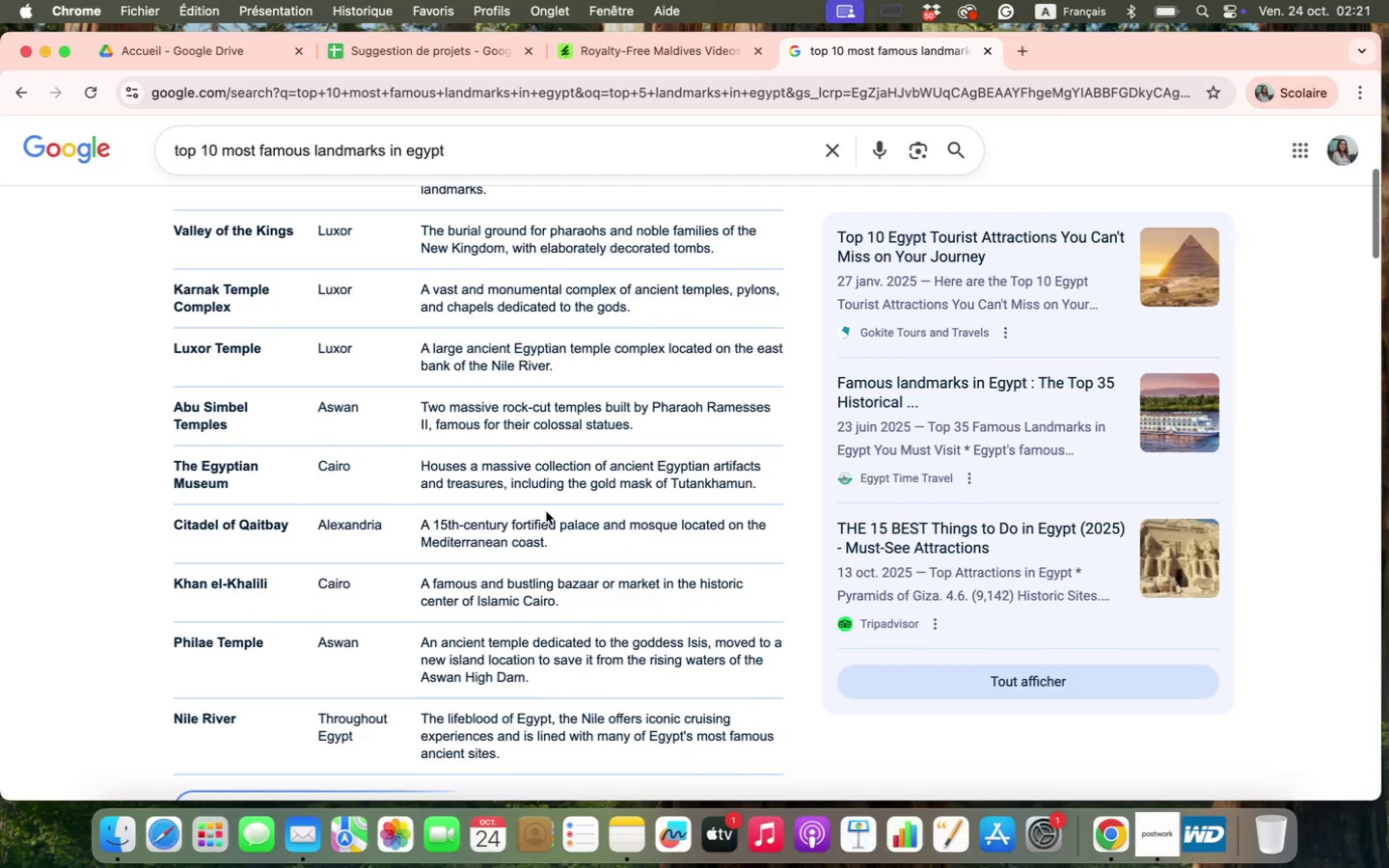 
scroll: coordinate [546, 511], scroll_direction: down, amount: 4.0
 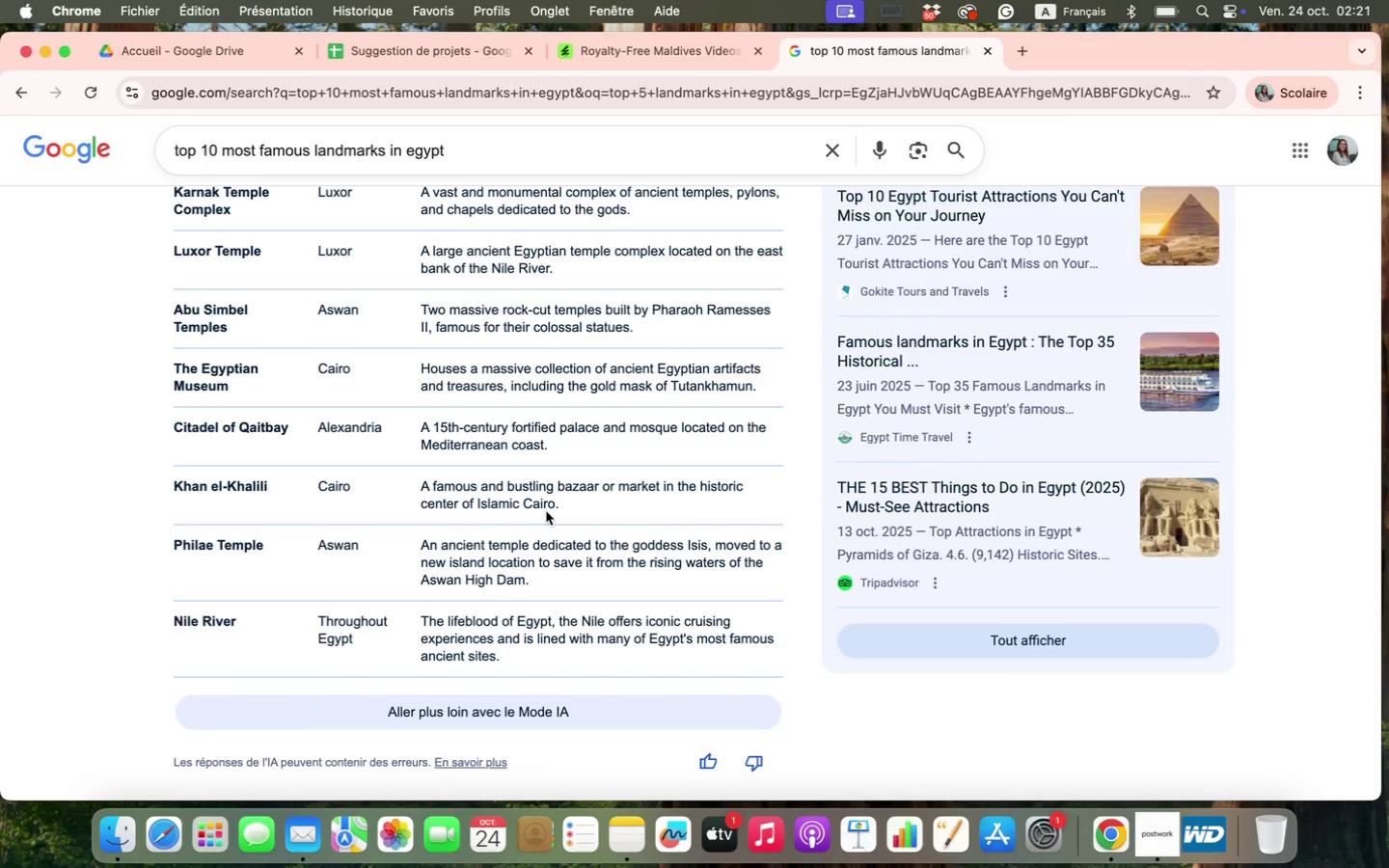 
wait(8.7)
 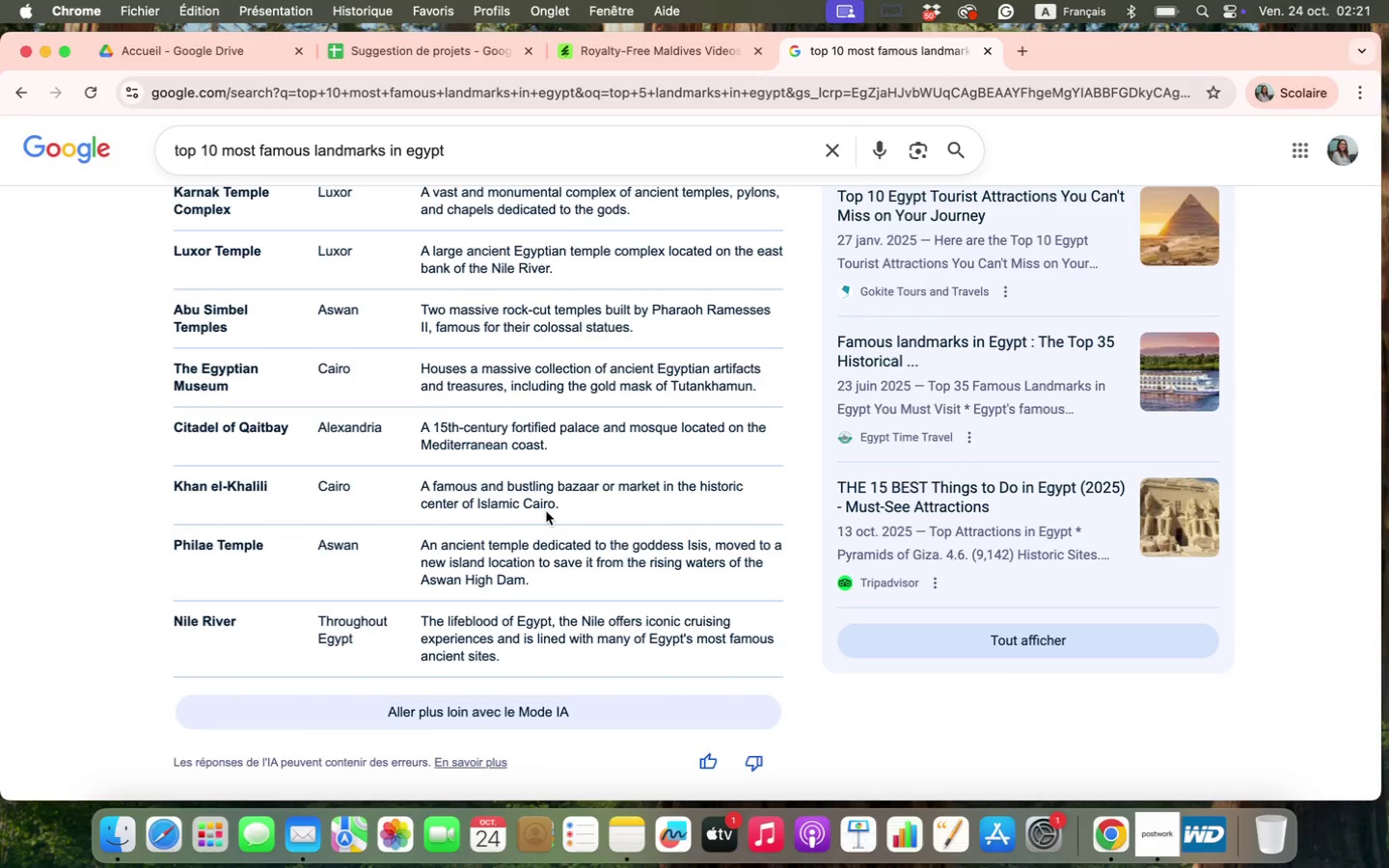 
scroll: coordinate [546, 511], scroll_direction: up, amount: 4.0
 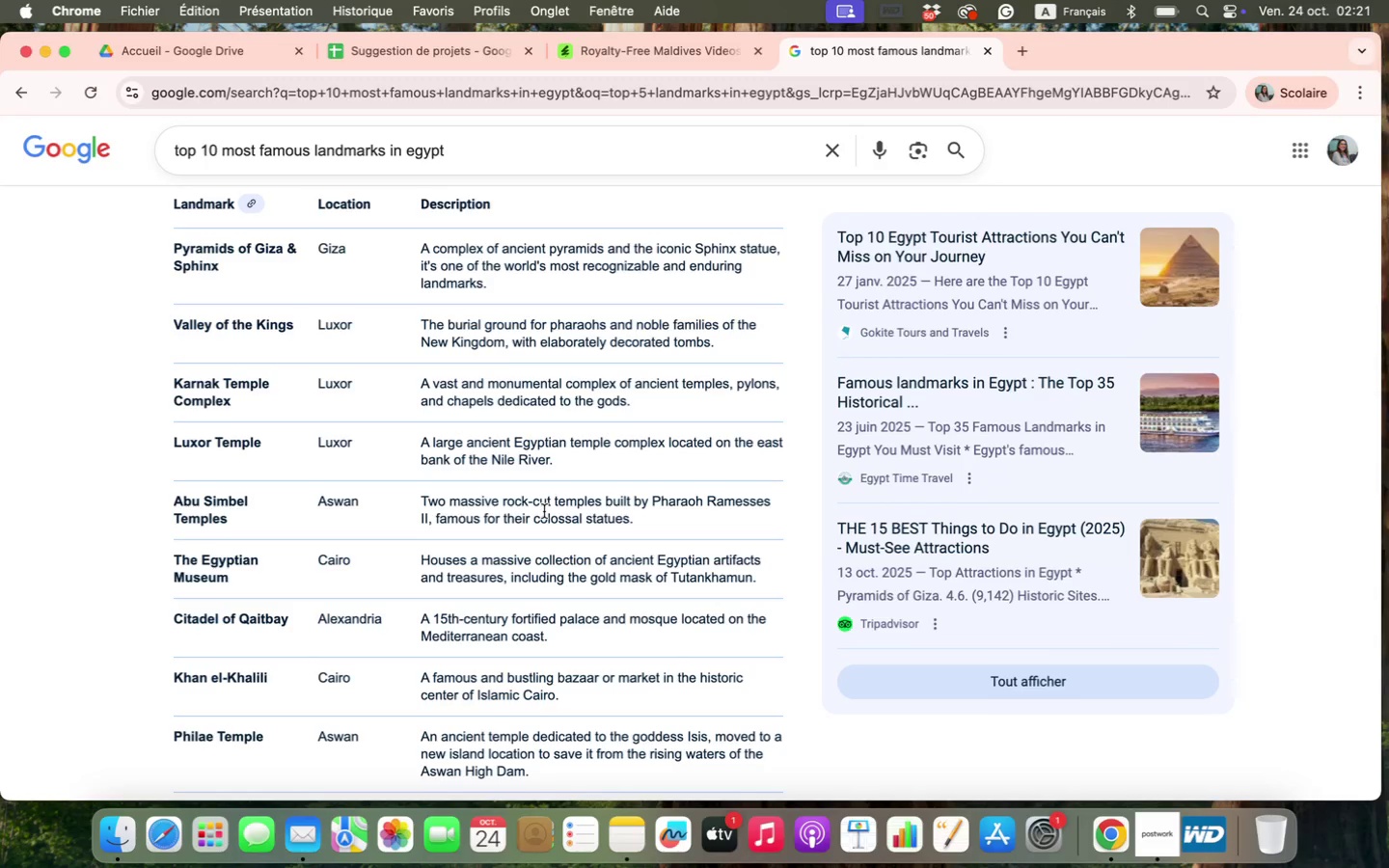 
wait(13.83)
 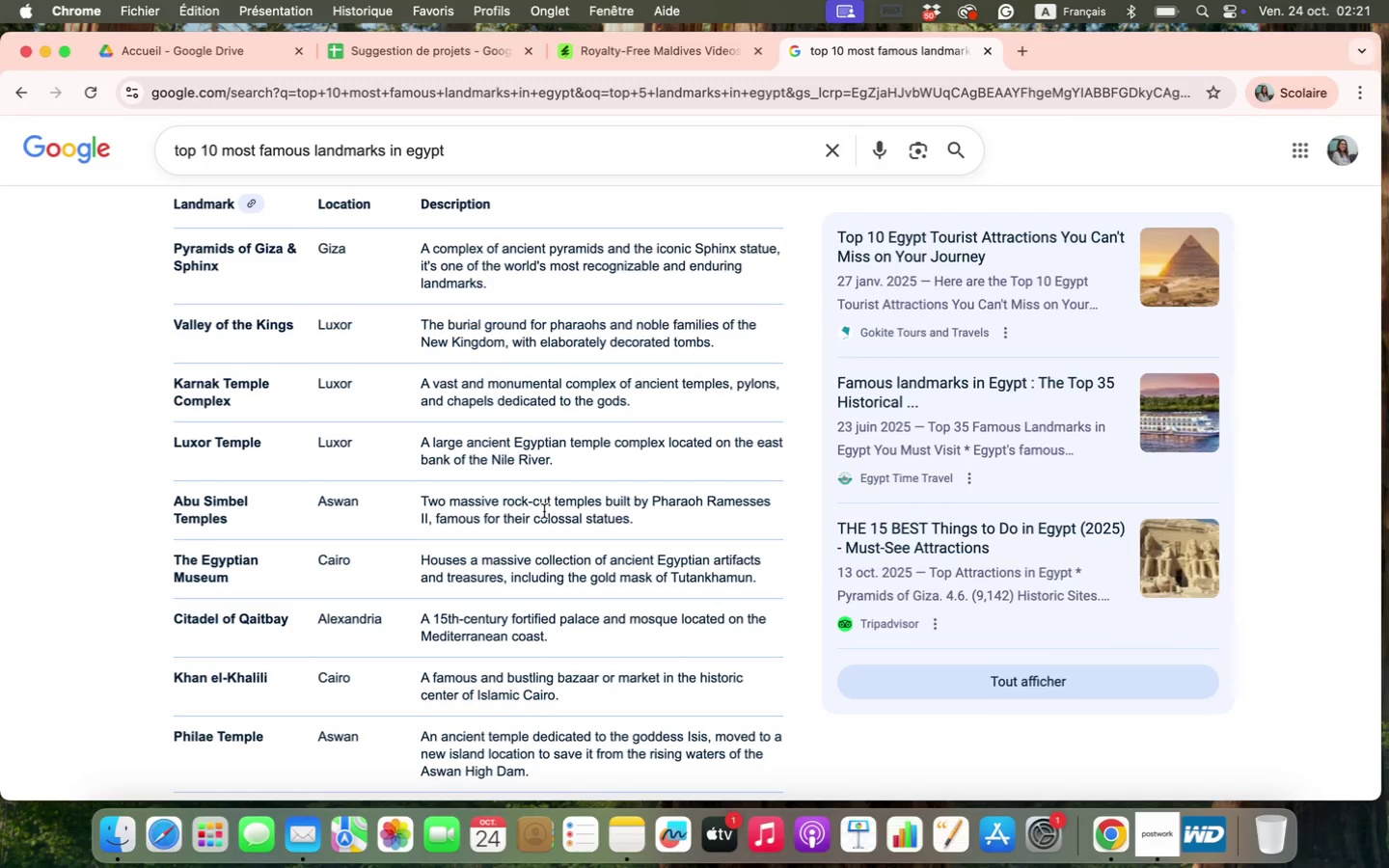 
left_click_drag(start_coordinate=[169, 200], to_coordinate=[617, 218])
 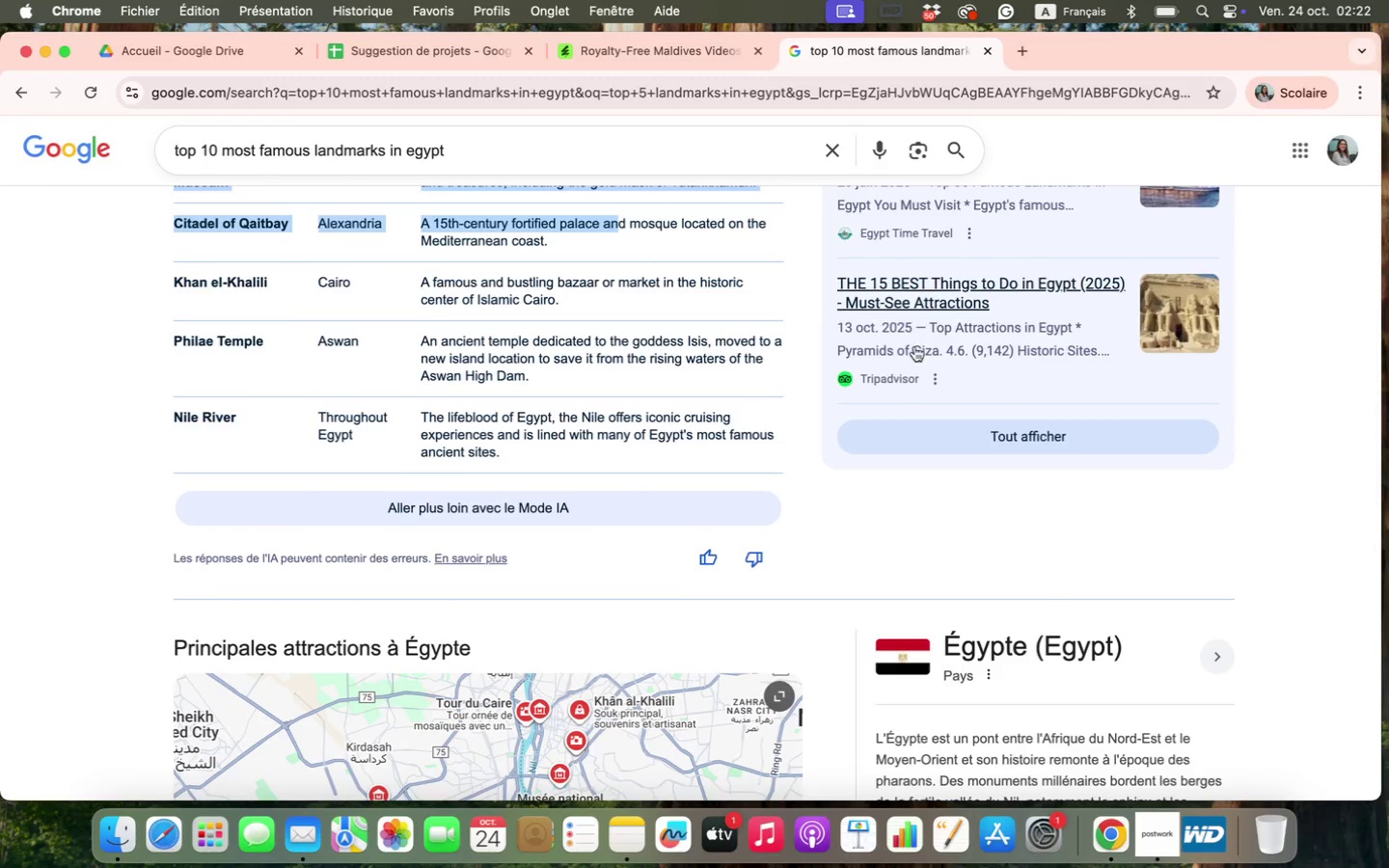 
left_click([1257, 356])
 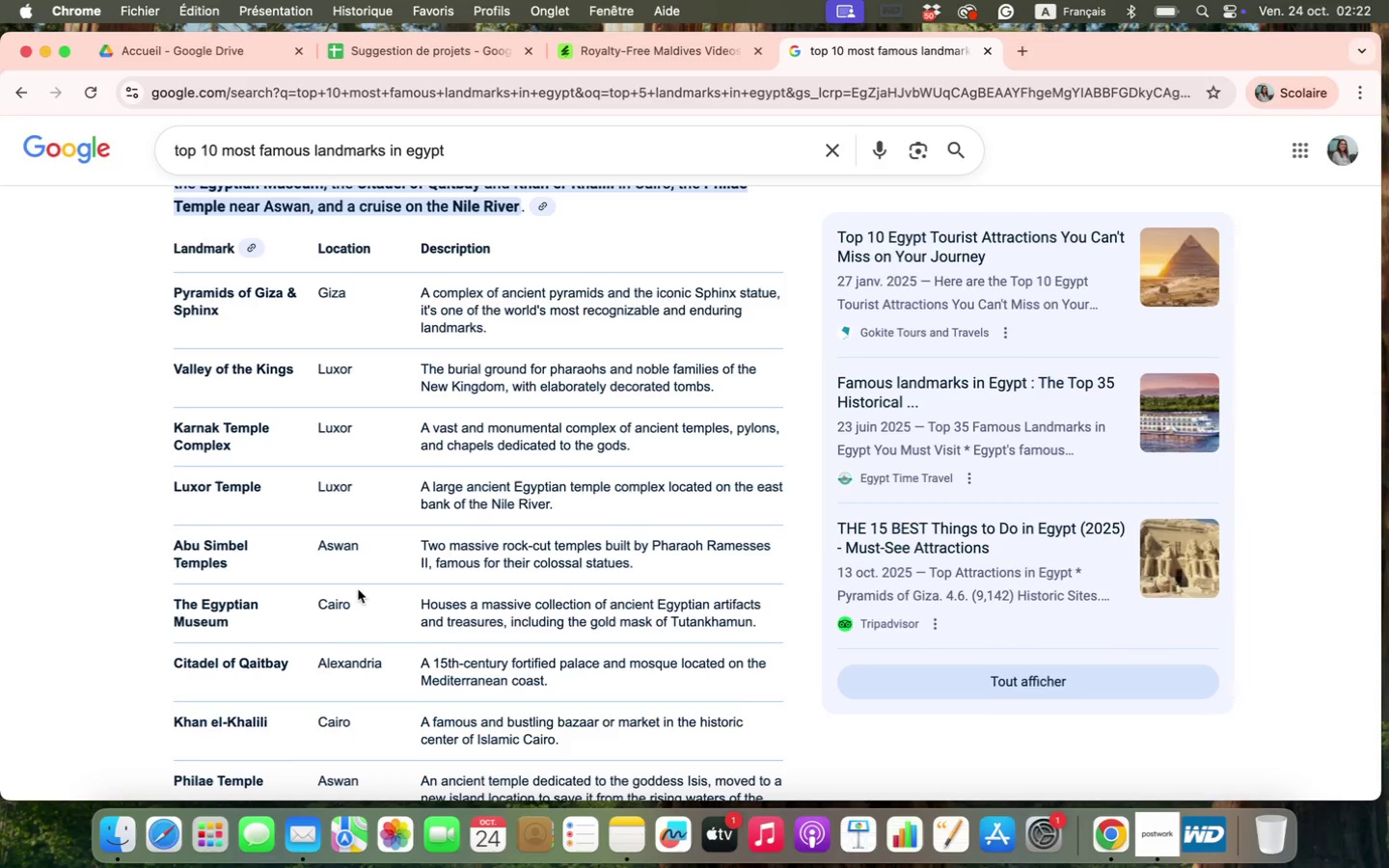 
scroll: coordinate [694, 329], scroll_direction: up, amount: 11.0
 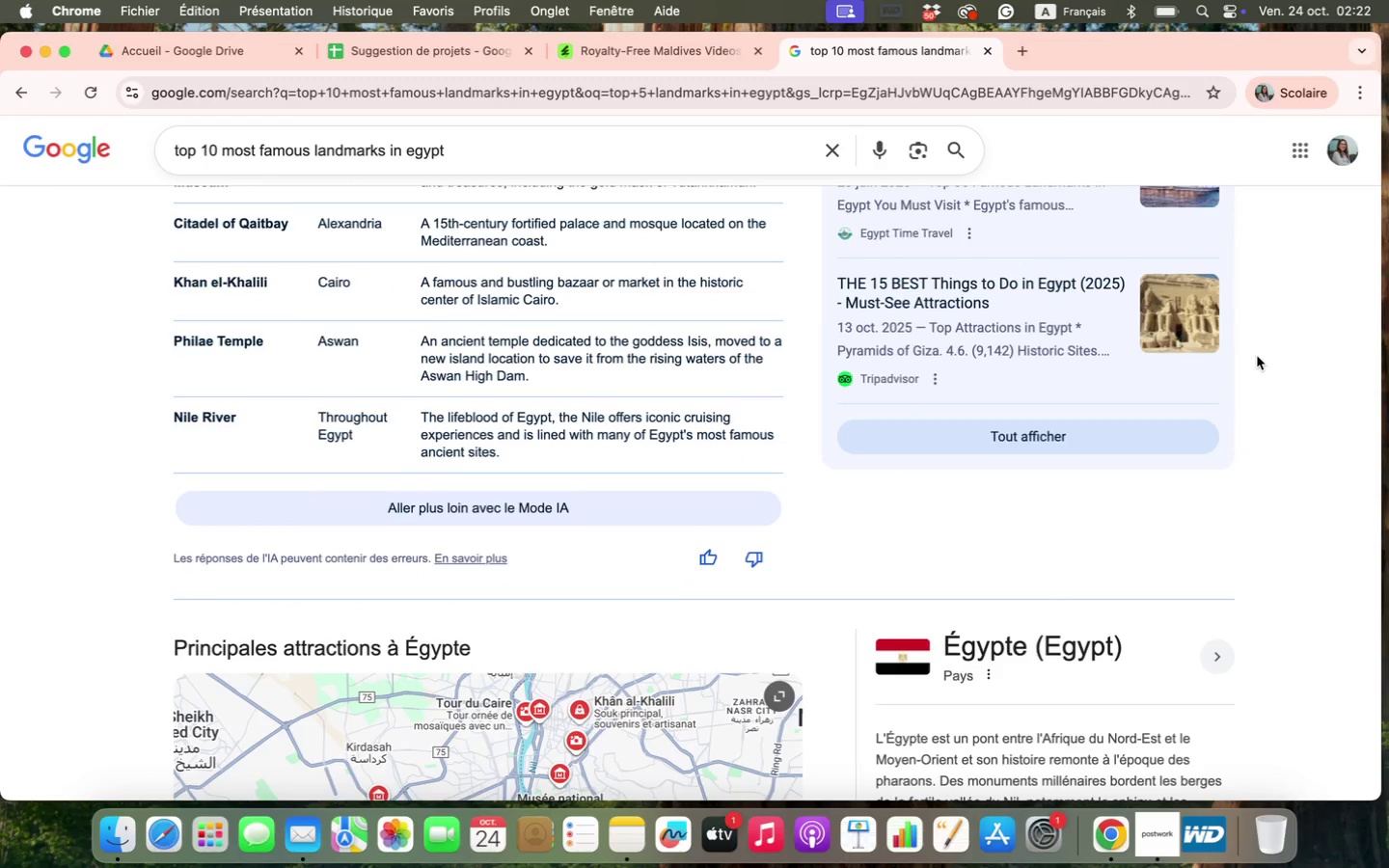 
wait(14.26)
 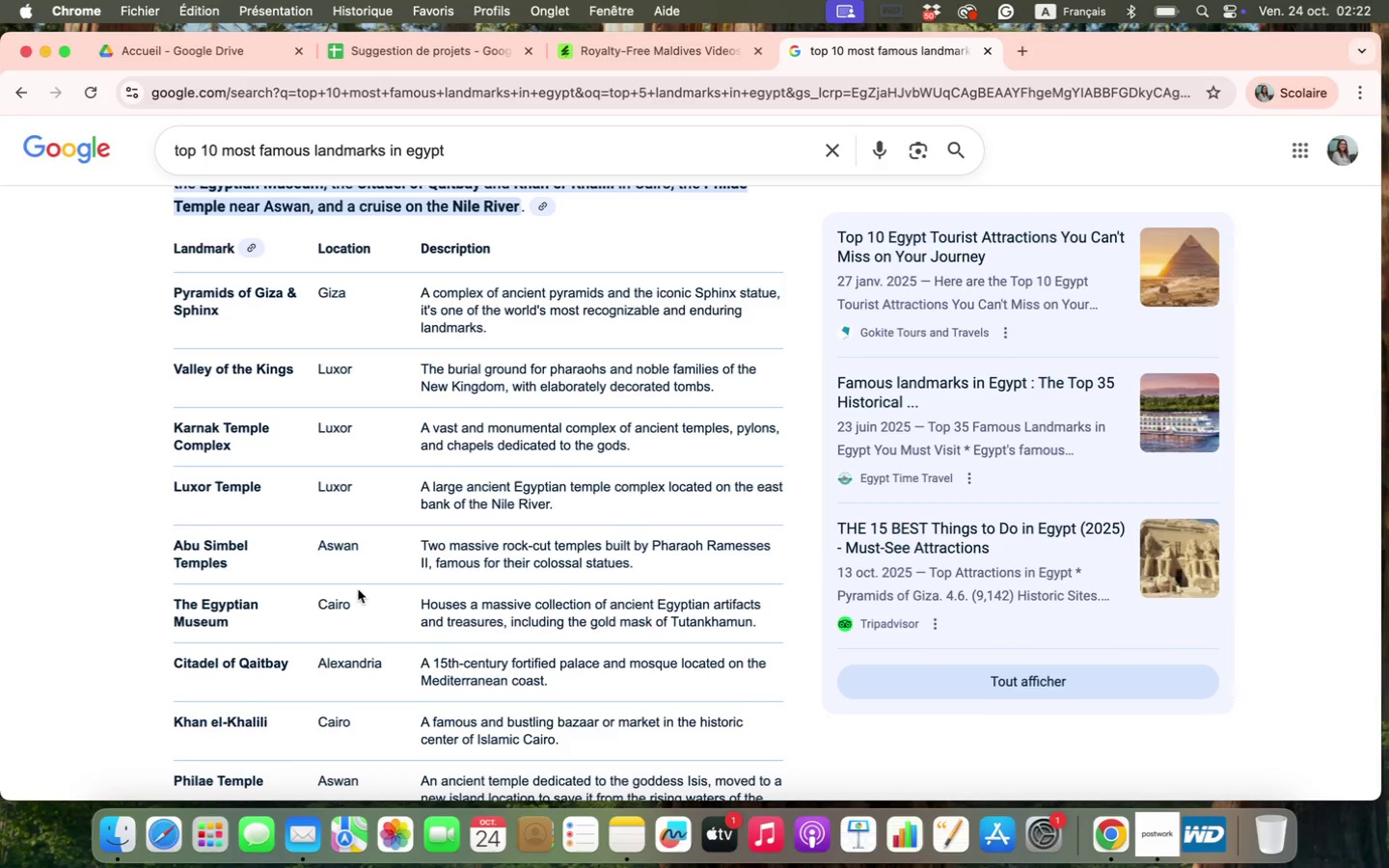 
scroll: coordinate [358, 589], scroll_direction: down, amount: 2.0
 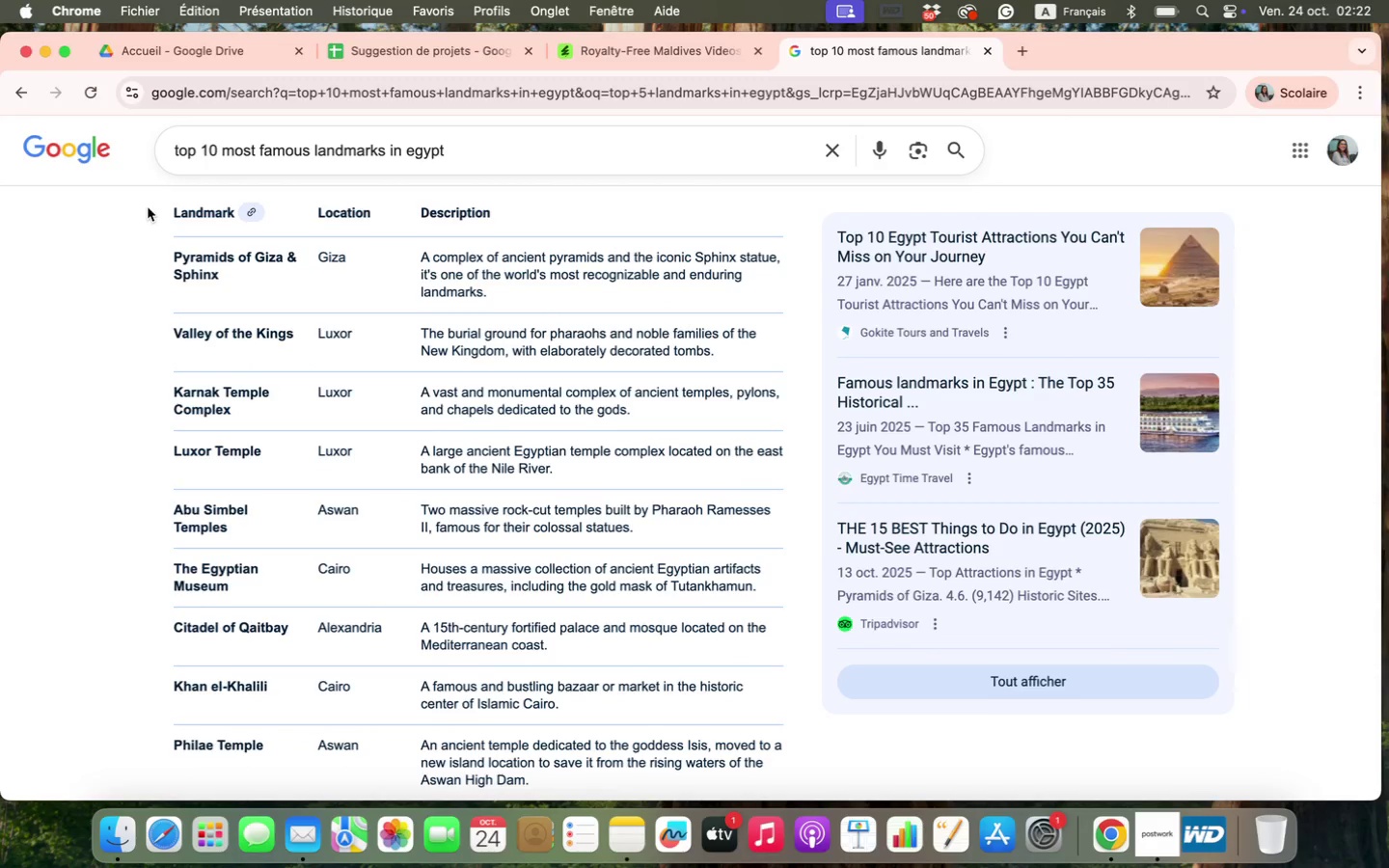 
left_click_drag(start_coordinate=[218, 149], to_coordinate=[199, 149])
 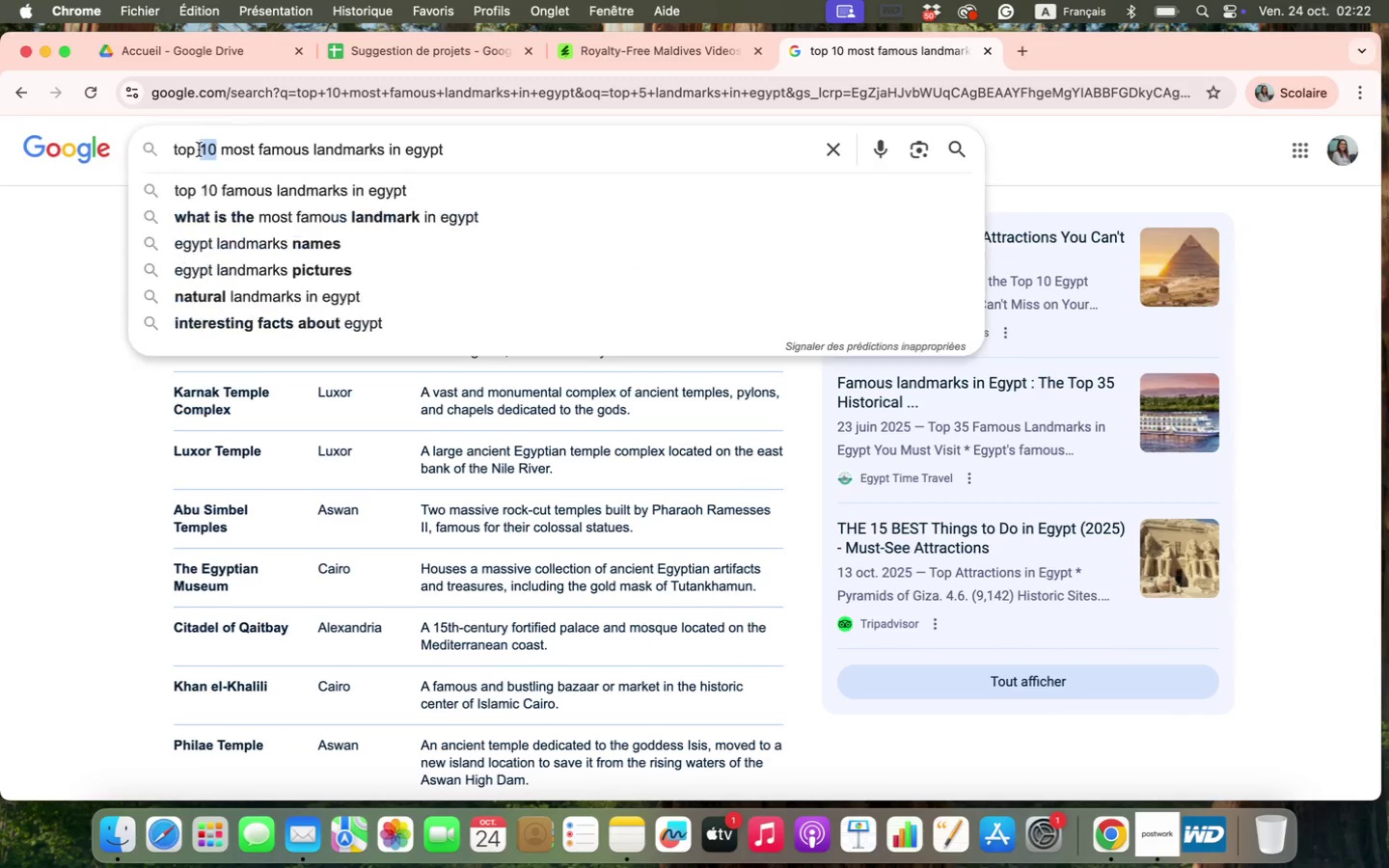 
key(Shift+5)
 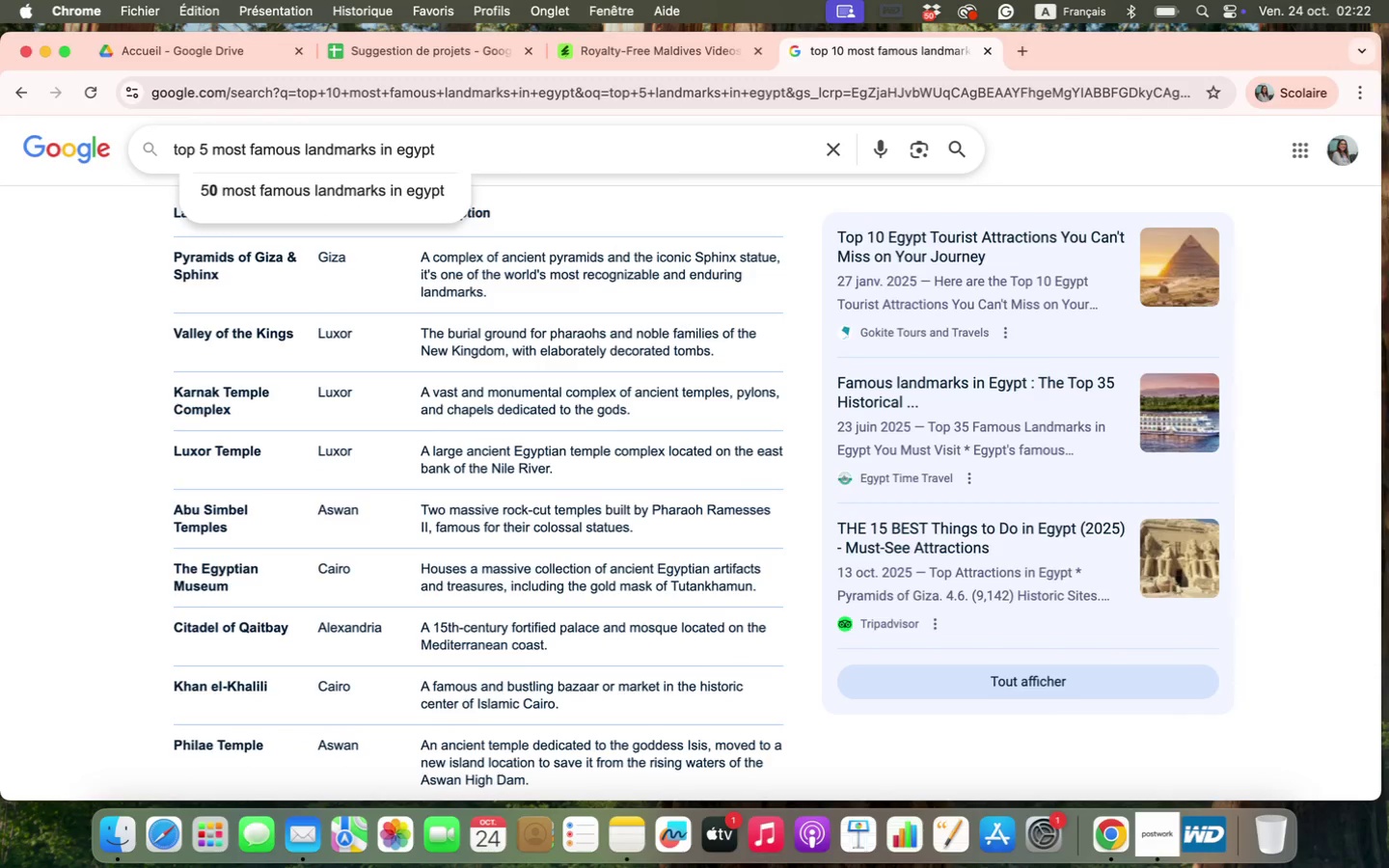 
key(Enter)
 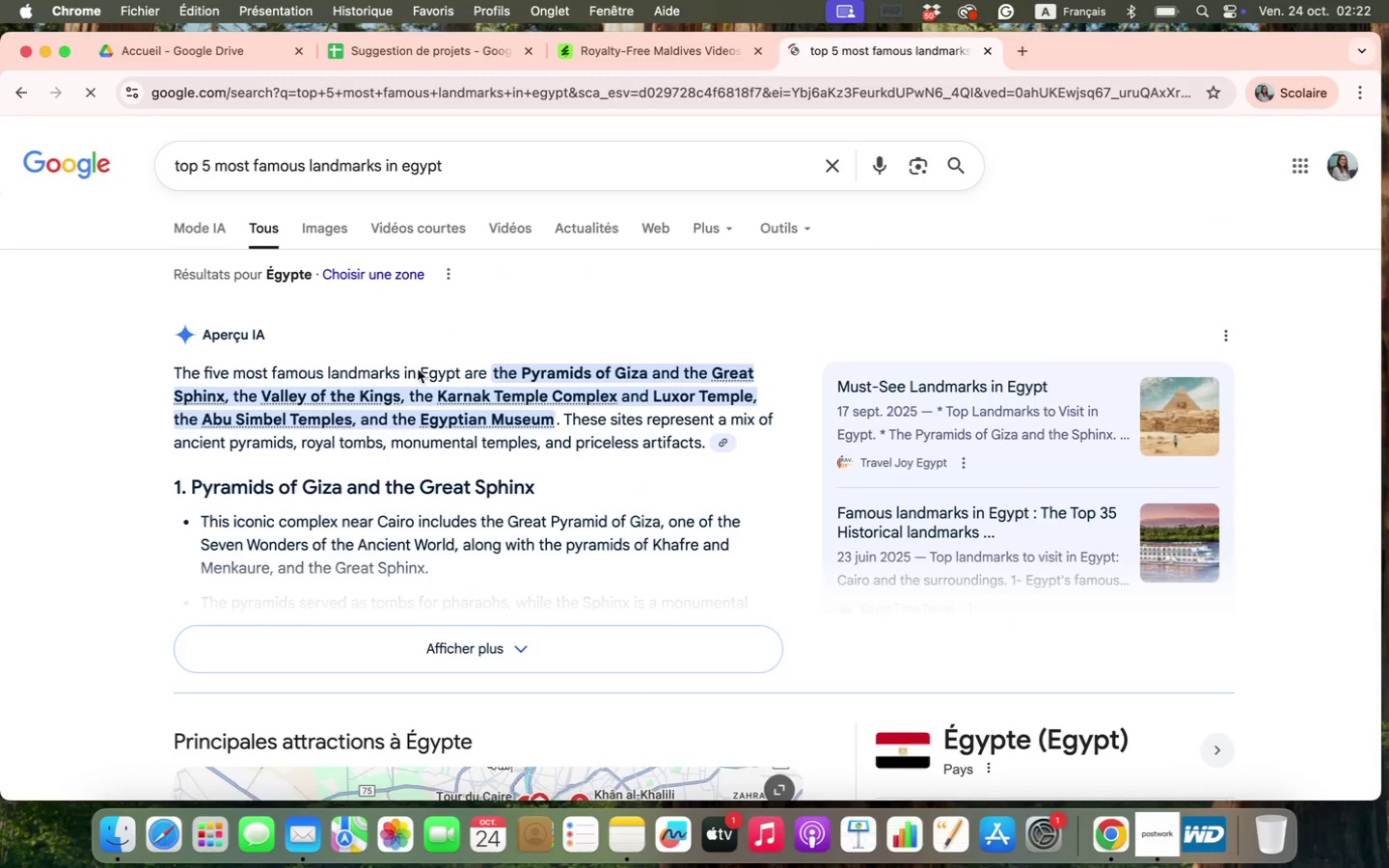 
left_click([434, 637])
 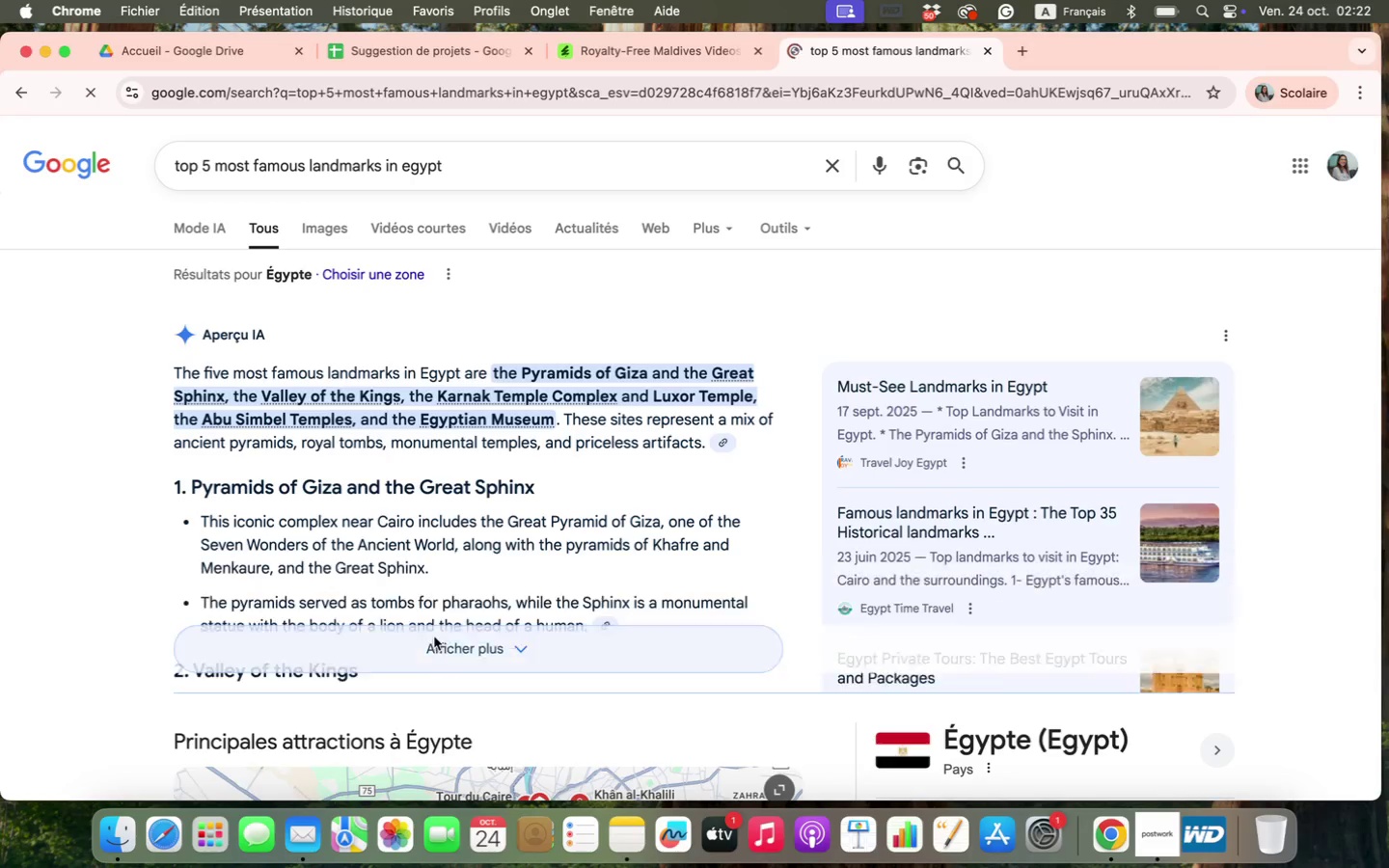 
scroll: coordinate [550, 616], scroll_direction: down, amount: 50.0
 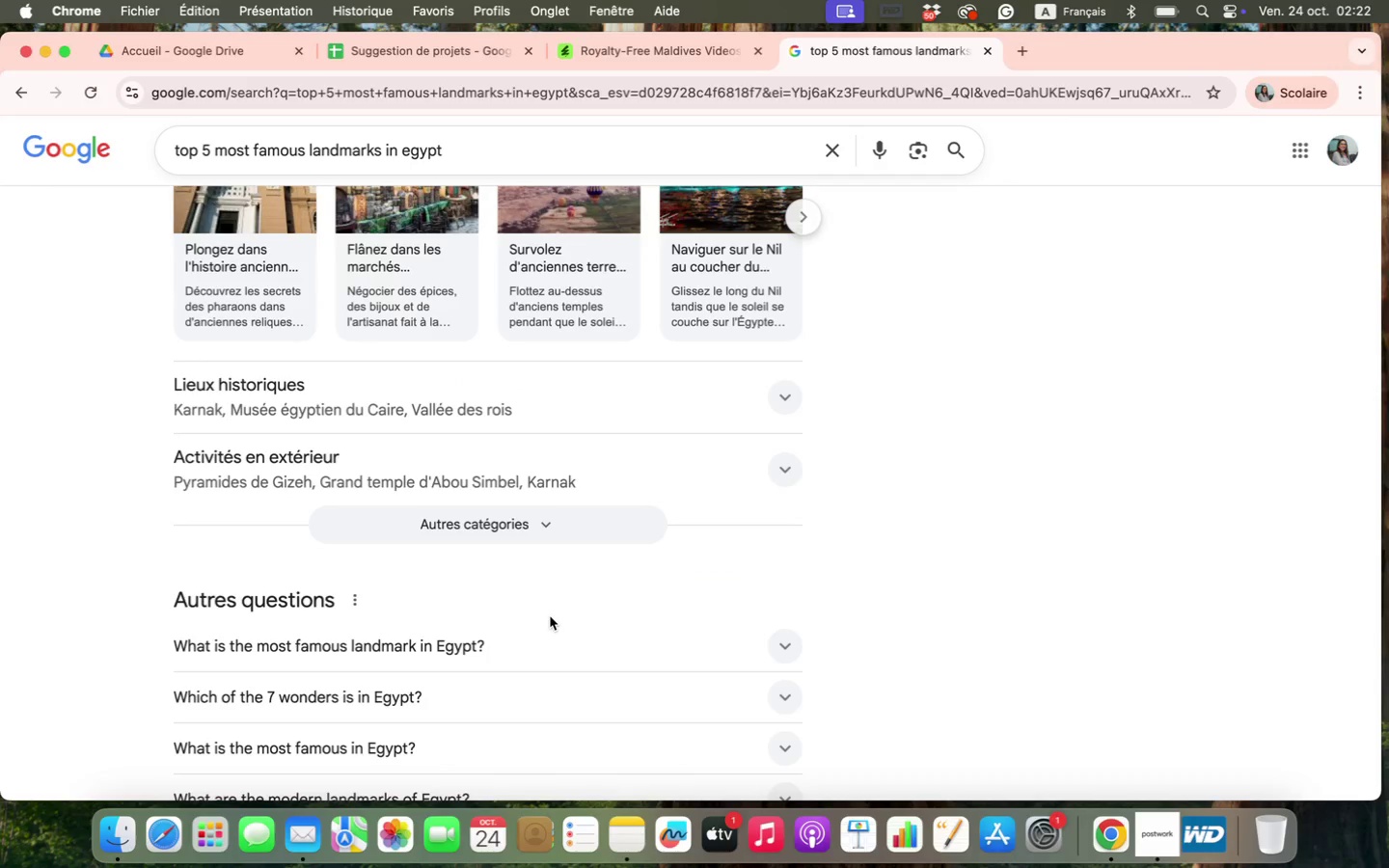 
left_click([788, 661])
 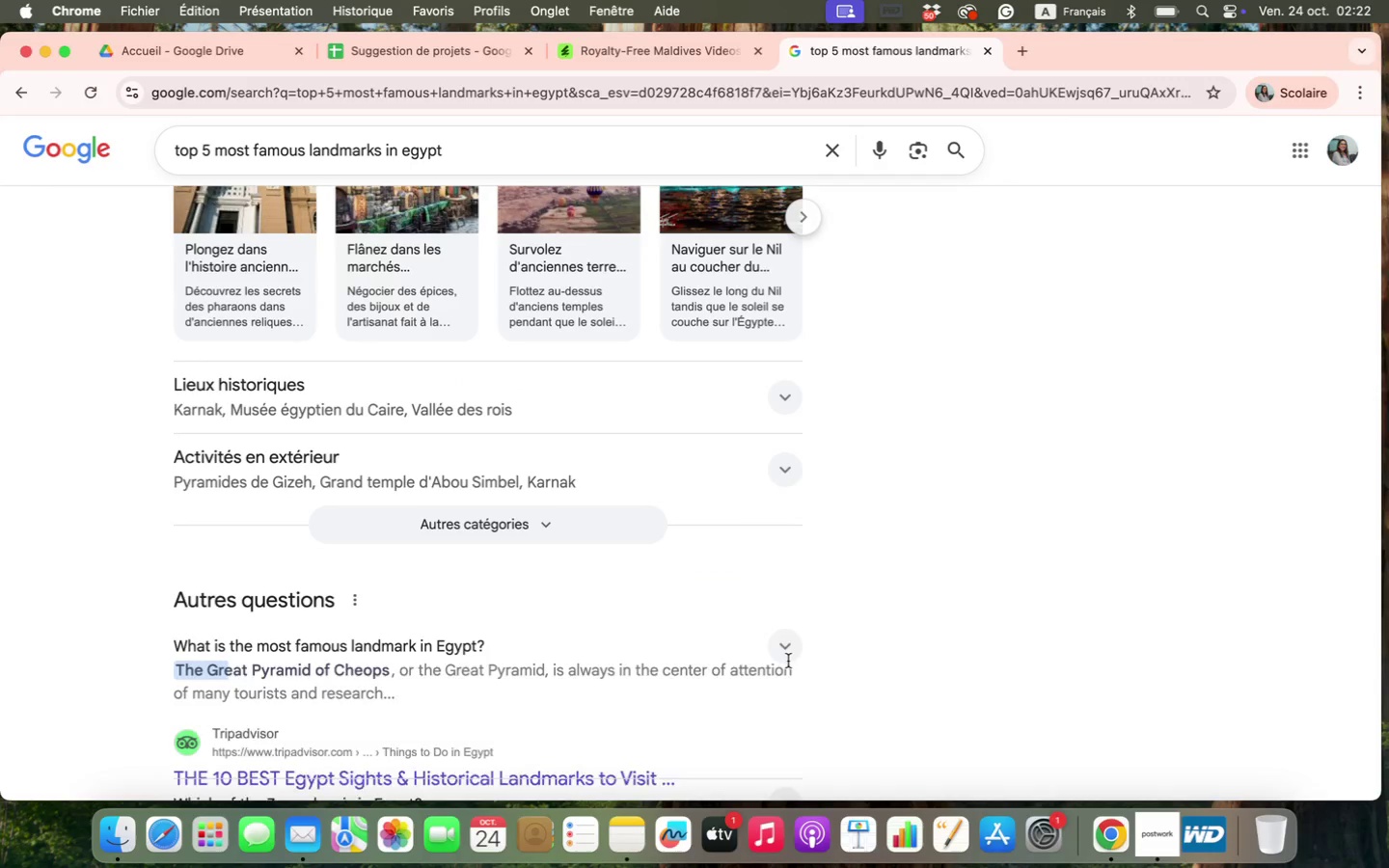 
scroll: coordinate [749, 525], scroll_direction: down, amount: 4.0
 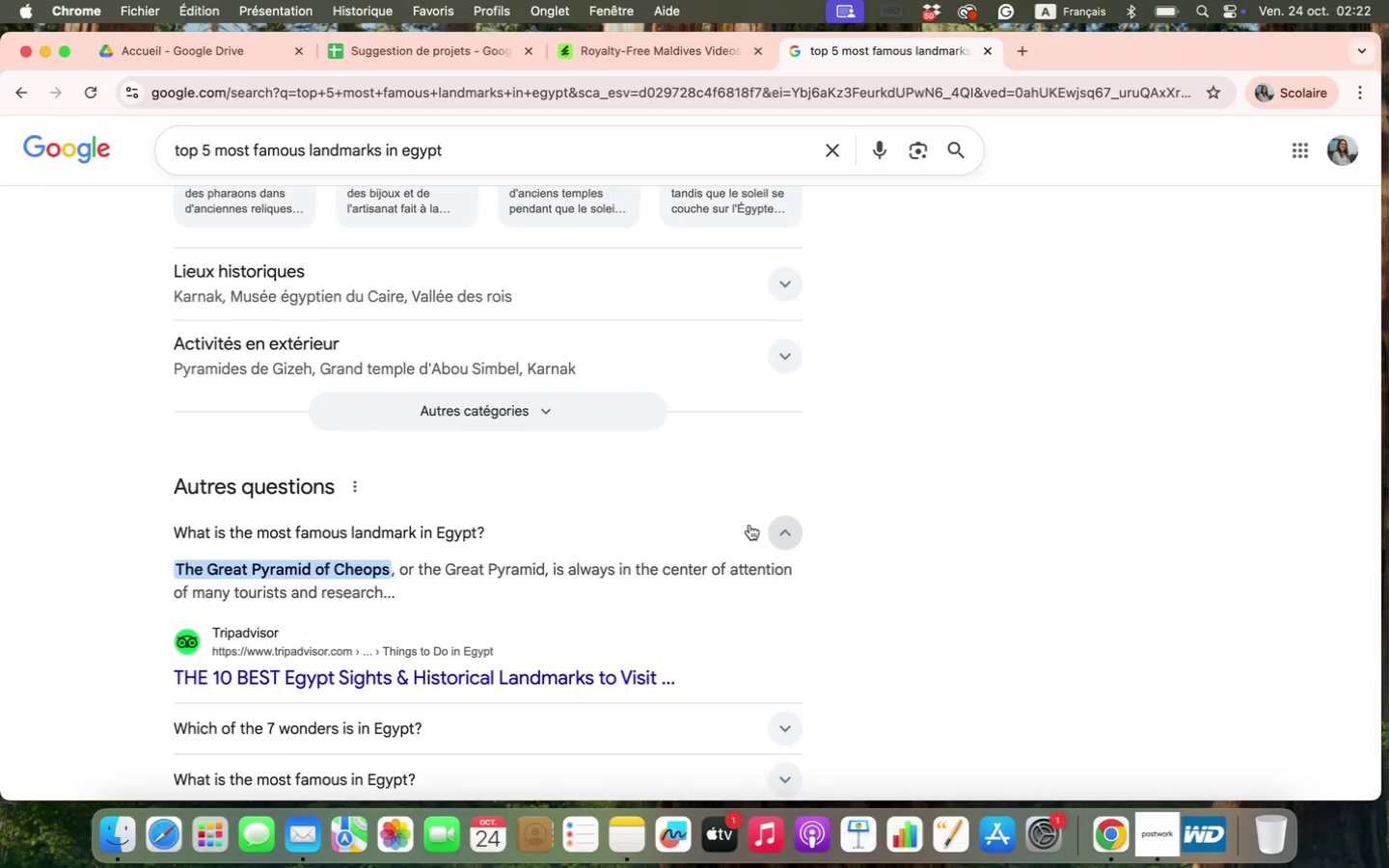 
wait(7.11)
 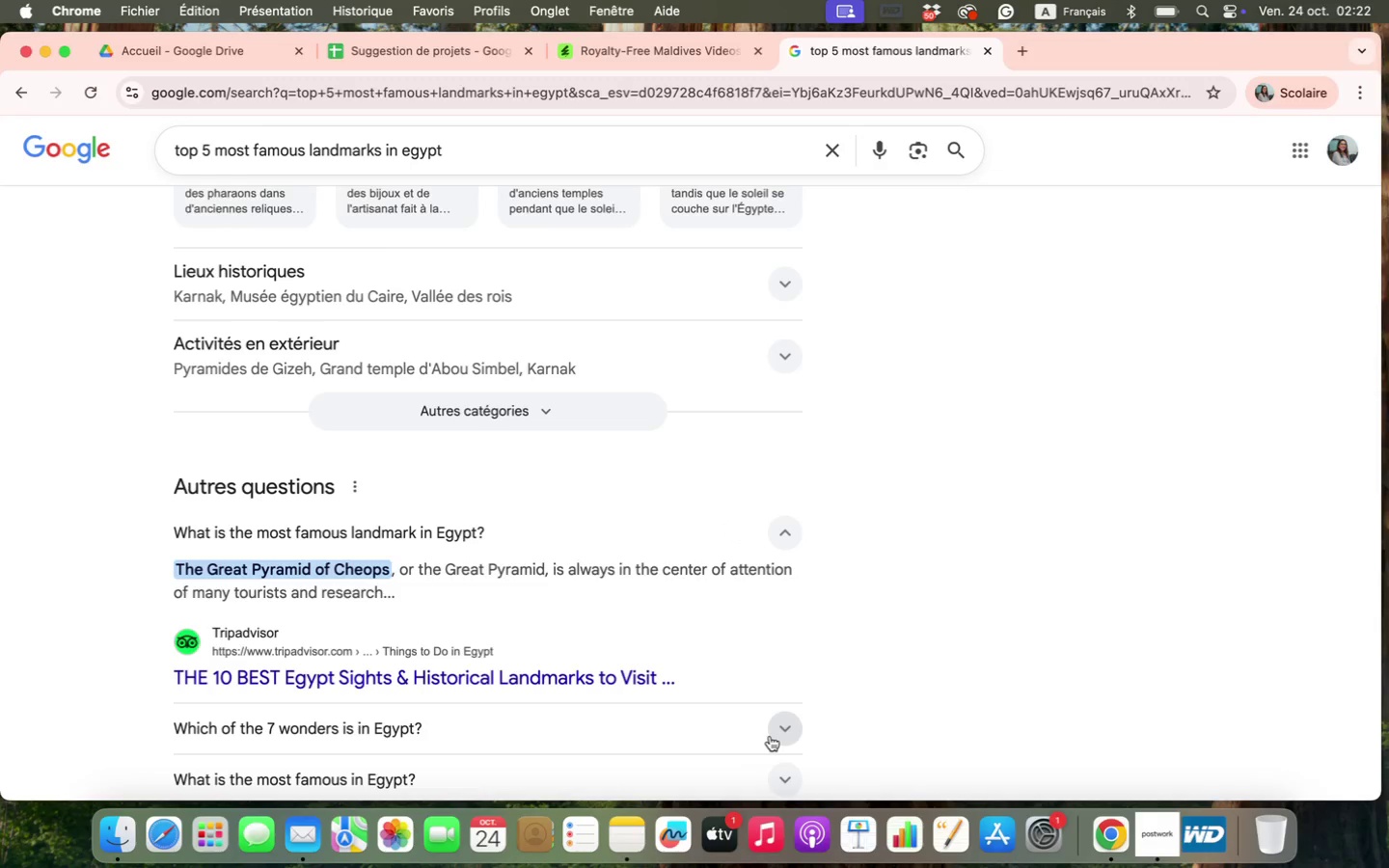 
left_click([770, 736])
 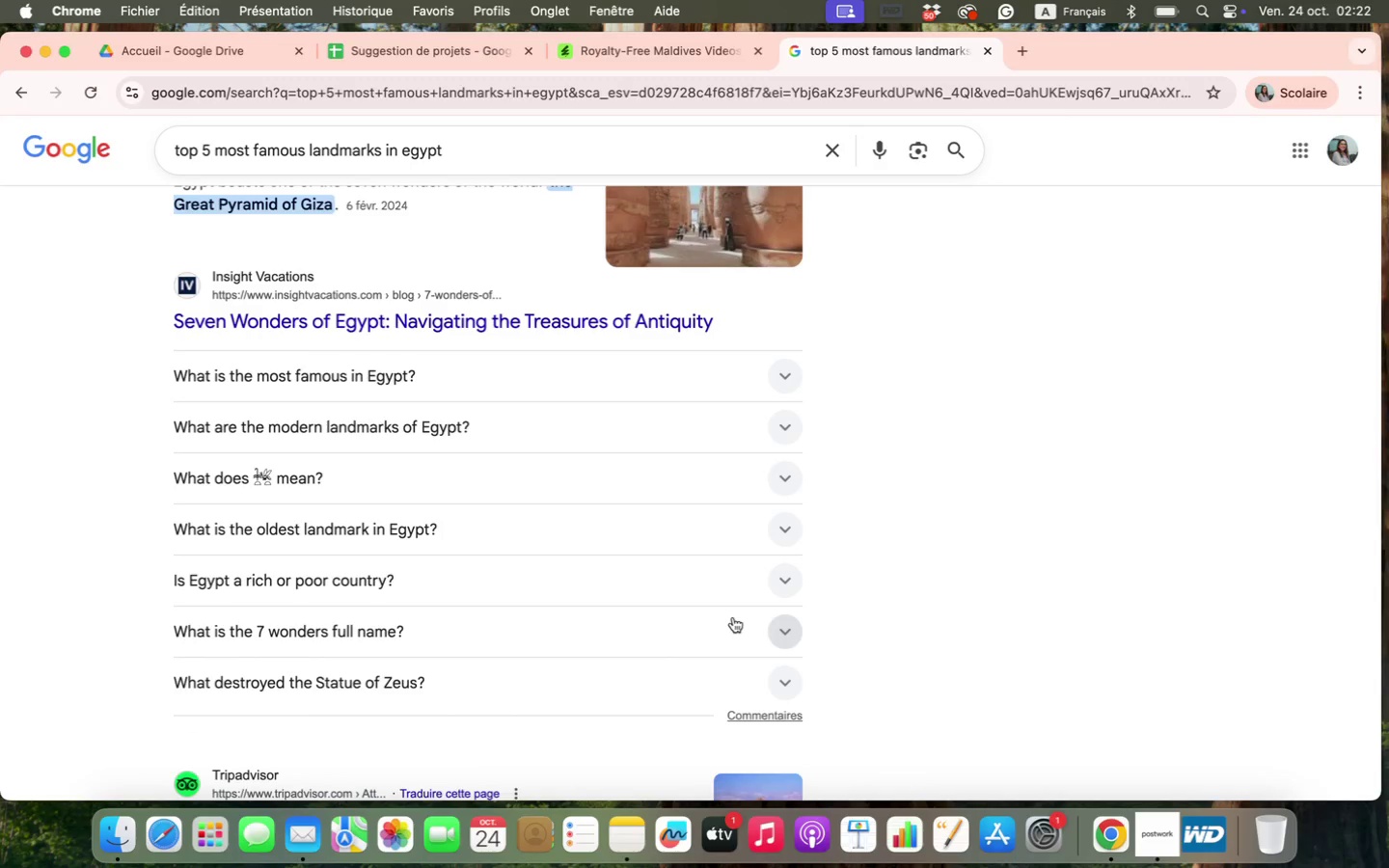 
scroll: coordinate [733, 617], scroll_direction: down, amount: 10.0
 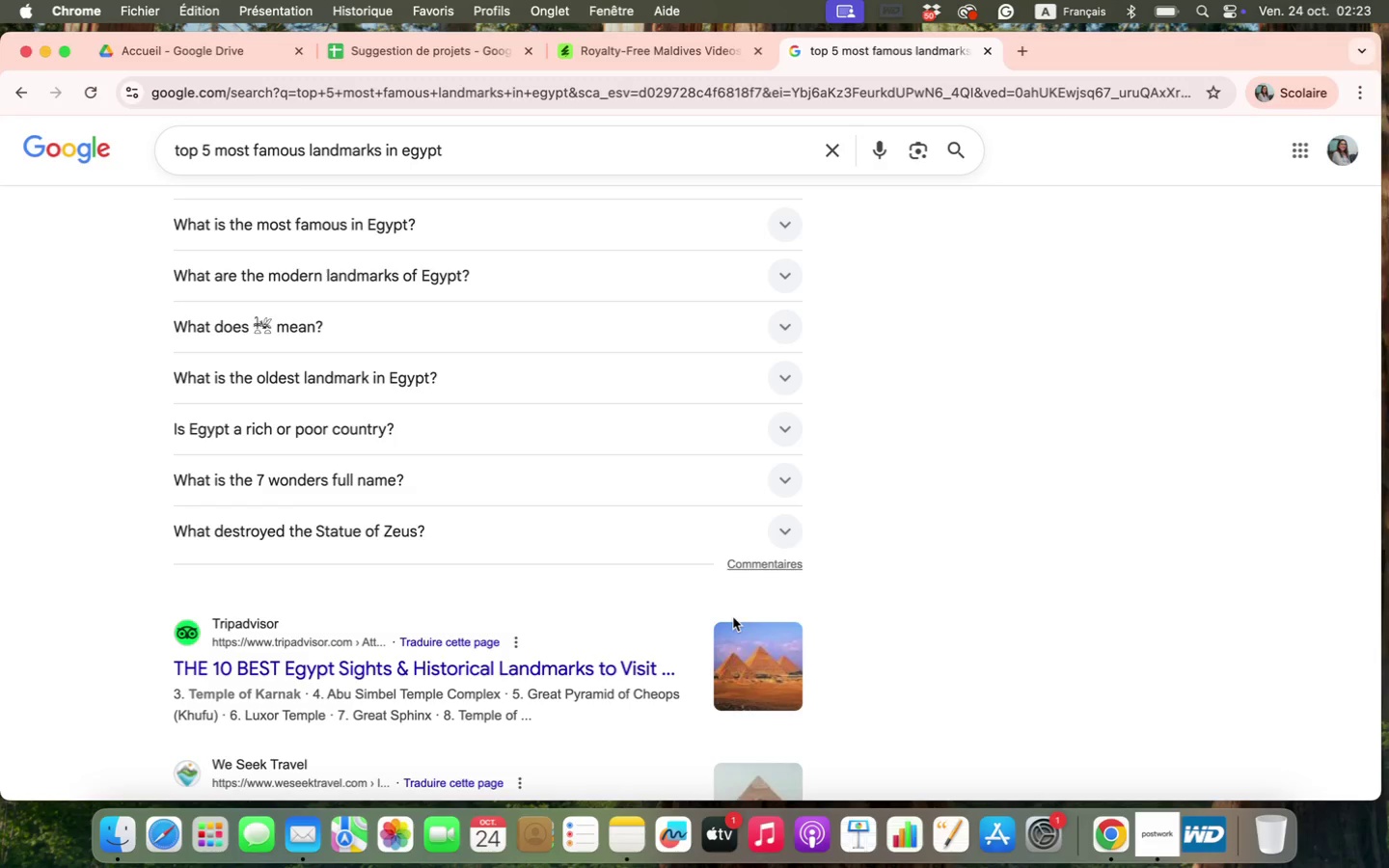 
wait(9.53)
 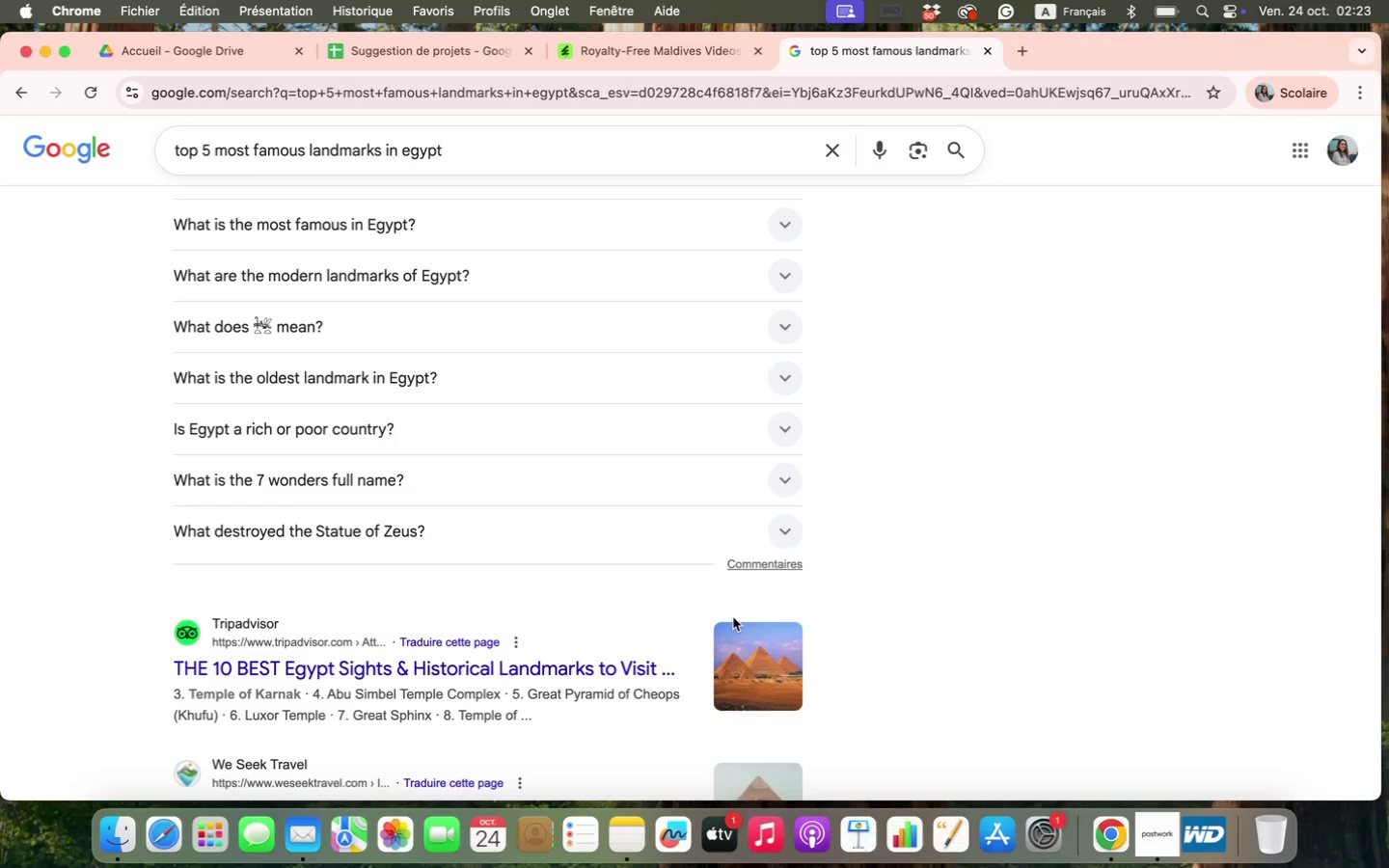 
scroll: coordinate [733, 617], scroll_direction: down, amount: 3.0
 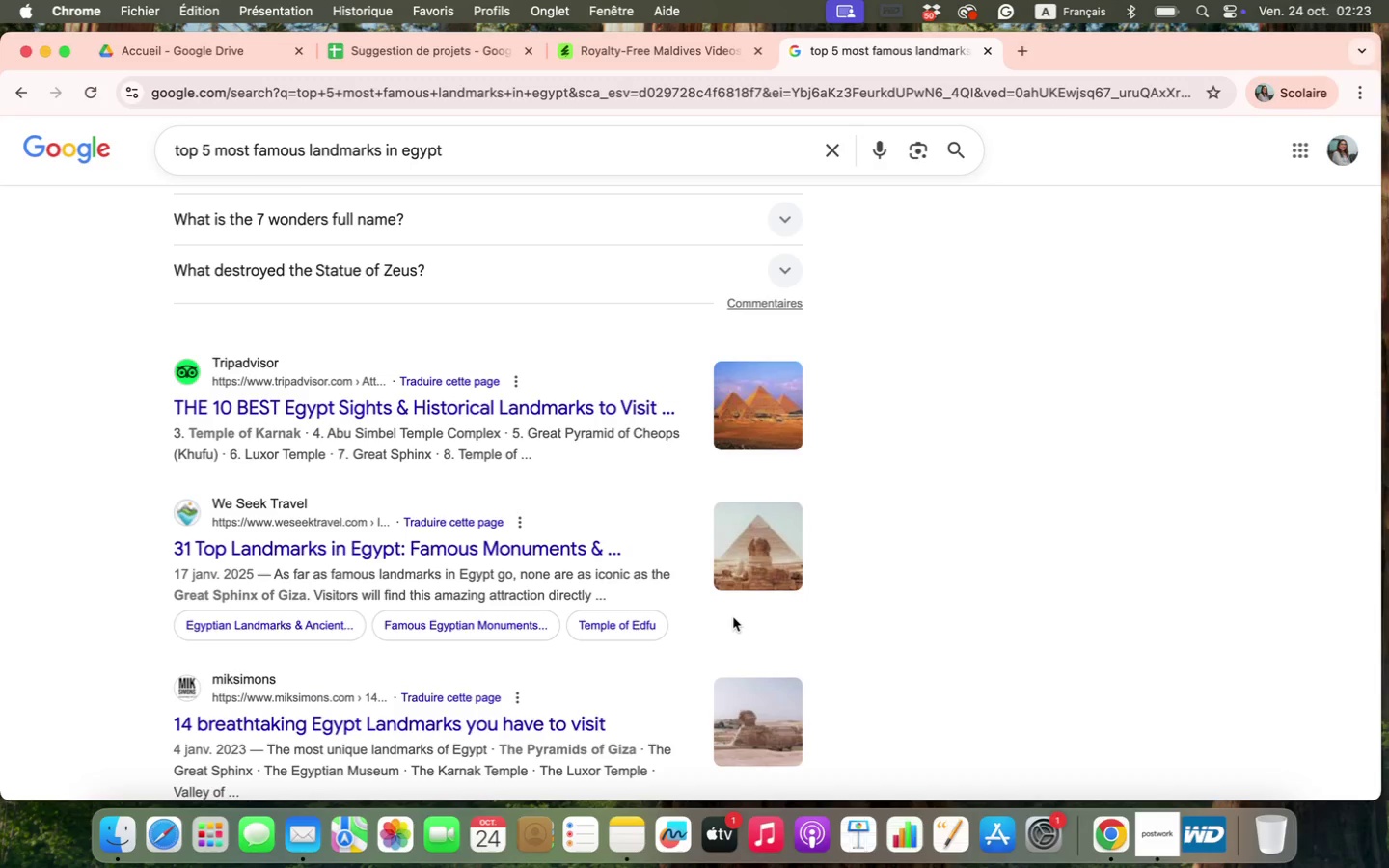 
wait(21.18)
 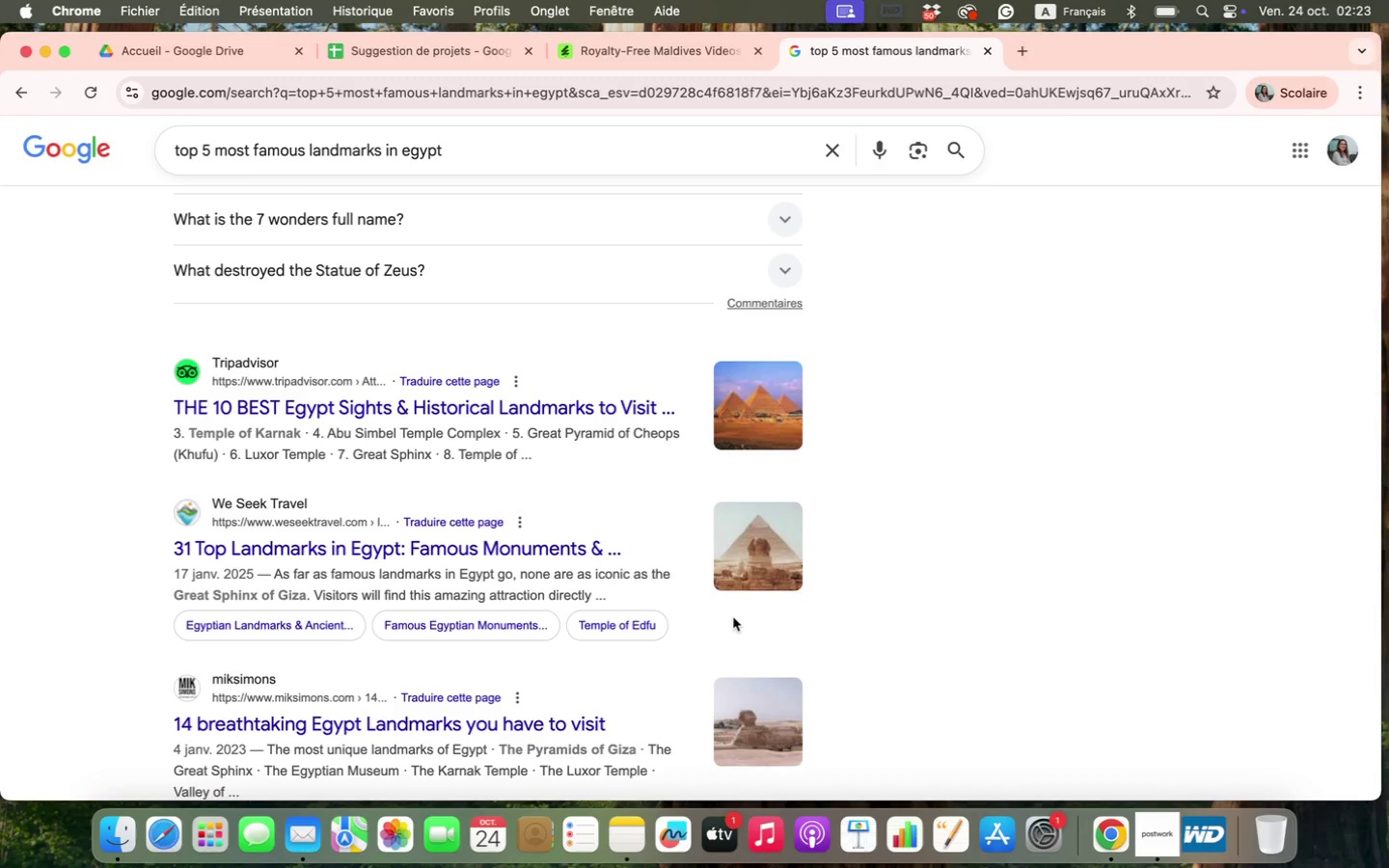 
scroll: coordinate [733, 617], scroll_direction: down, amount: 13.0
 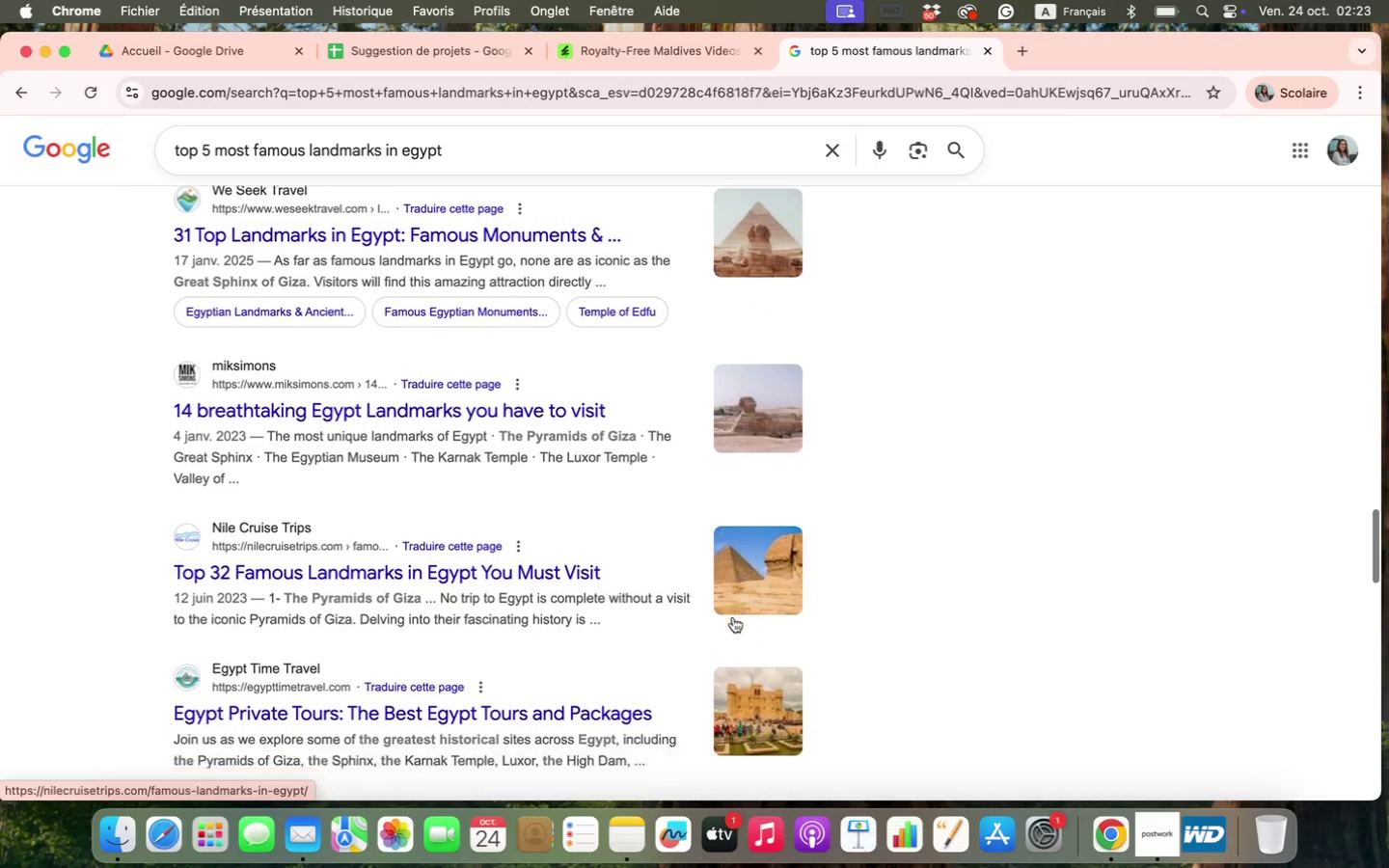 
scroll: coordinate [554, 538], scroll_direction: up, amount: 12.0
 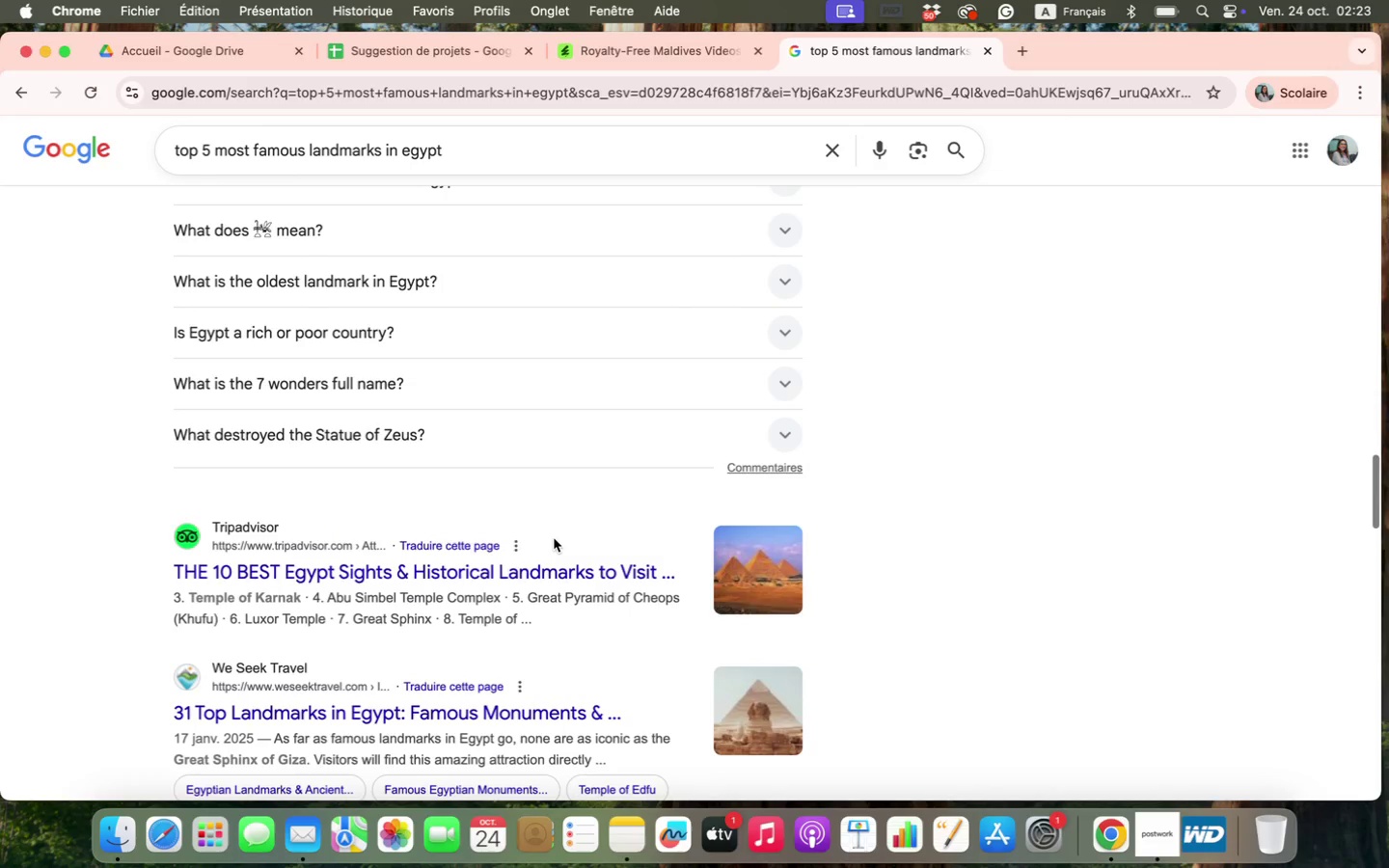 
scroll: coordinate [554, 538], scroll_direction: down, amount: 24.0
 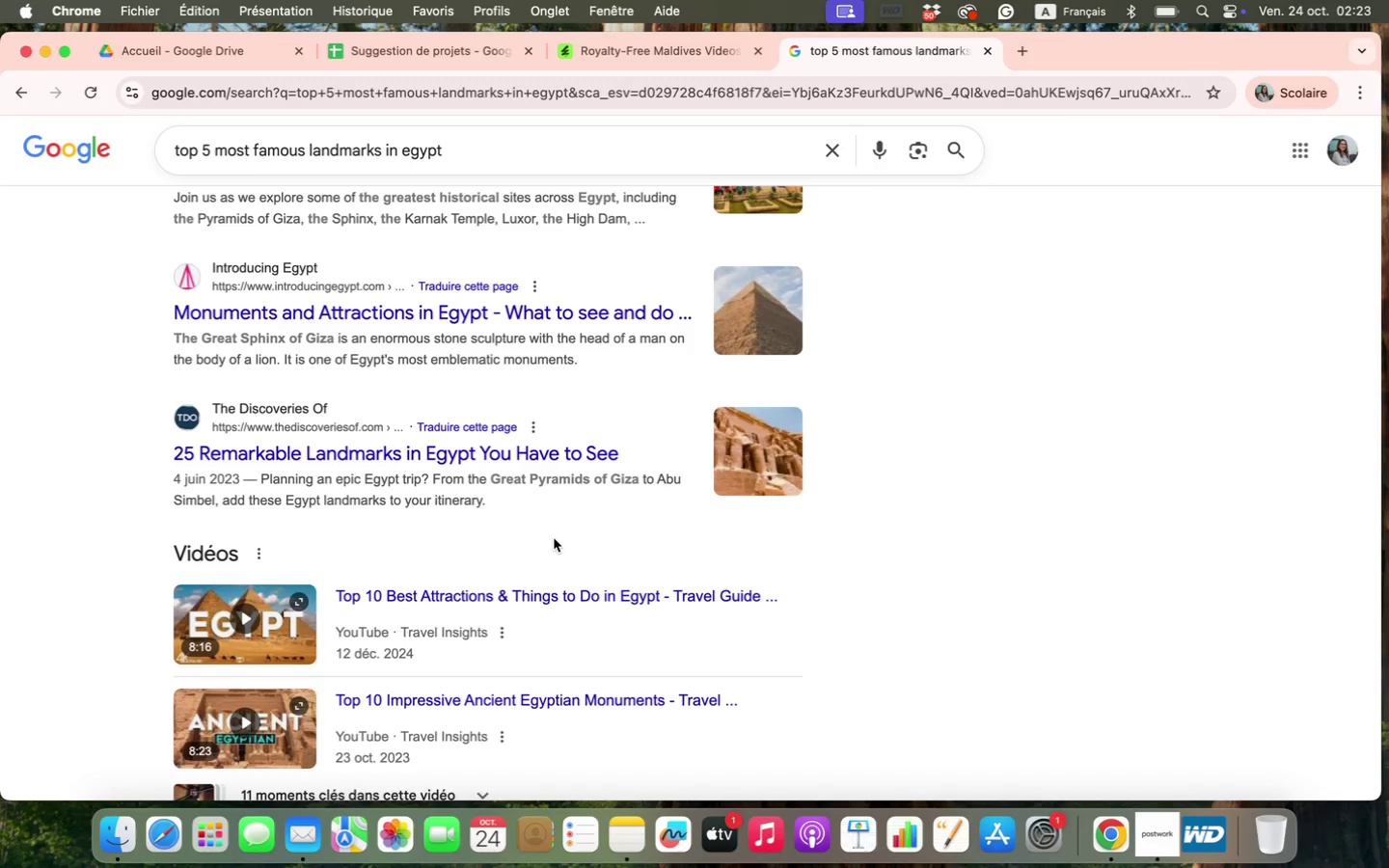 
wait(12.74)
 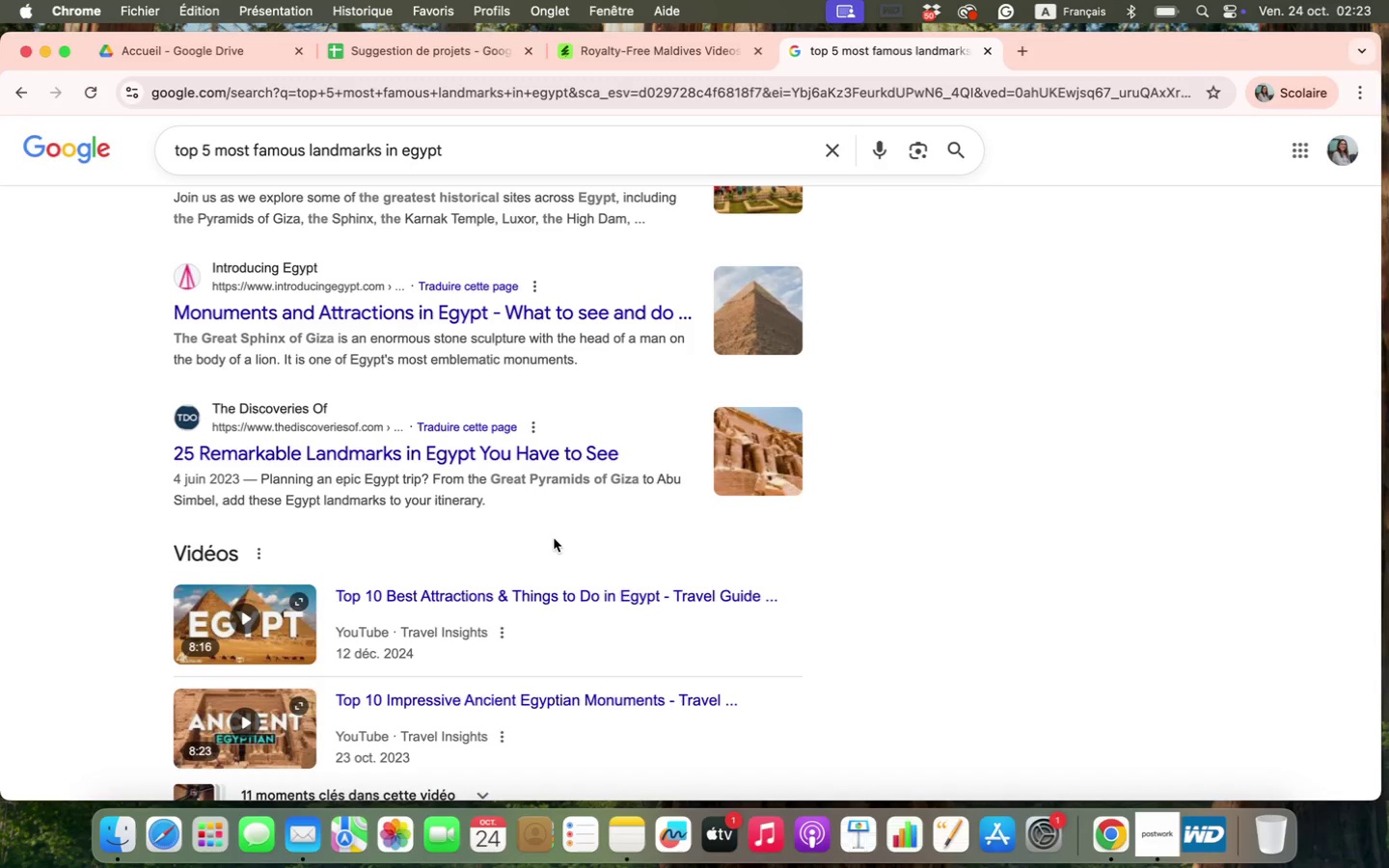 
left_click([21, 90])
 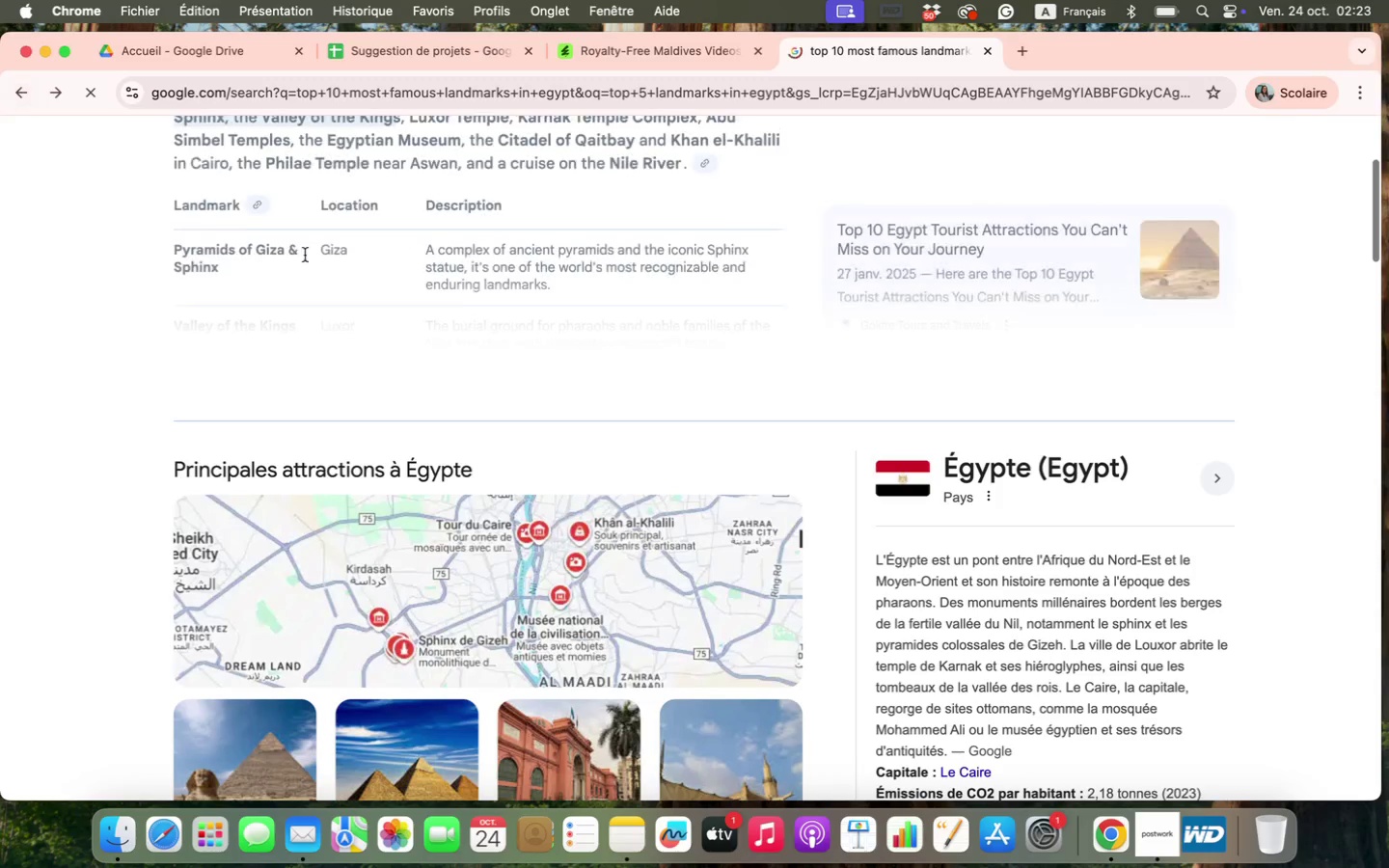 
scroll: coordinate [338, 355], scroll_direction: up, amount: 16.0
 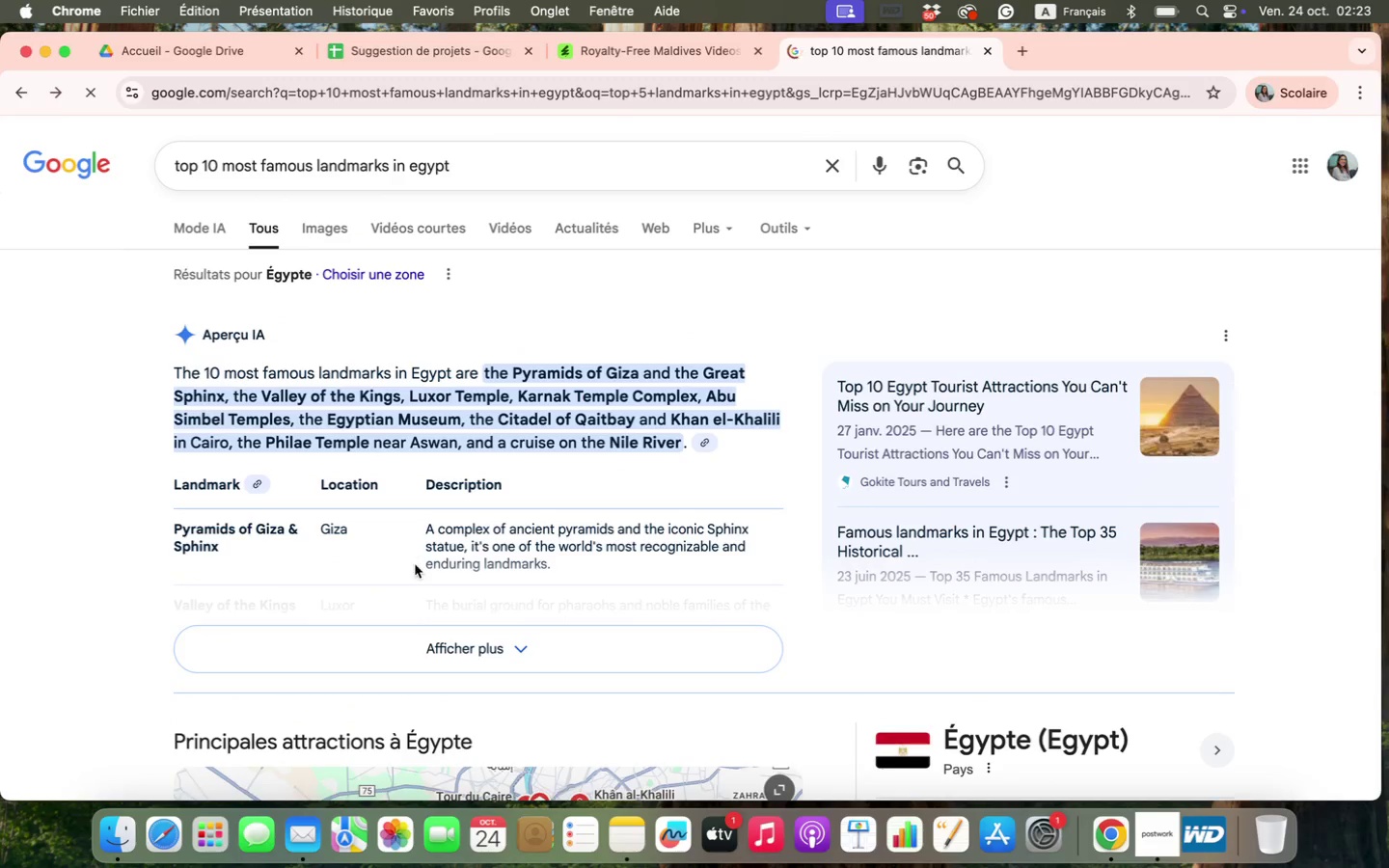 
left_click([429, 645])
 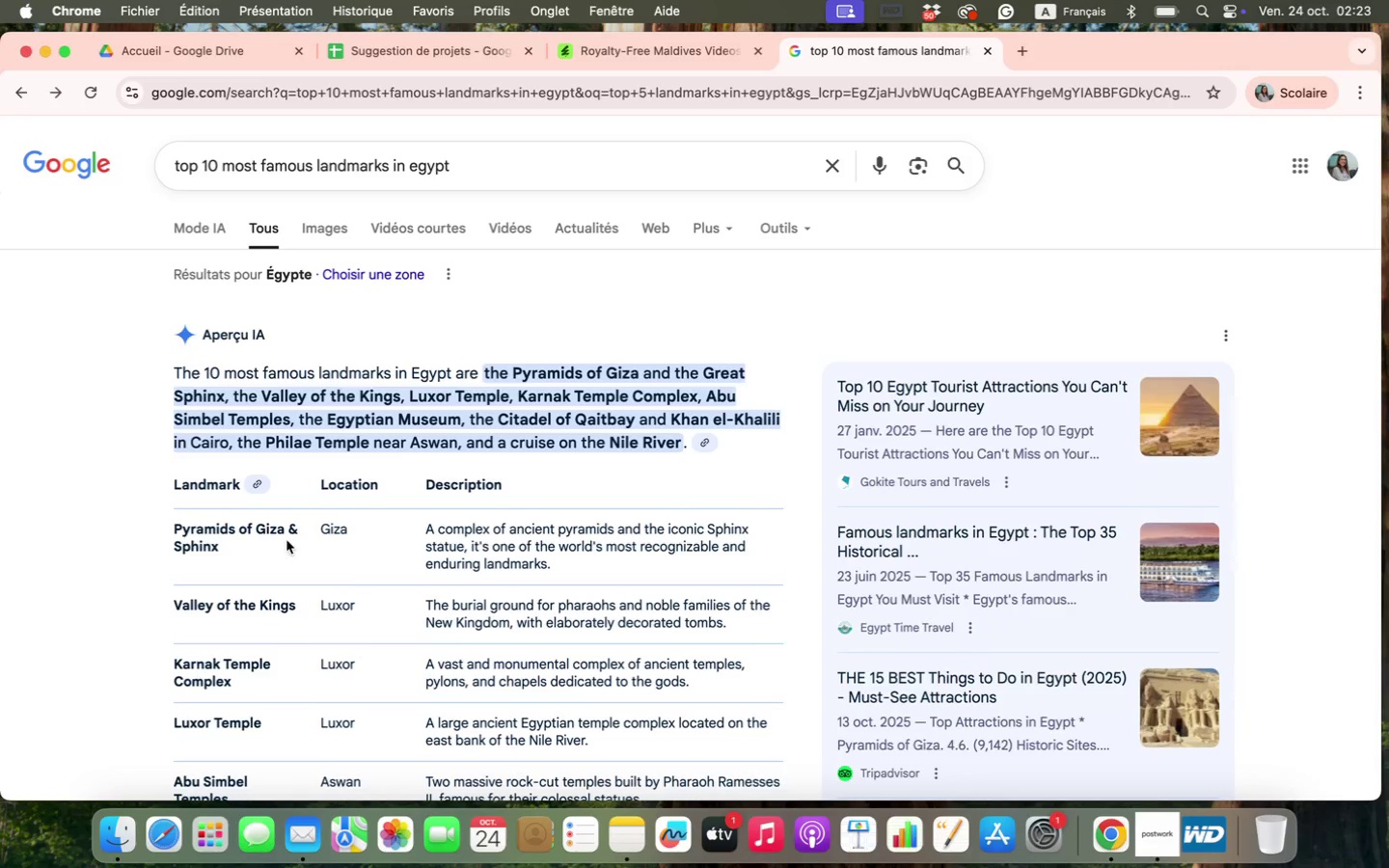 
left_click_drag(start_coordinate=[174, 480], to_coordinate=[585, 340])
 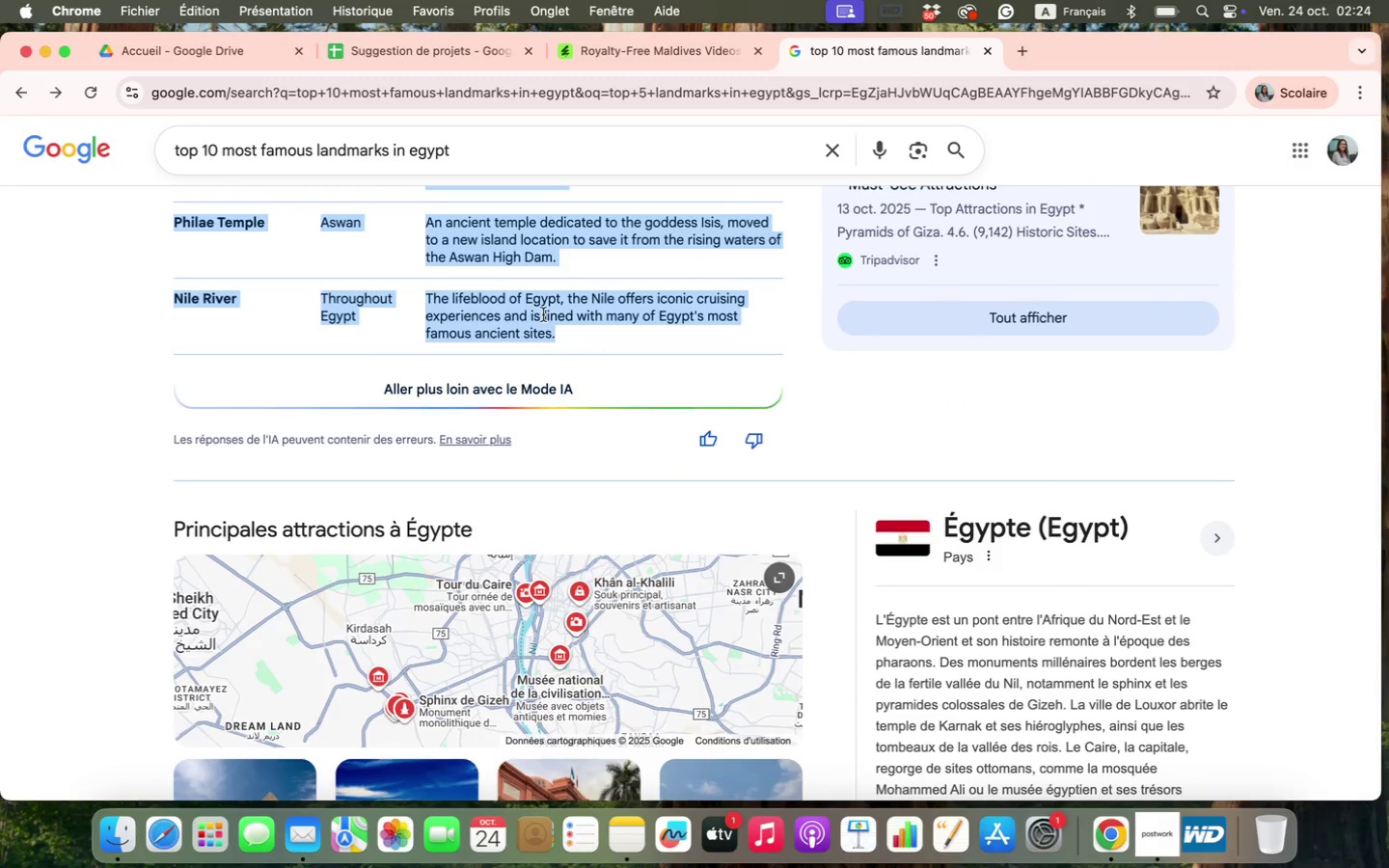 
right_click([493, 297])
 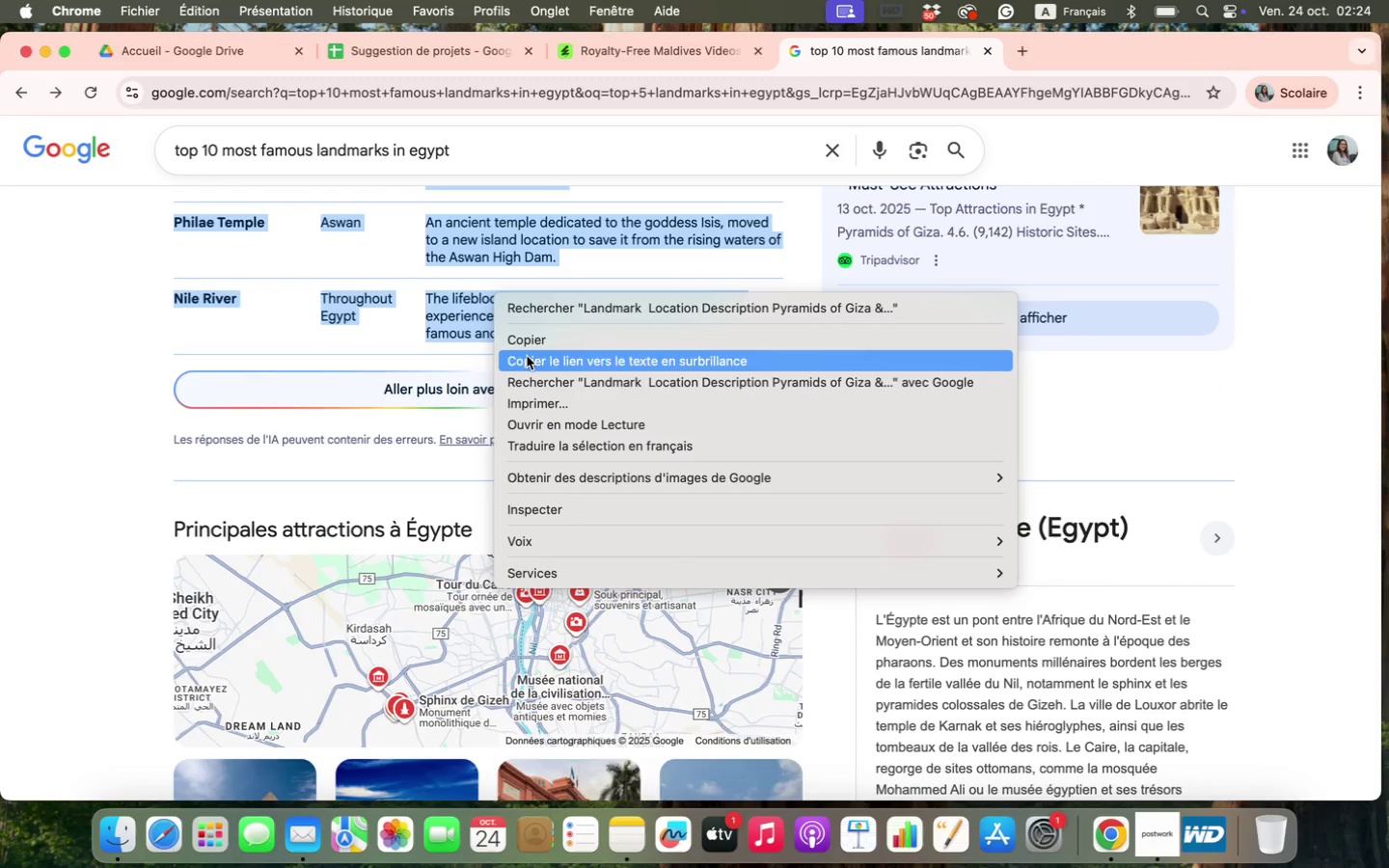 
left_click([524, 339])
 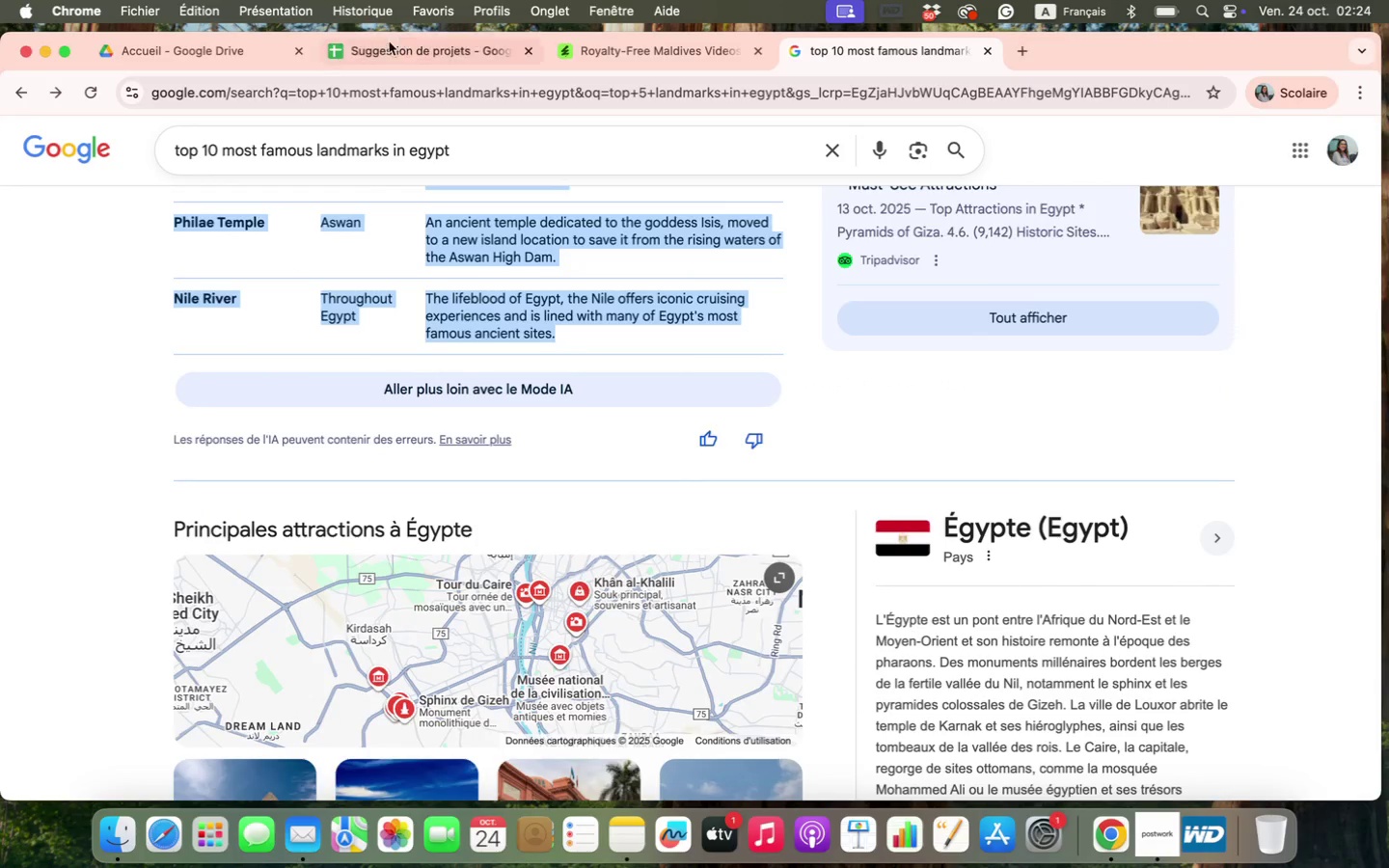 
left_click([227, 48])
 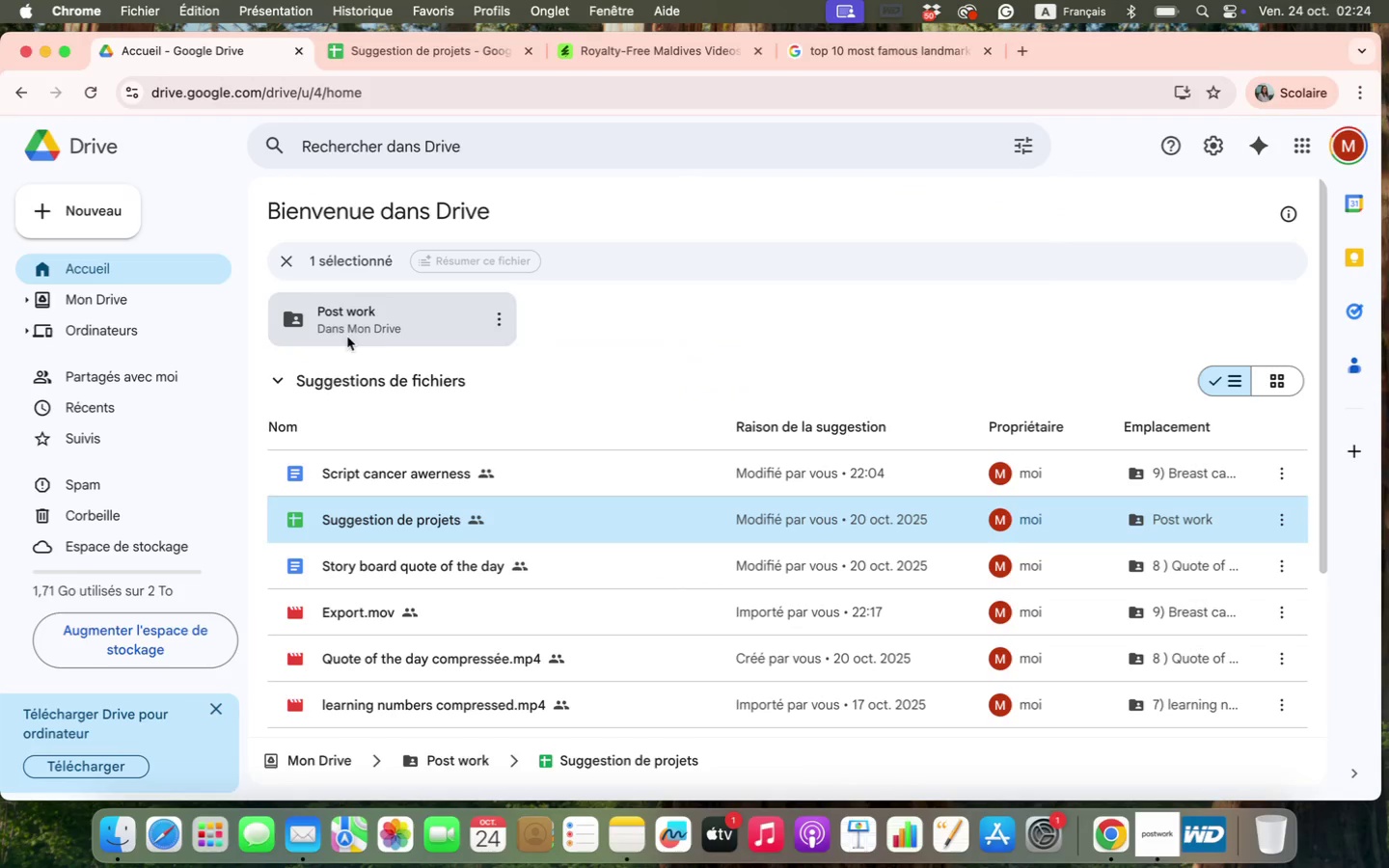 
double_click([374, 332])
 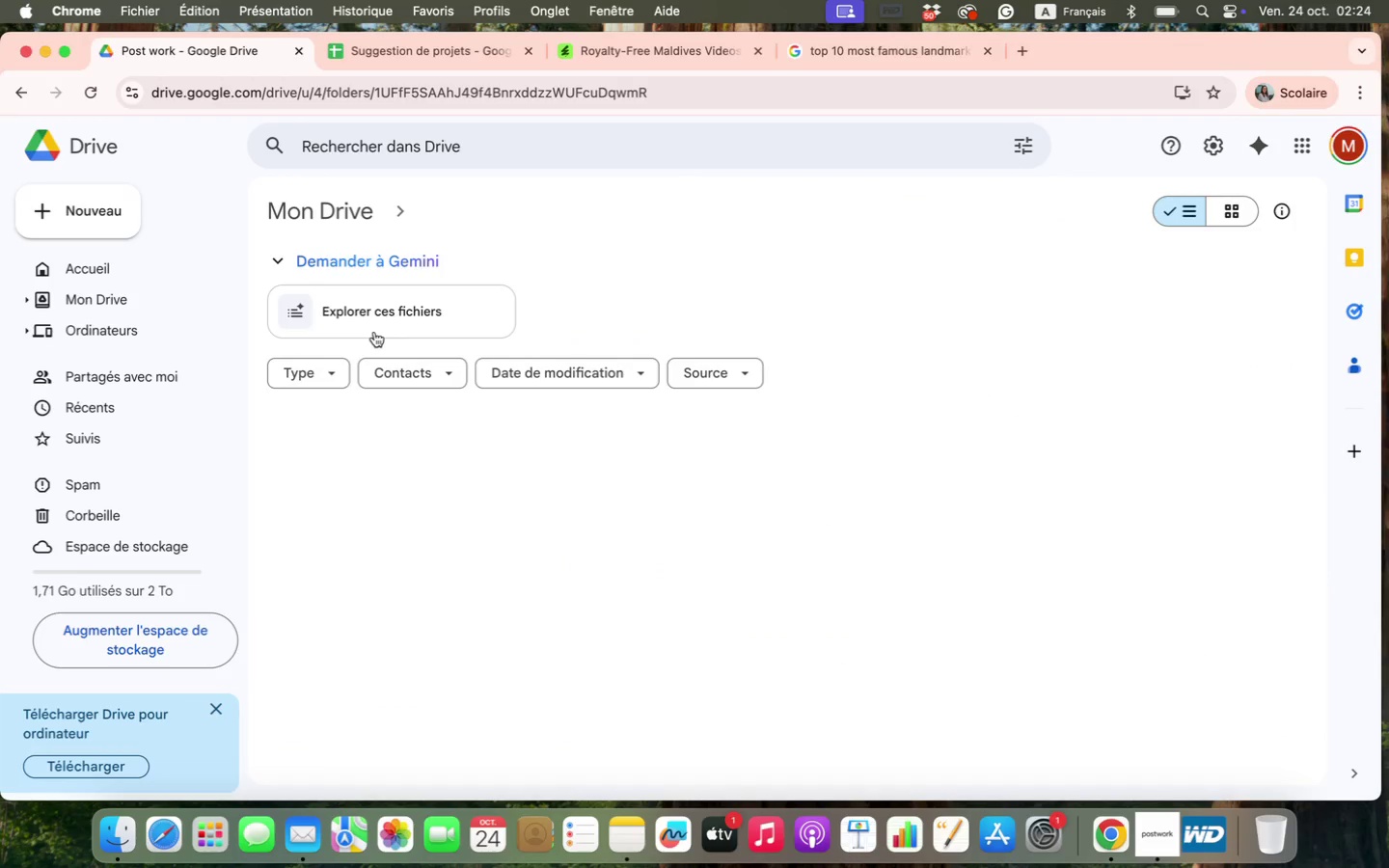 
scroll: coordinate [546, 406], scroll_direction: down, amount: 8.0
 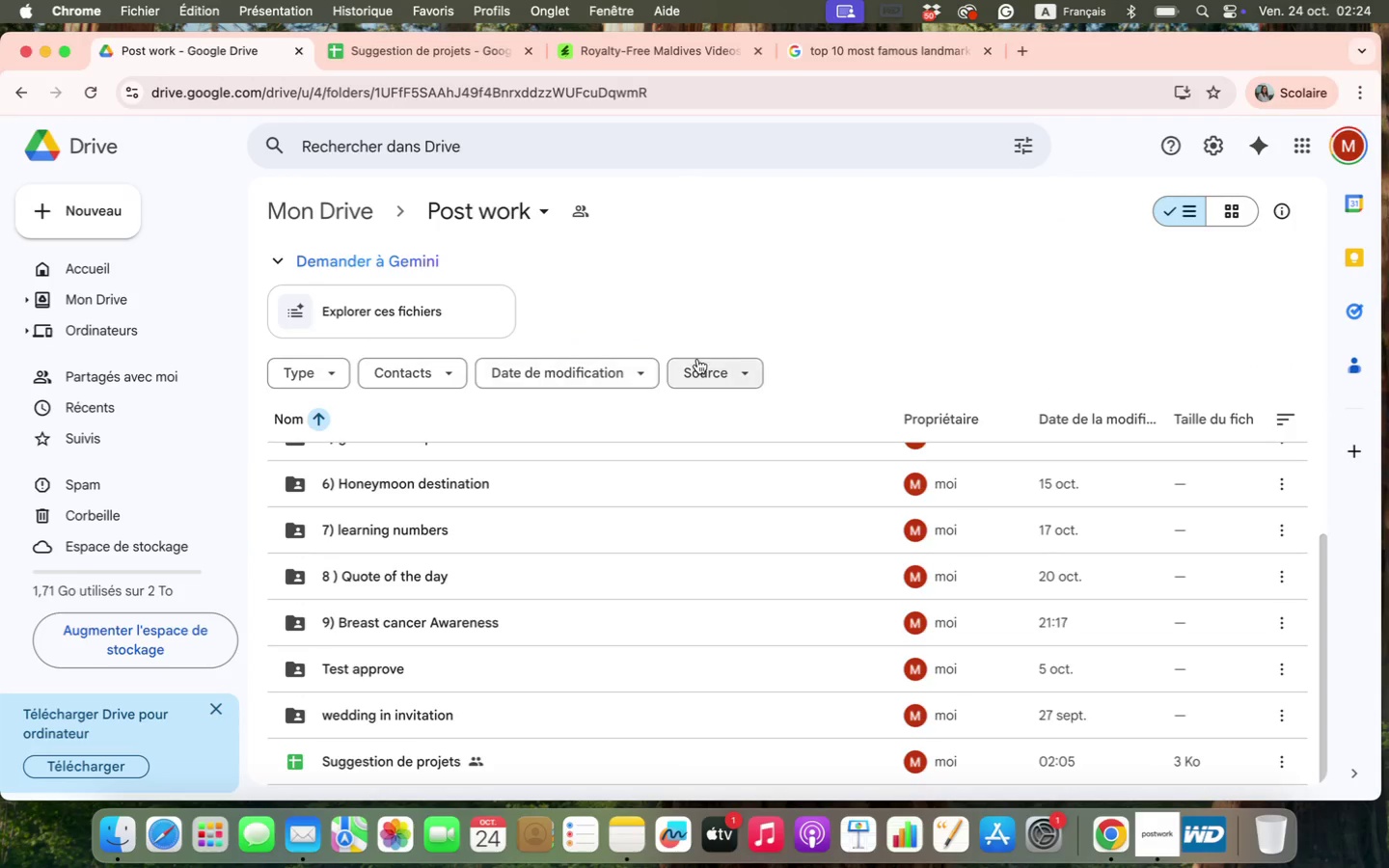 
right_click([786, 310])
 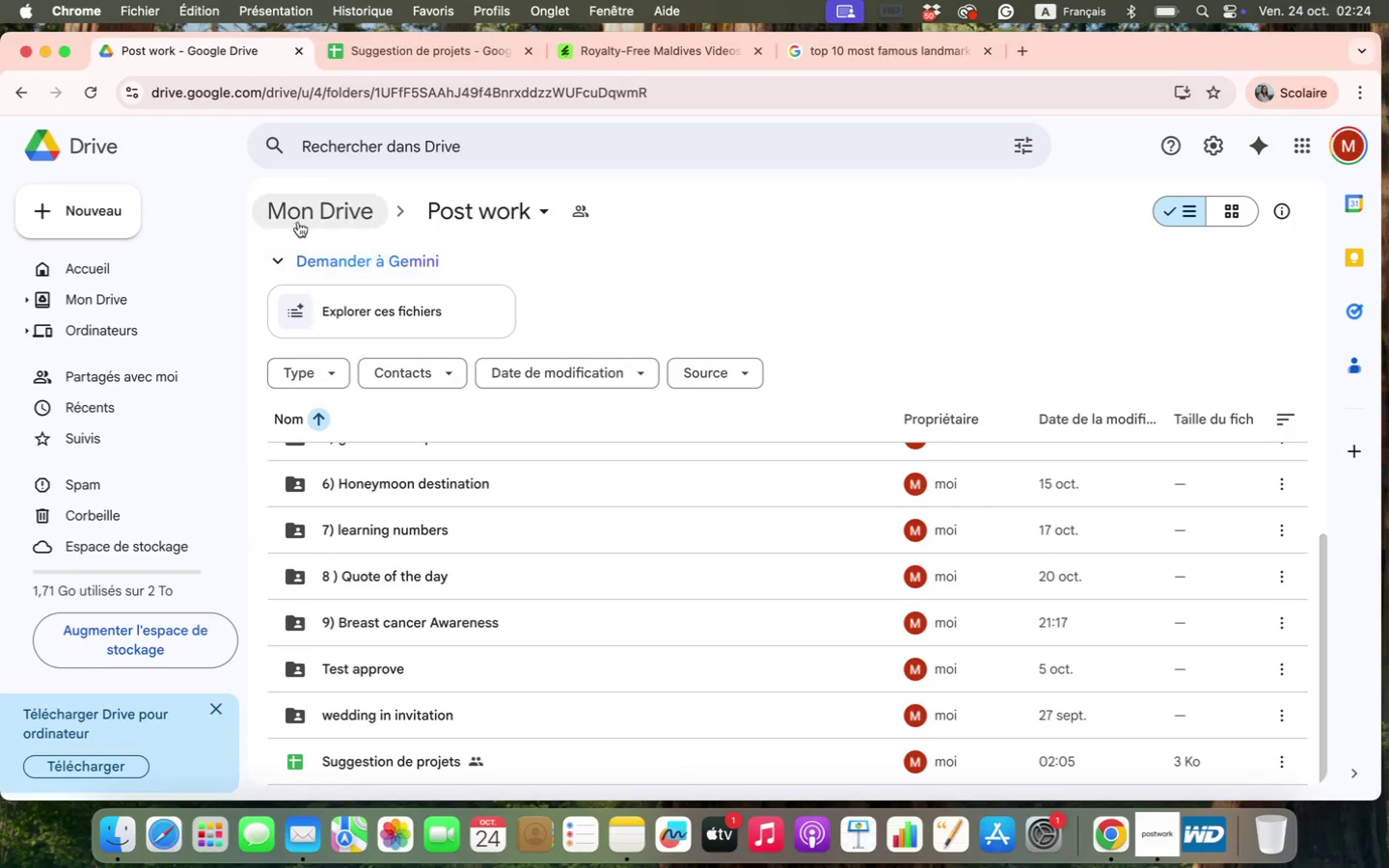 
left_click([114, 195])
 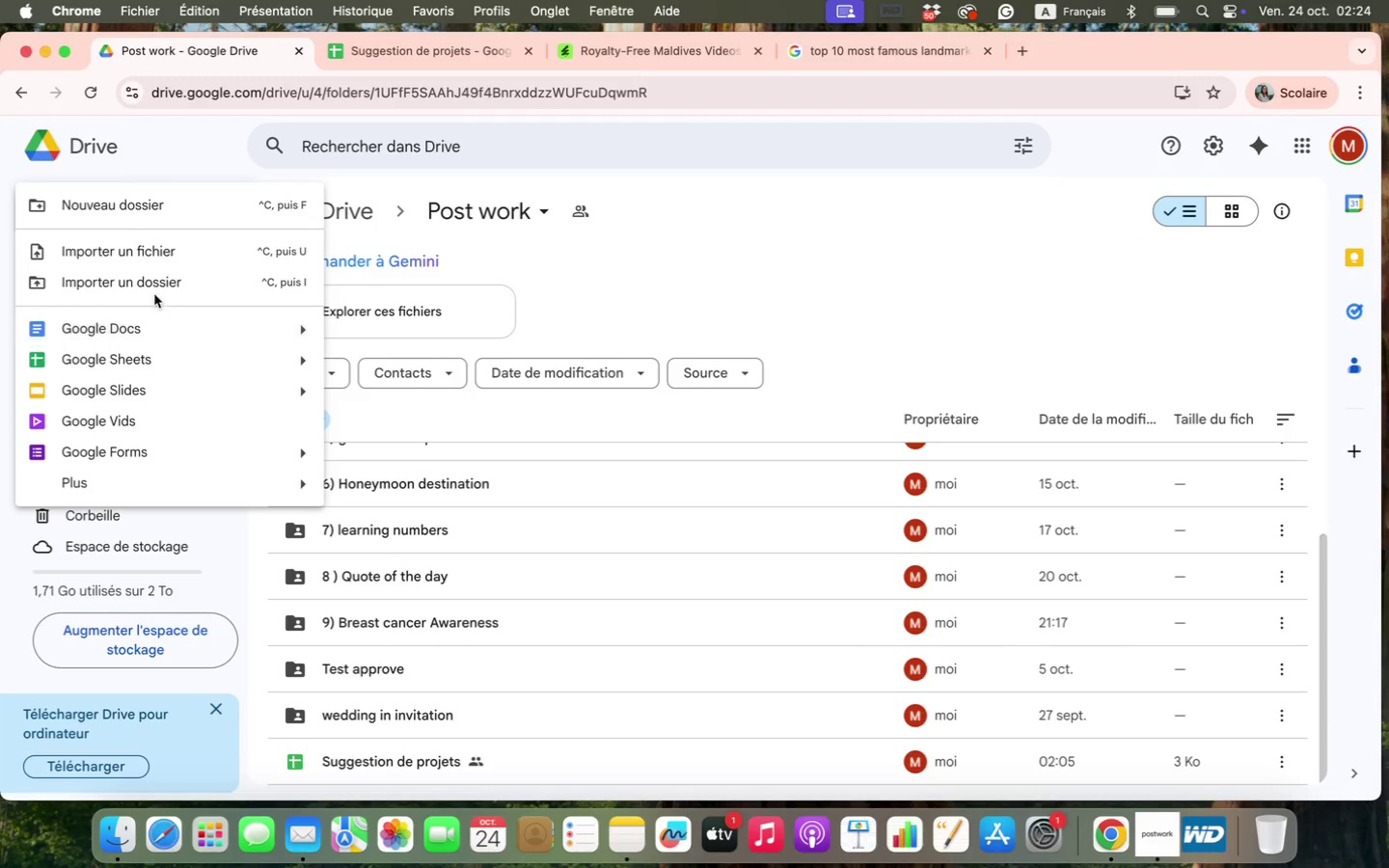 
left_click([188, 209])
 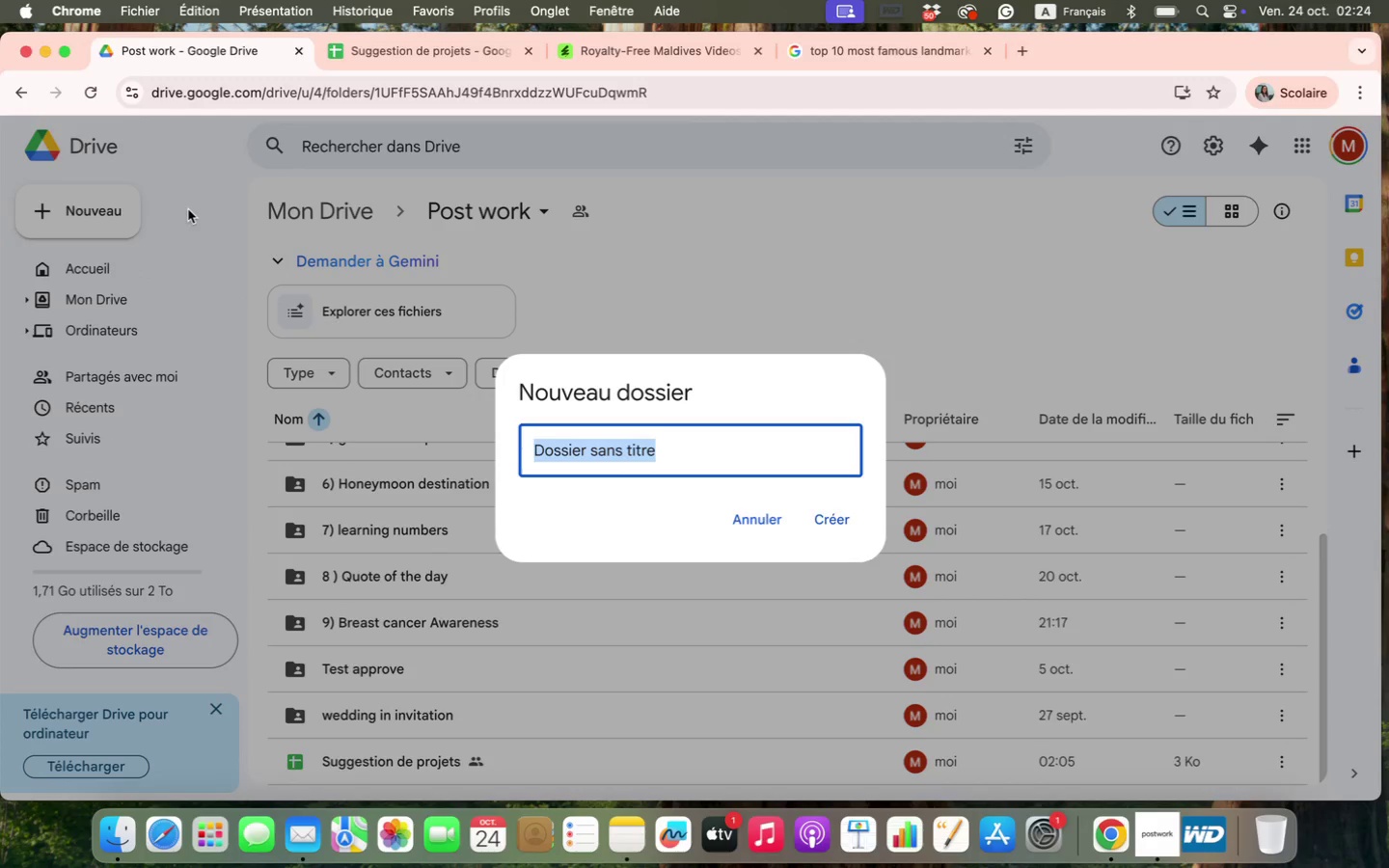 
wait(6.96)
 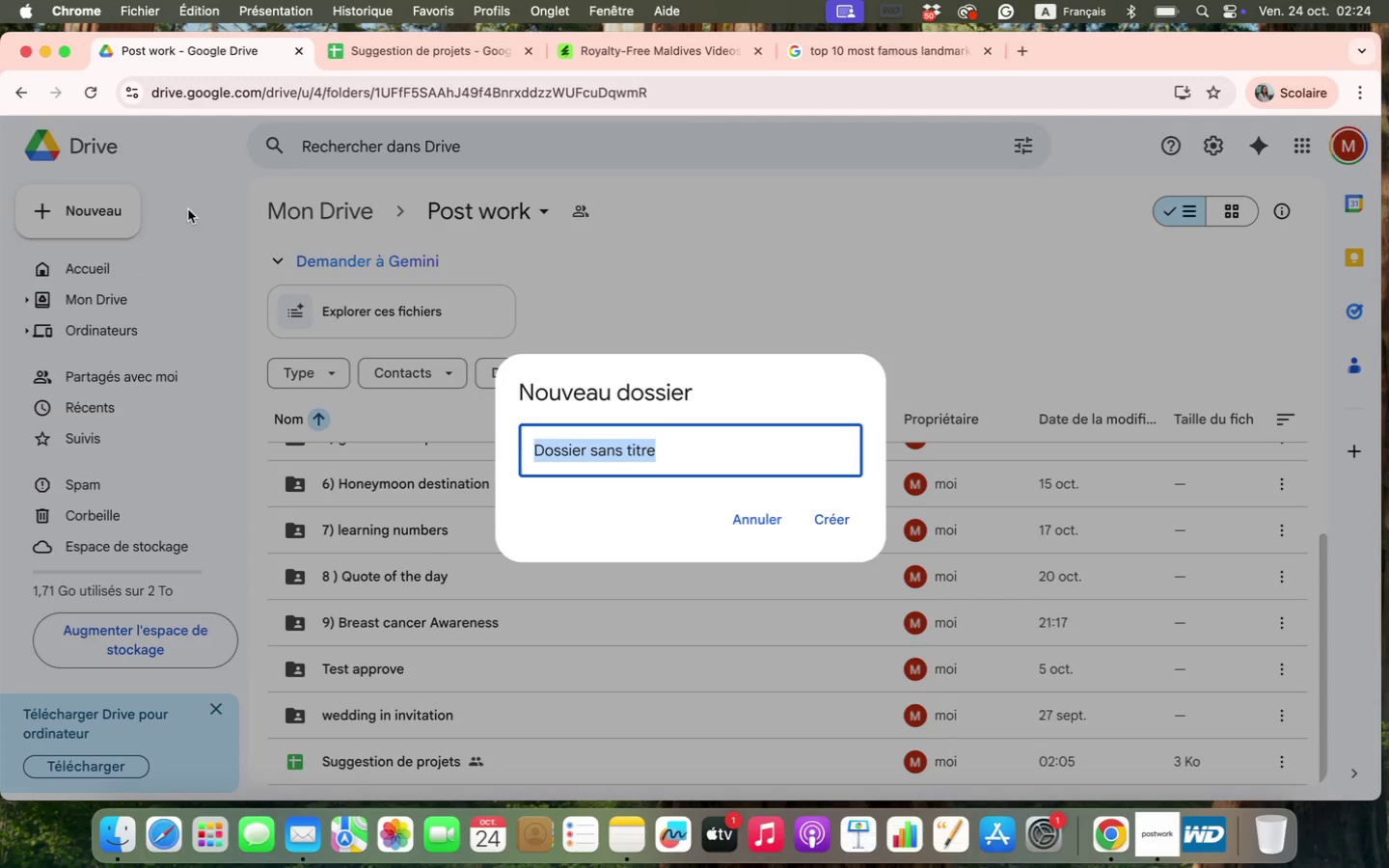 
type(!)- )
 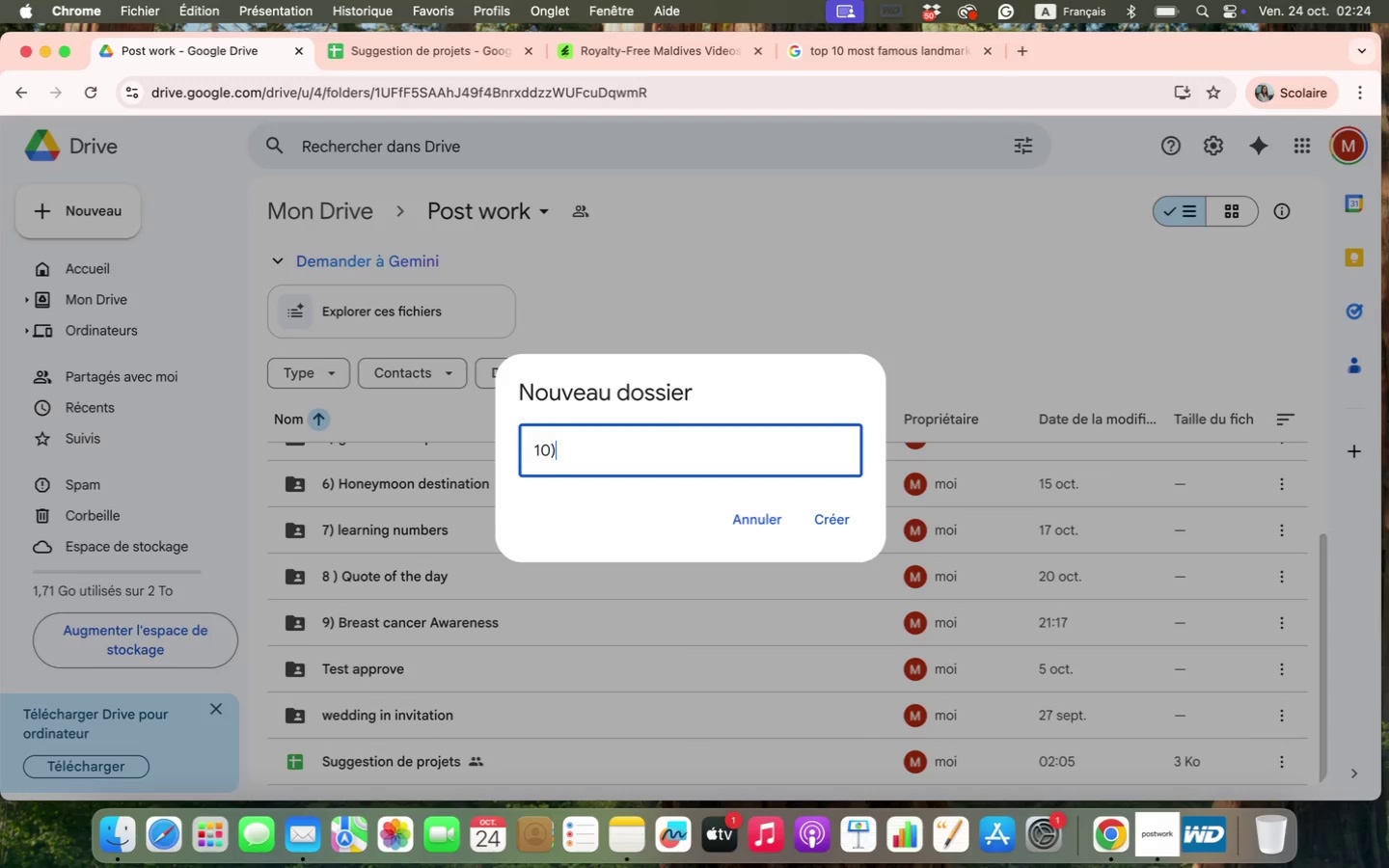 
key(Meta+V)
 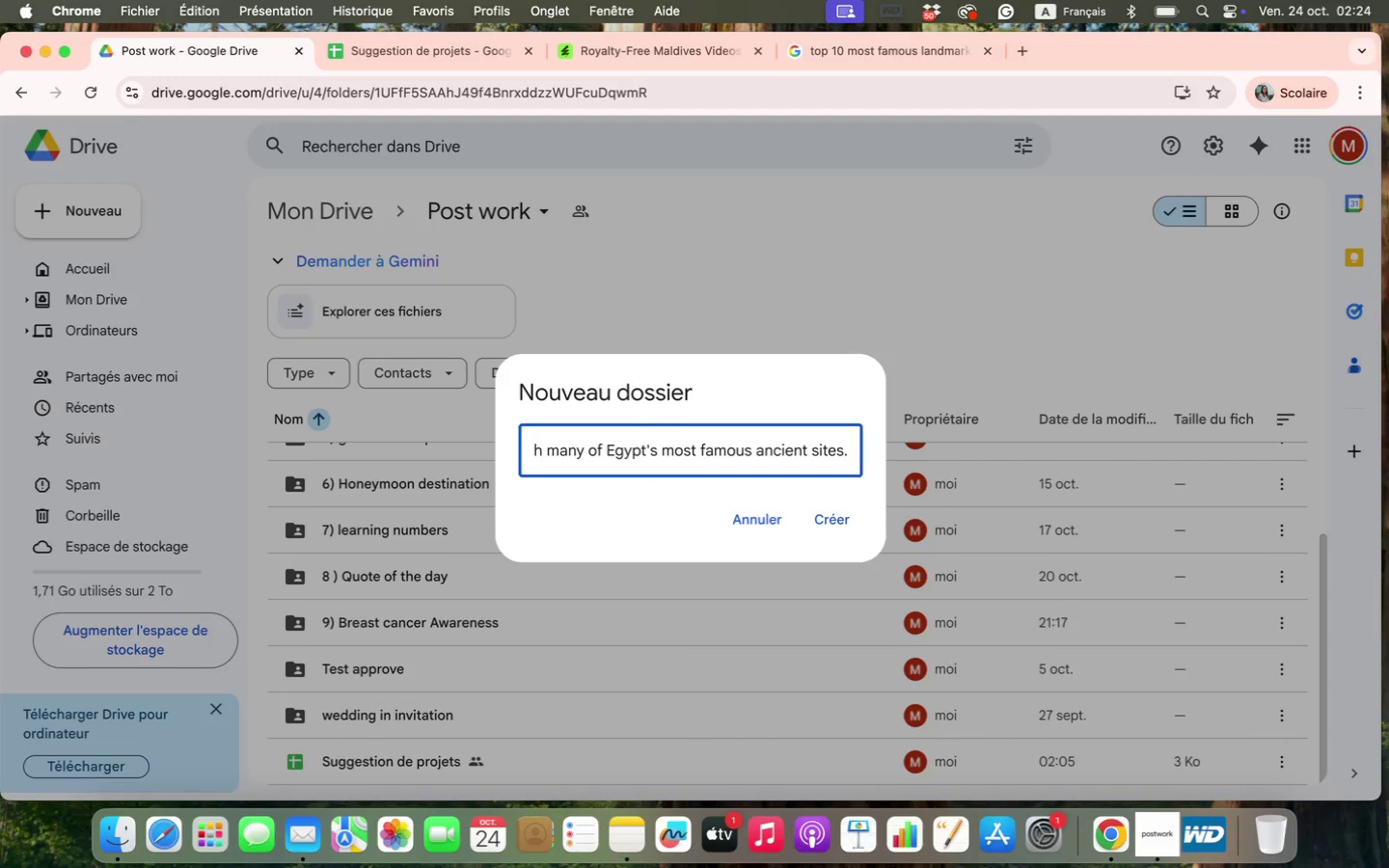 
key(Meta+W)
 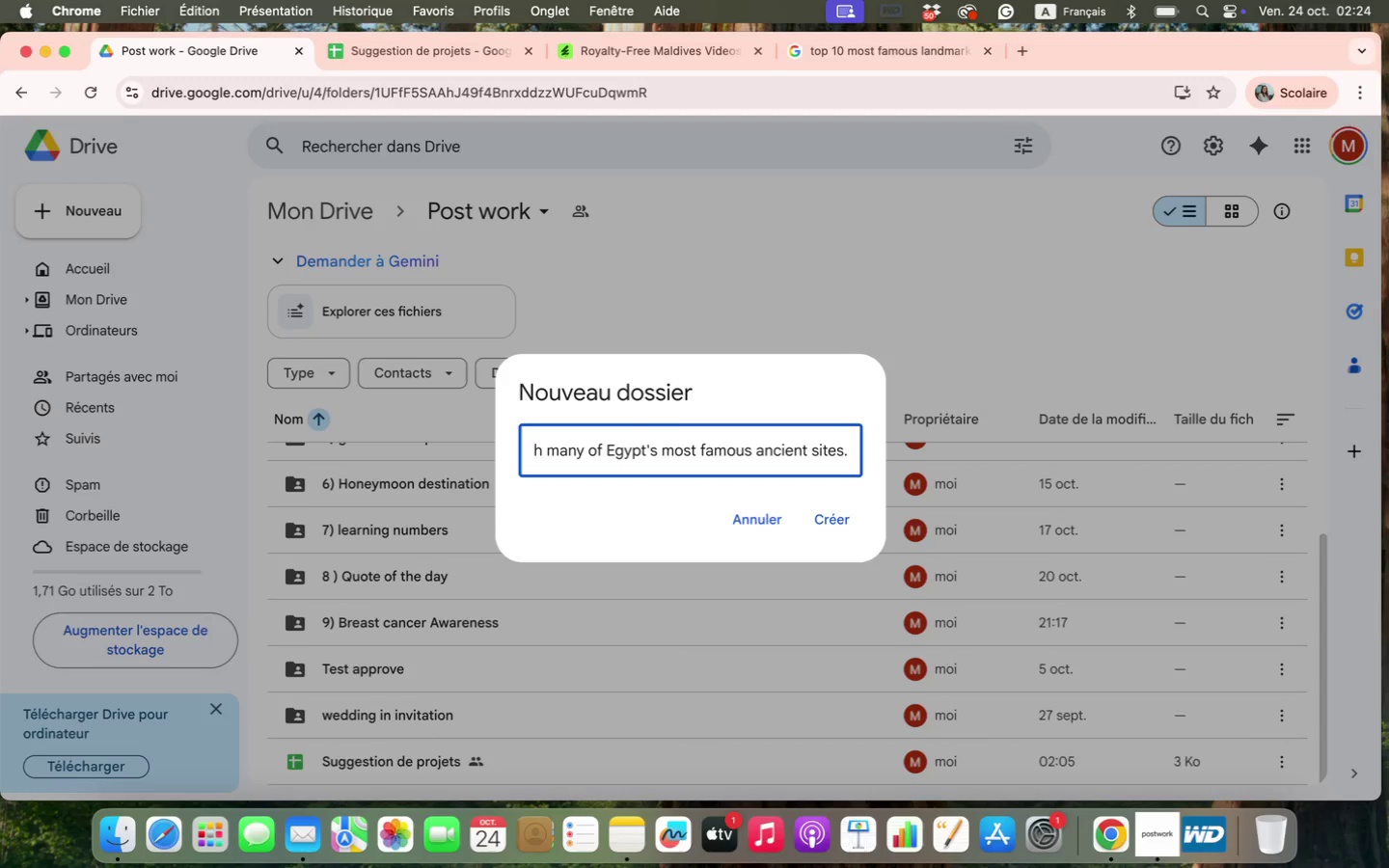 
key(Meta+W)
 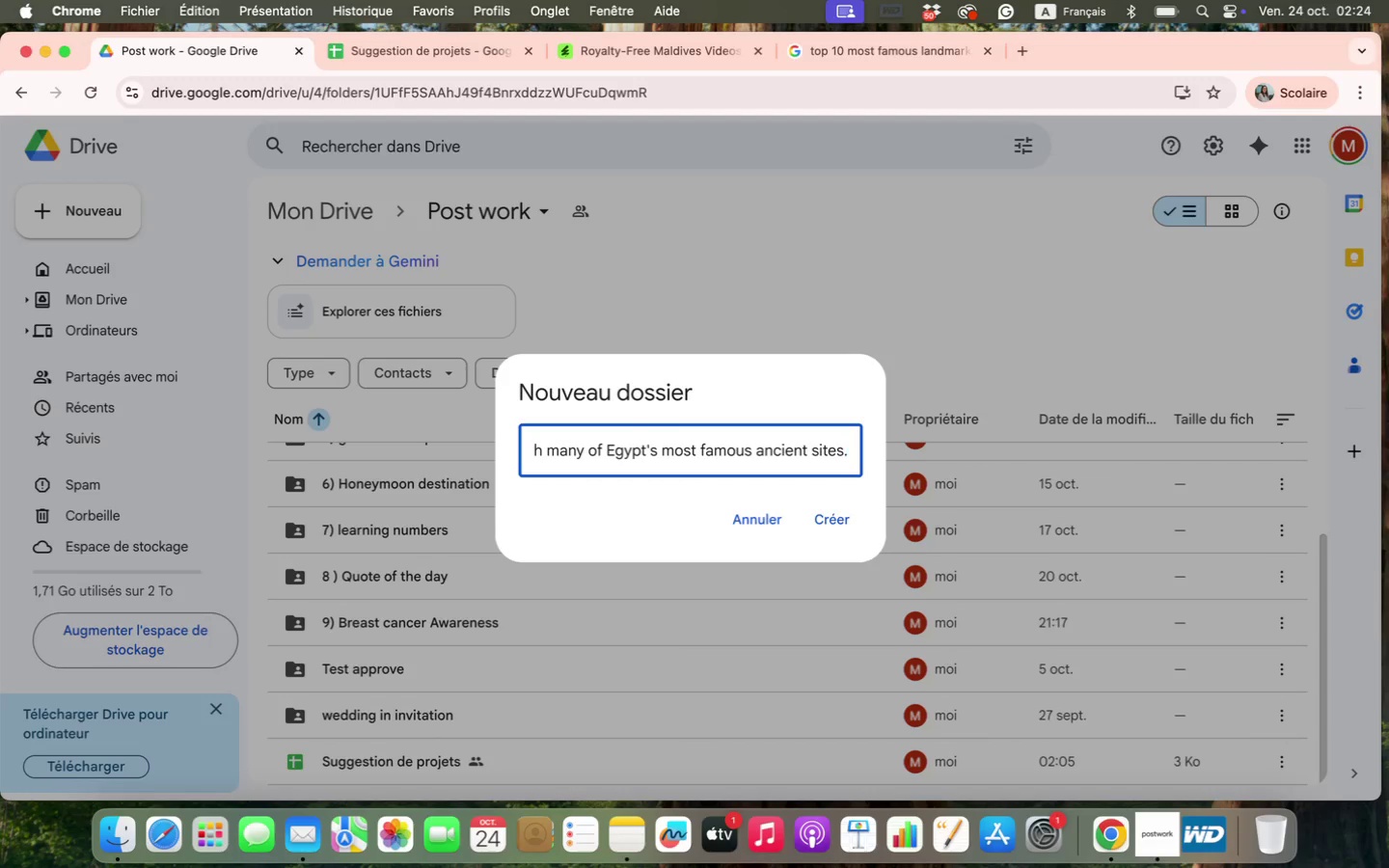 
key(Backspace)
 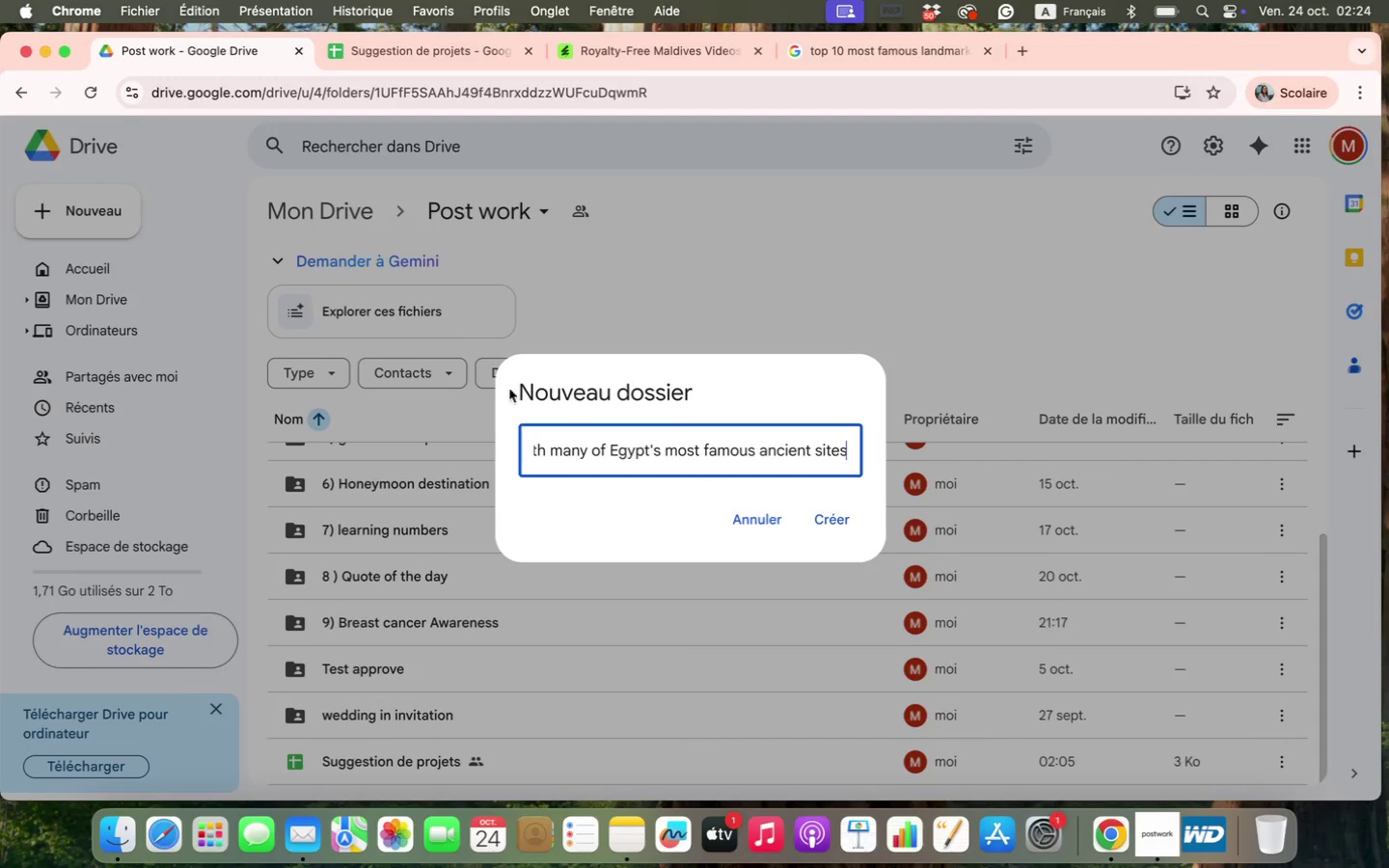 
left_click([776, 513])
 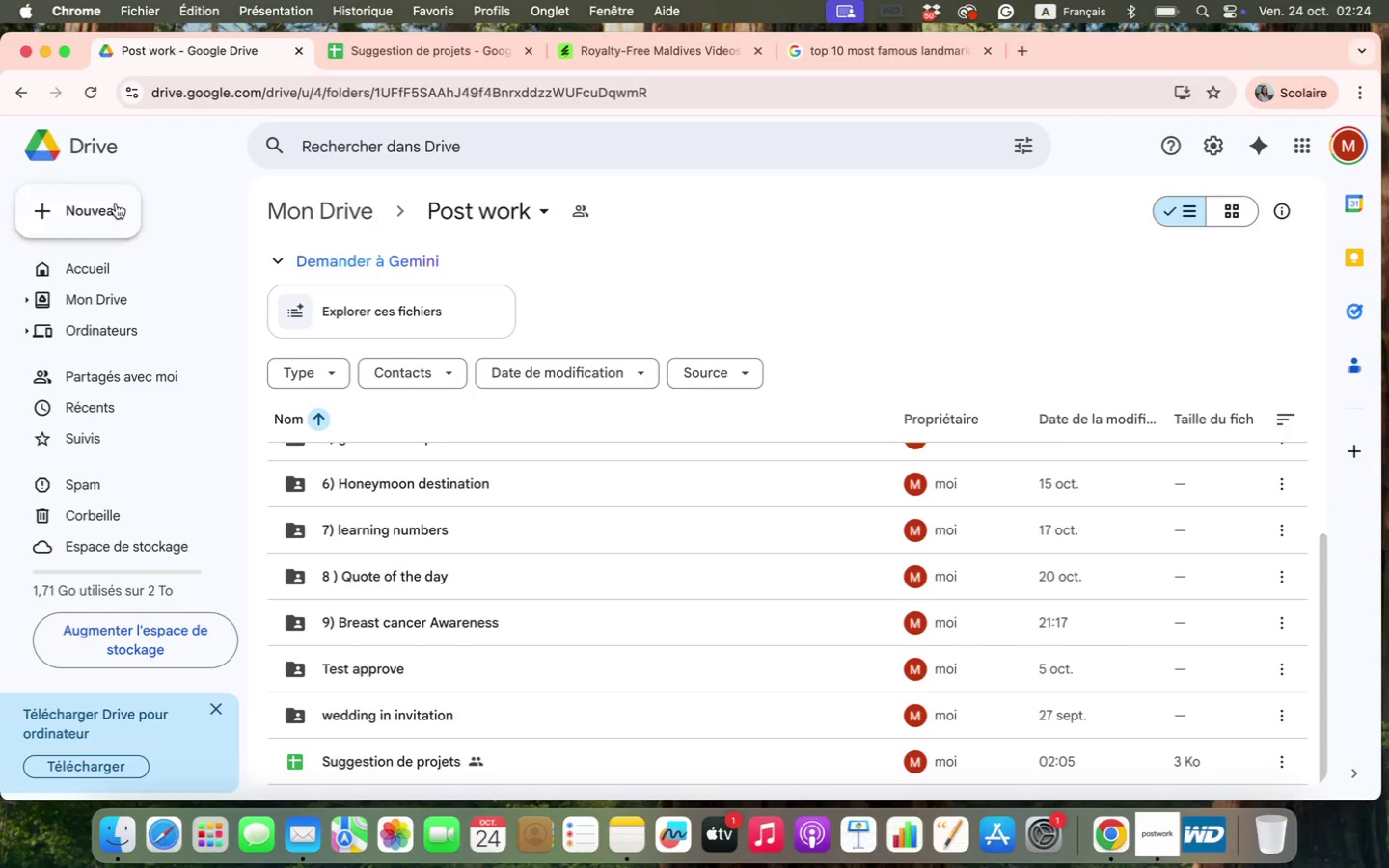 
left_click([106, 205])
 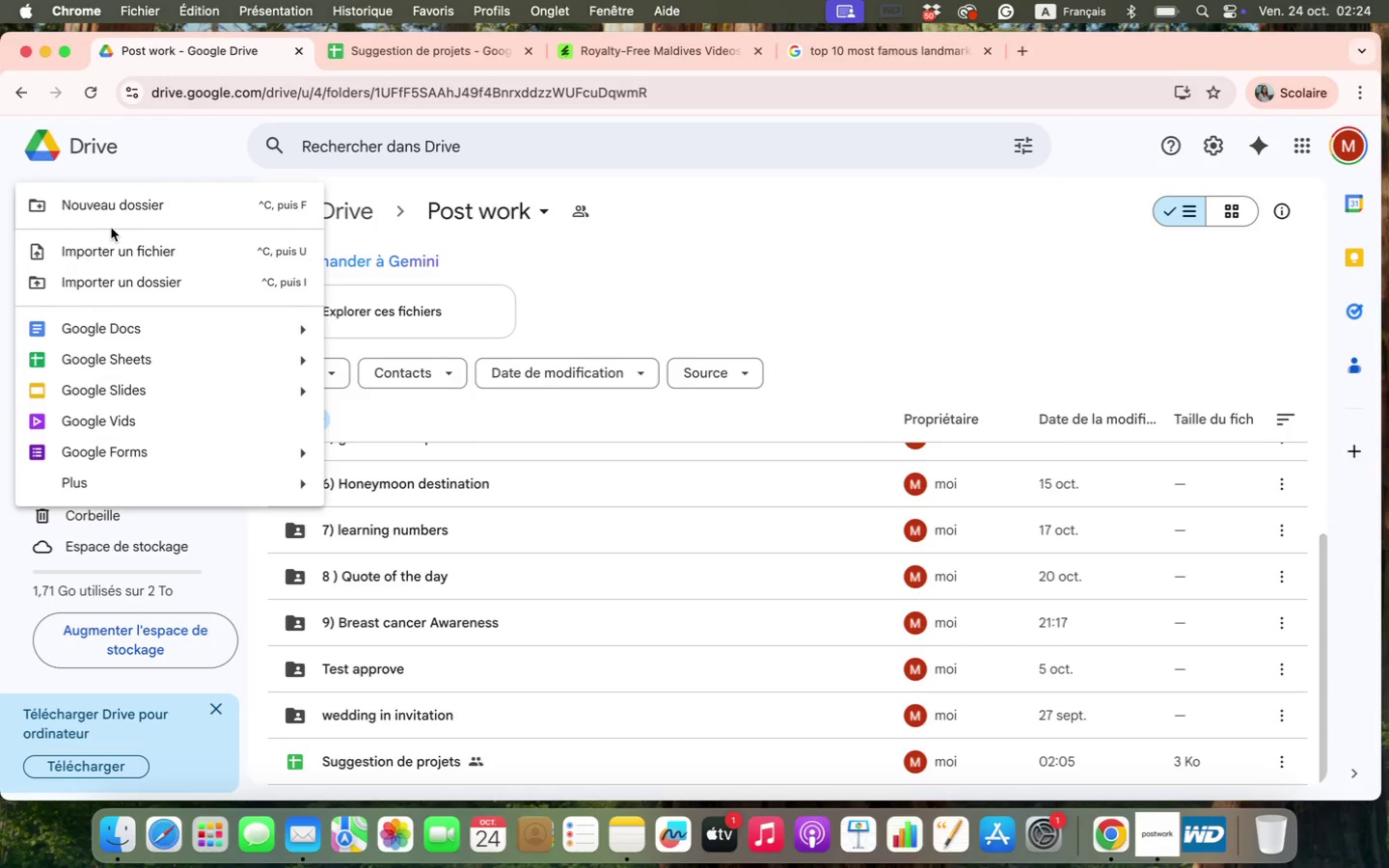 
left_click([114, 215])
 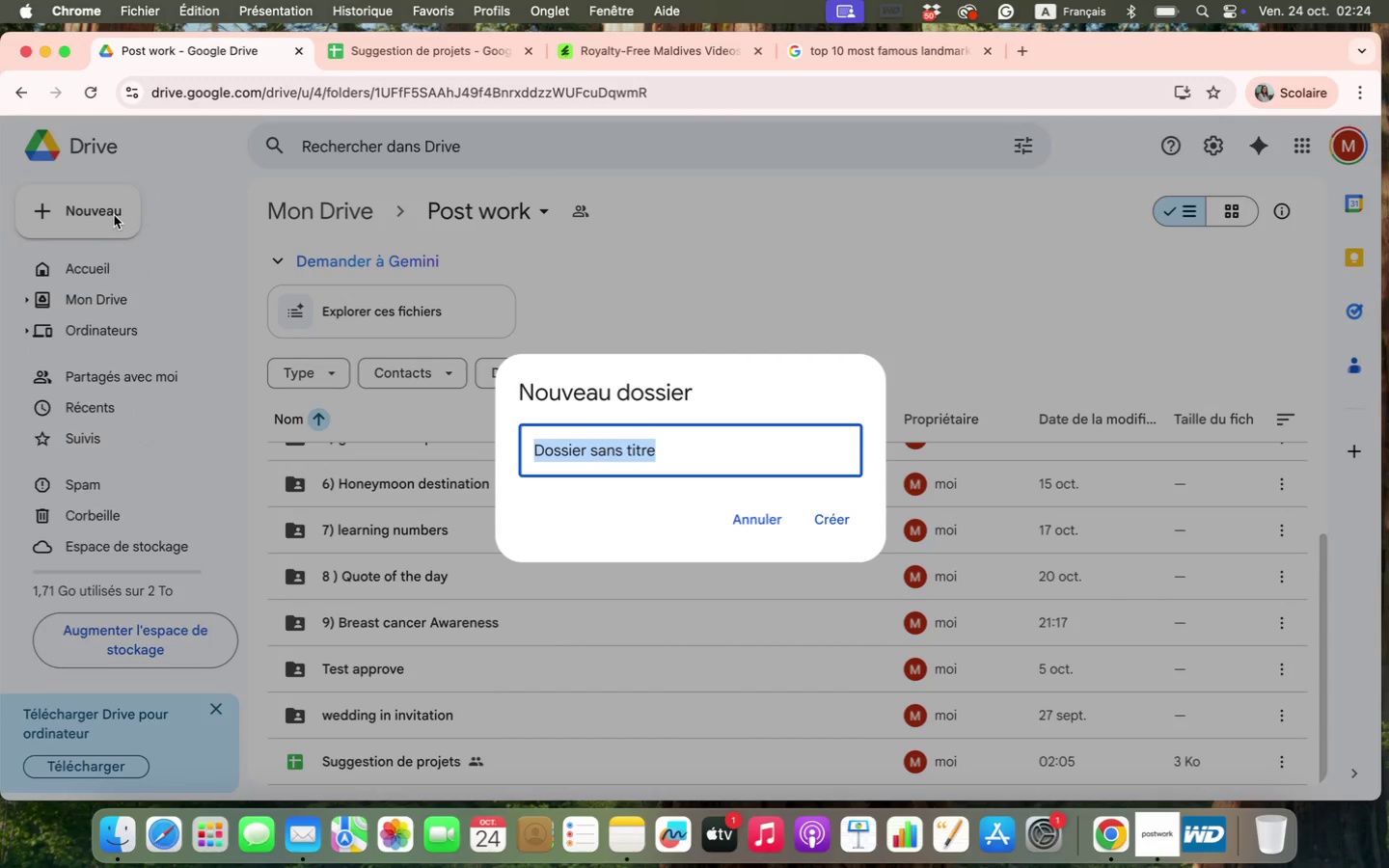 
type(!)_)
key(Backspace)
type(- top )
key(Backspace)
key(Backspace)
key(Backspace)
key(Backspace)
type(Top % lqnd ;qrks in `)
key(Backspace)
type(Egypt)
 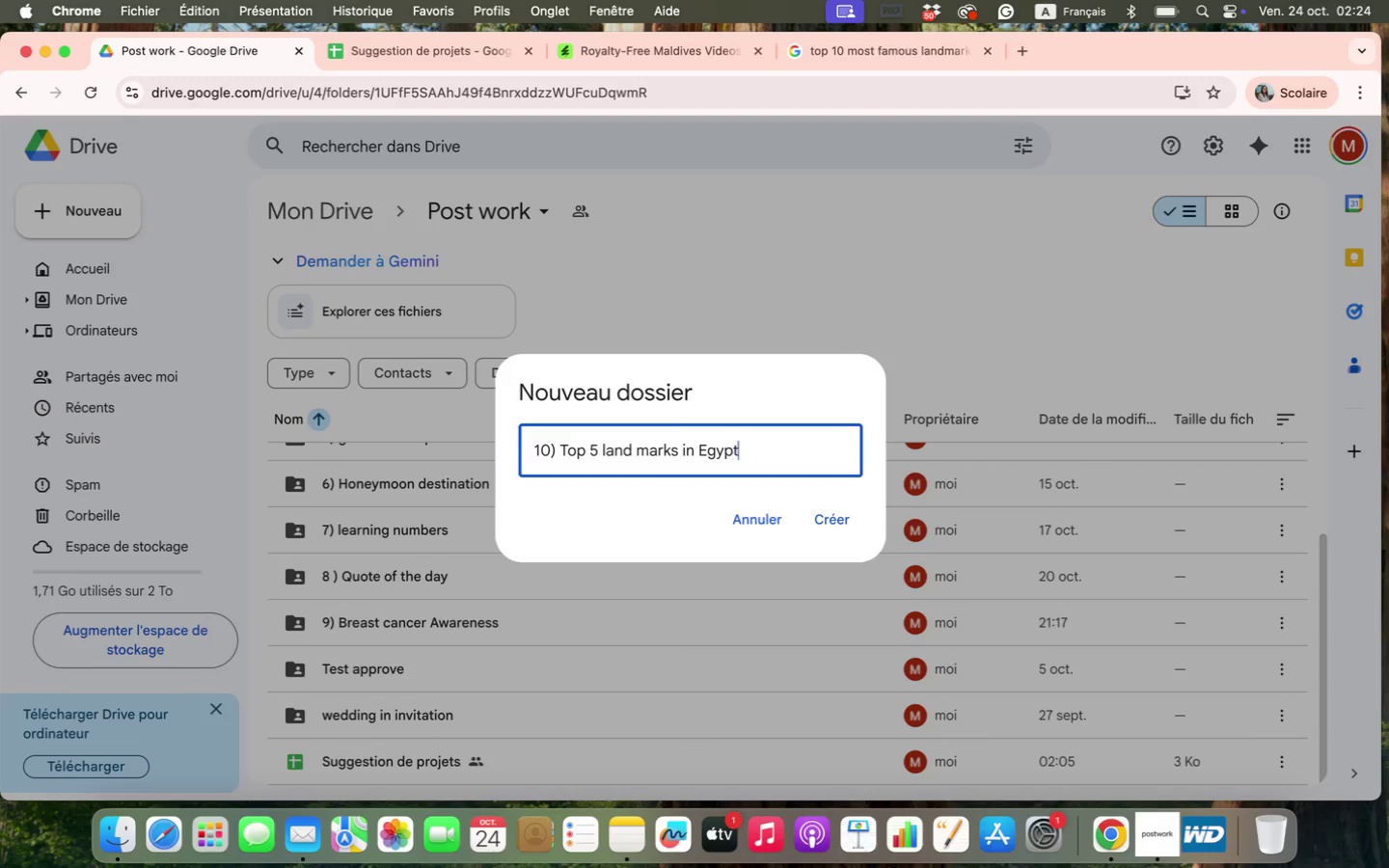 
key(Enter)
 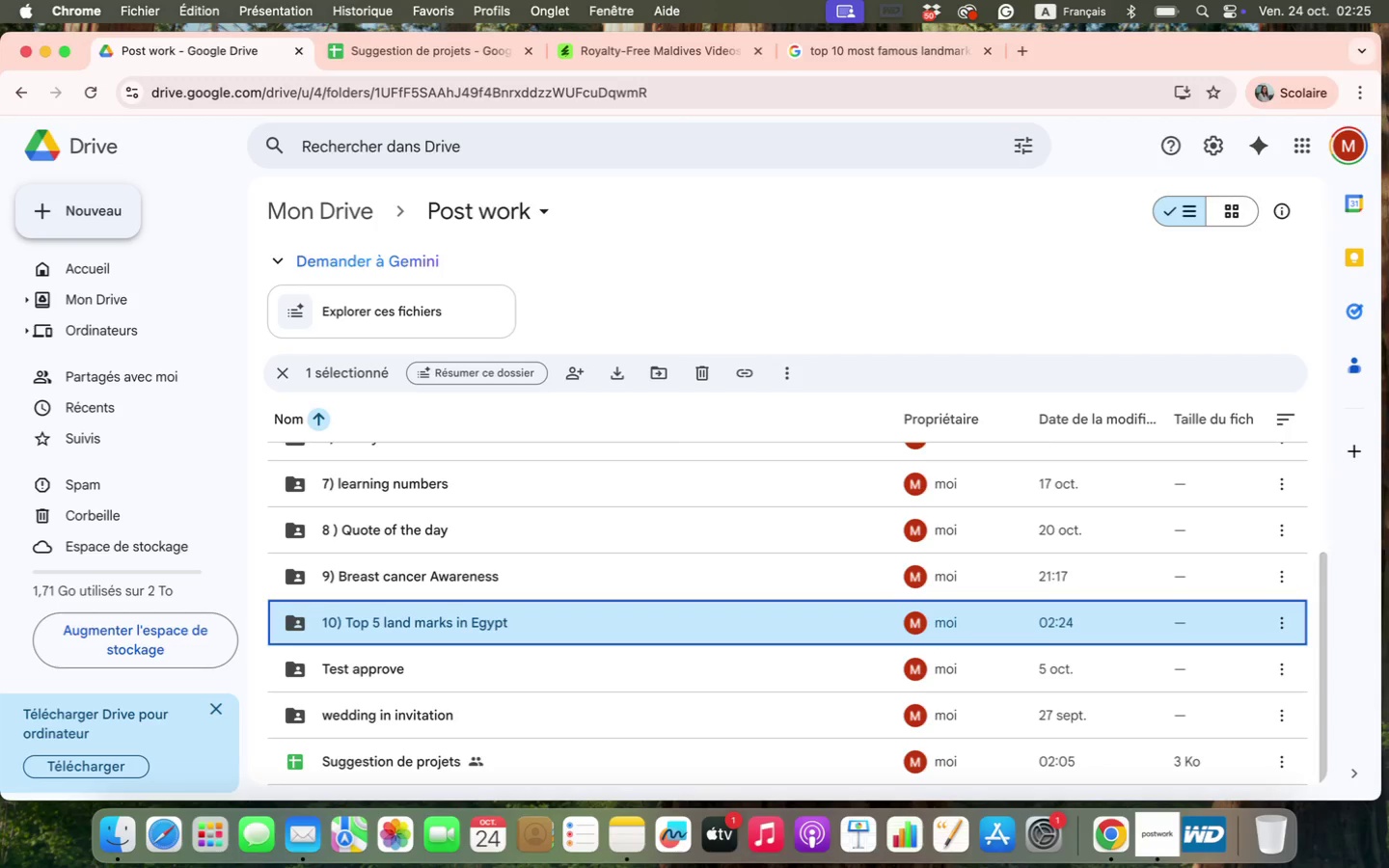 
wait(11.42)
 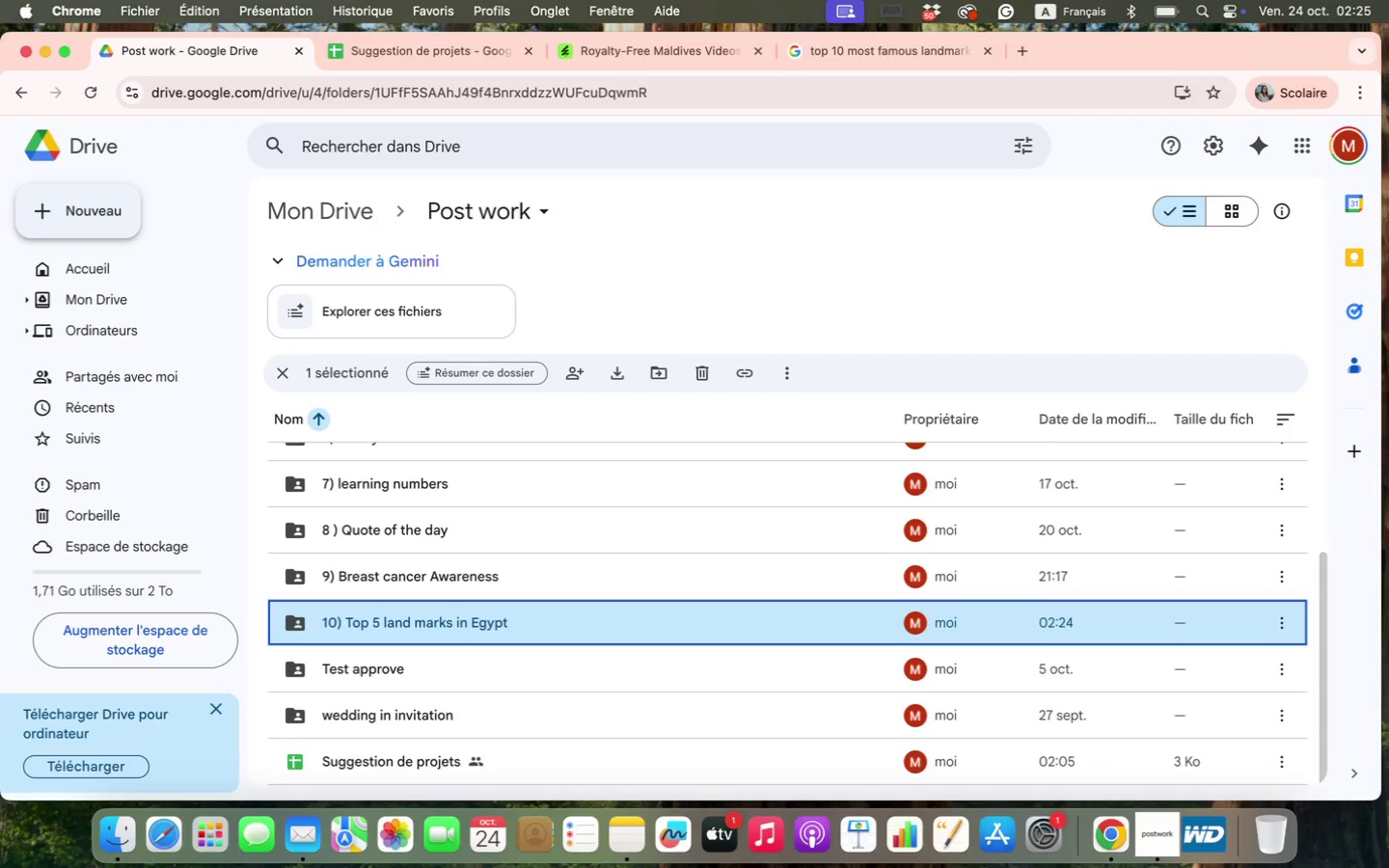 
scroll: coordinate [660, 534], scroll_direction: down, amount: 7.0
 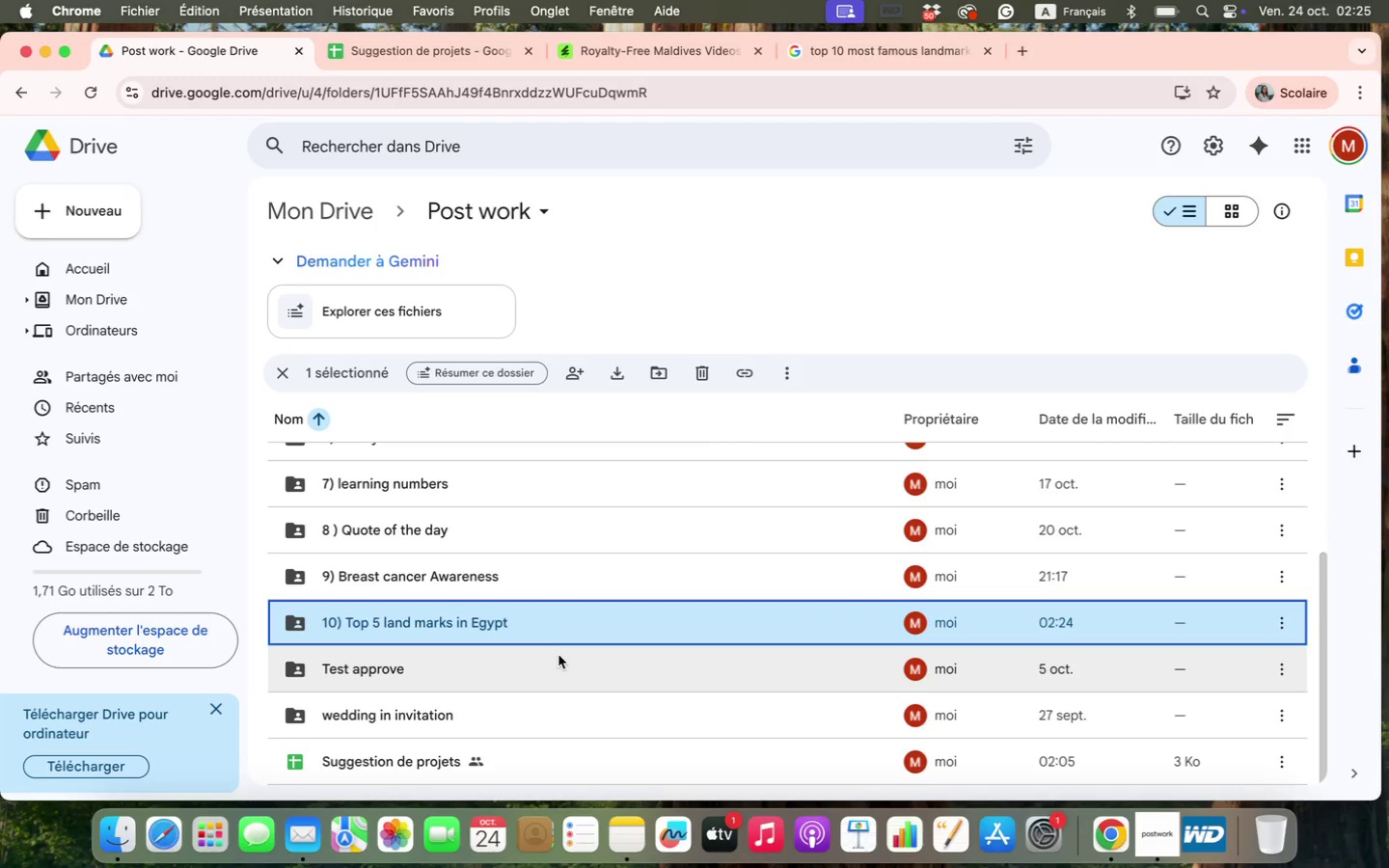 
double_click([539, 629])
 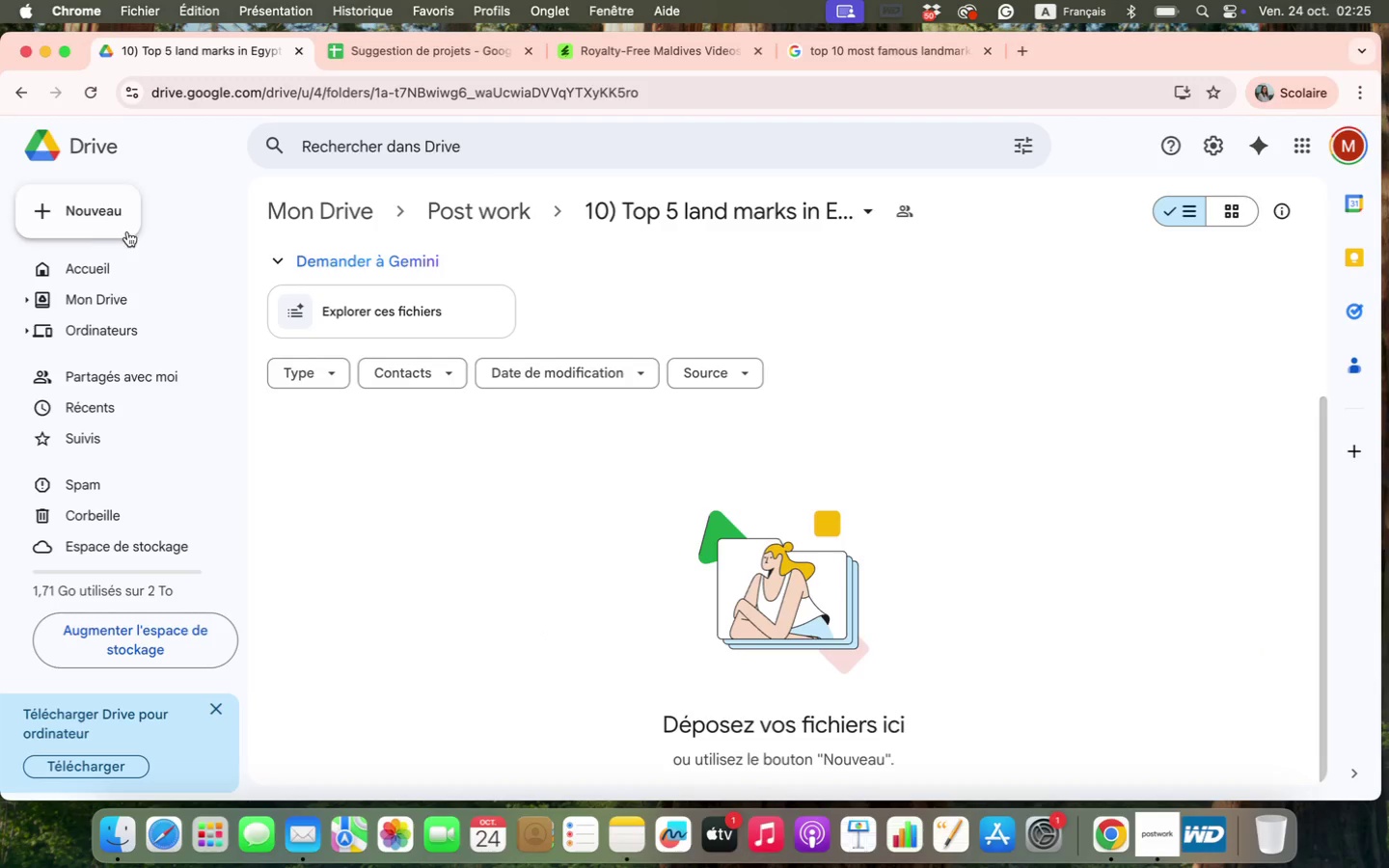 
left_click([81, 207])
 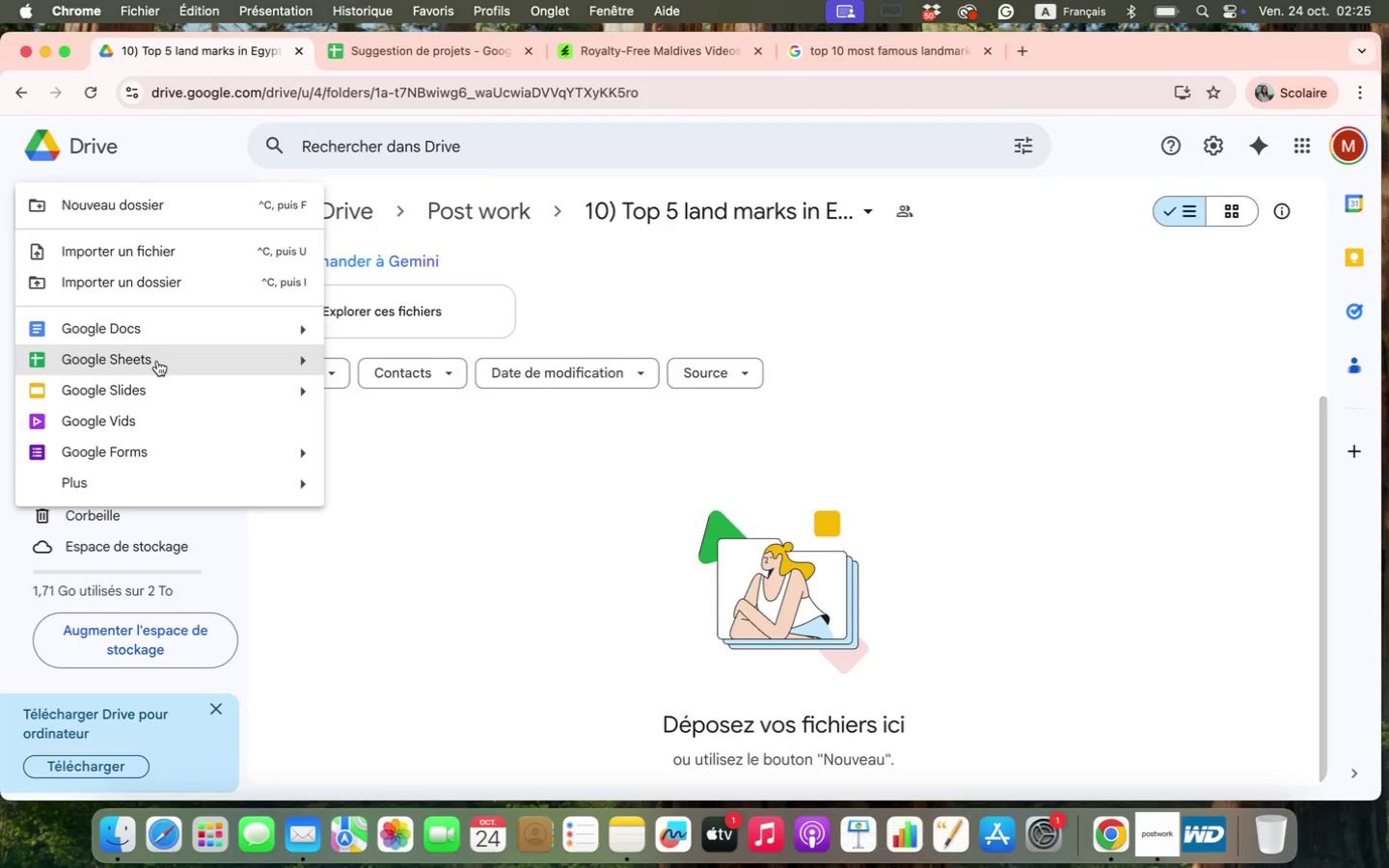 
left_click([155, 331])
 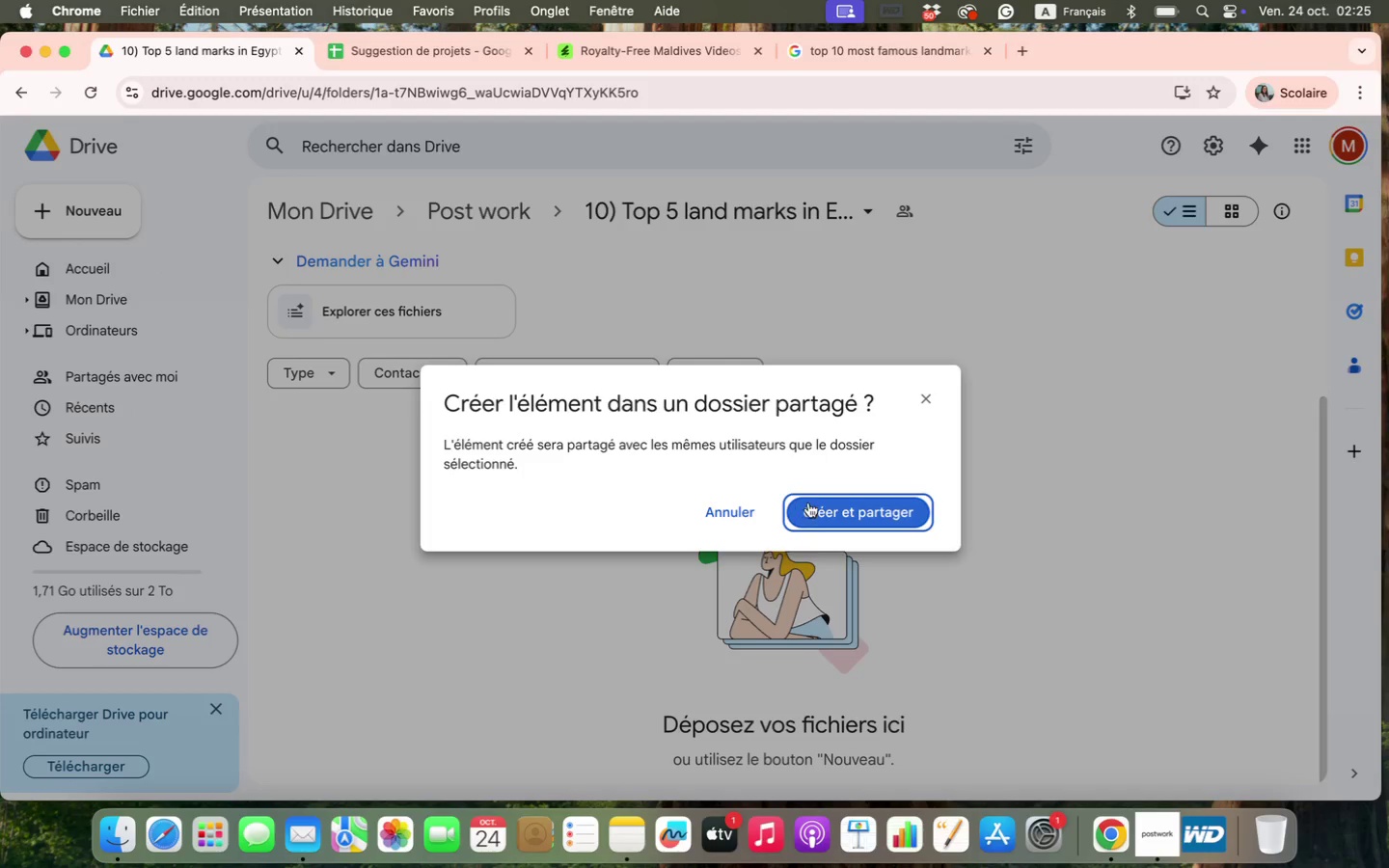 
left_click([815, 513])
 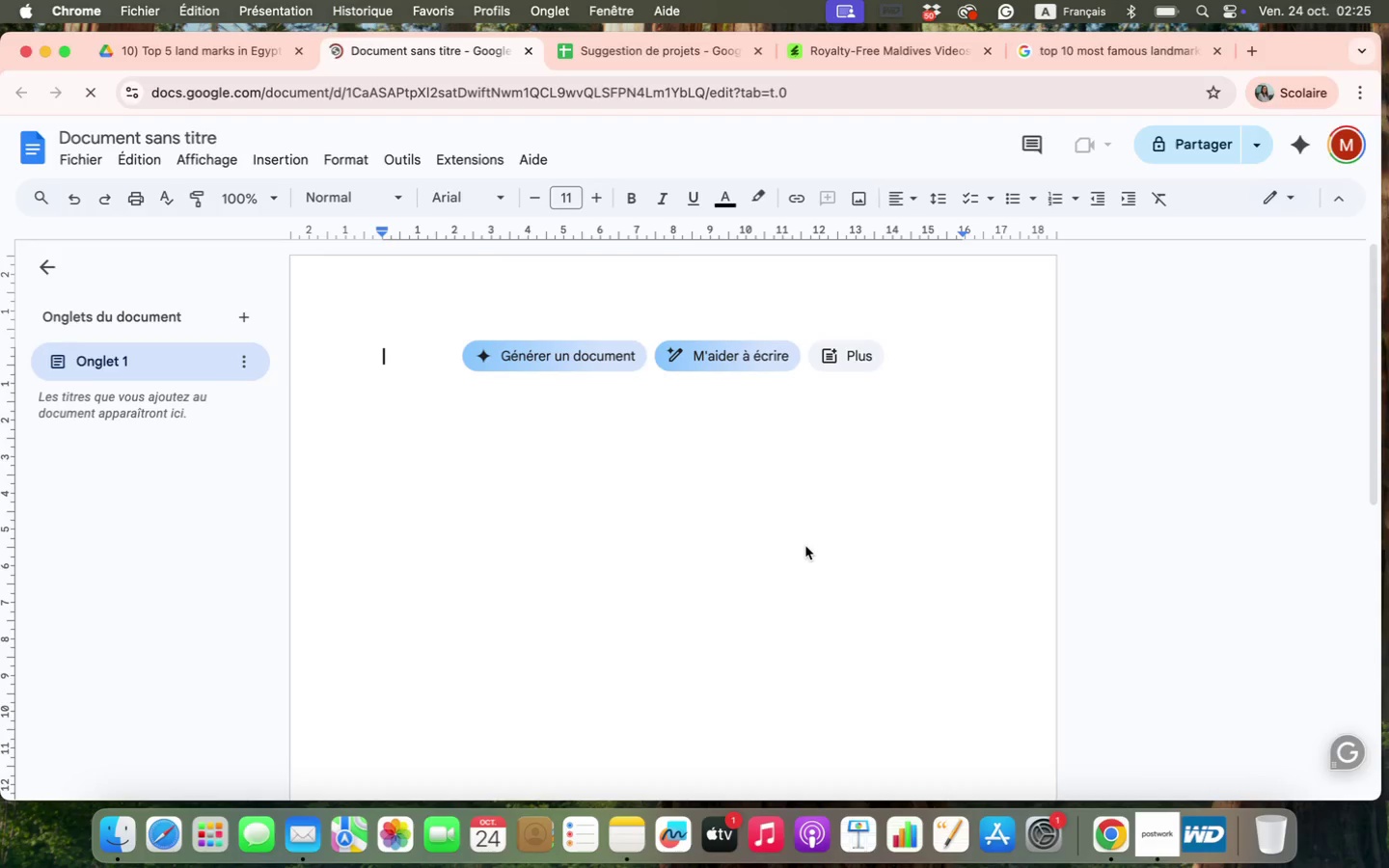 
key(Meta+V)
 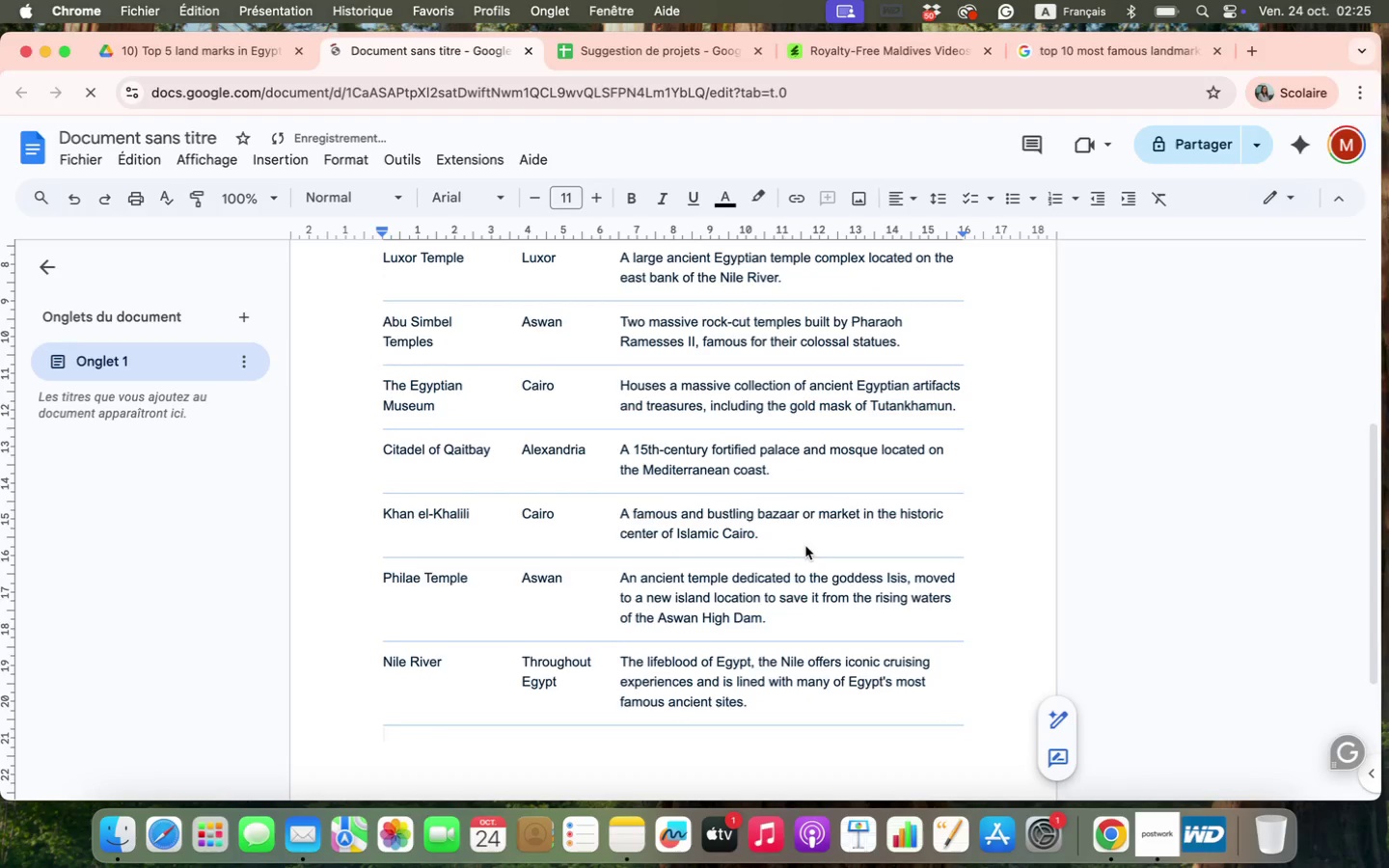 
scroll: coordinate [805, 546], scroll_direction: up, amount: 19.0
 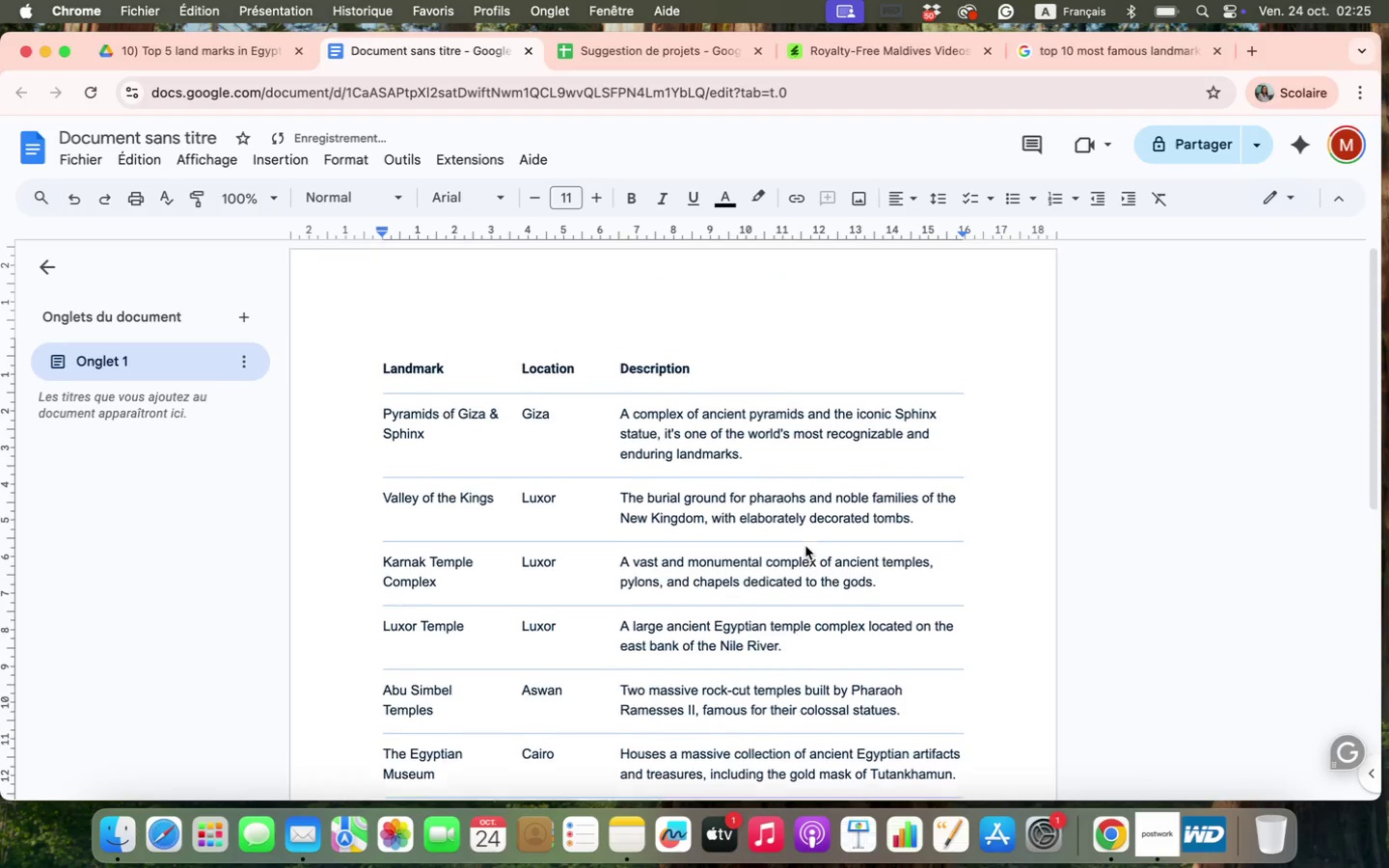 
scroll: coordinate [805, 546], scroll_direction: down, amount: 2.0
 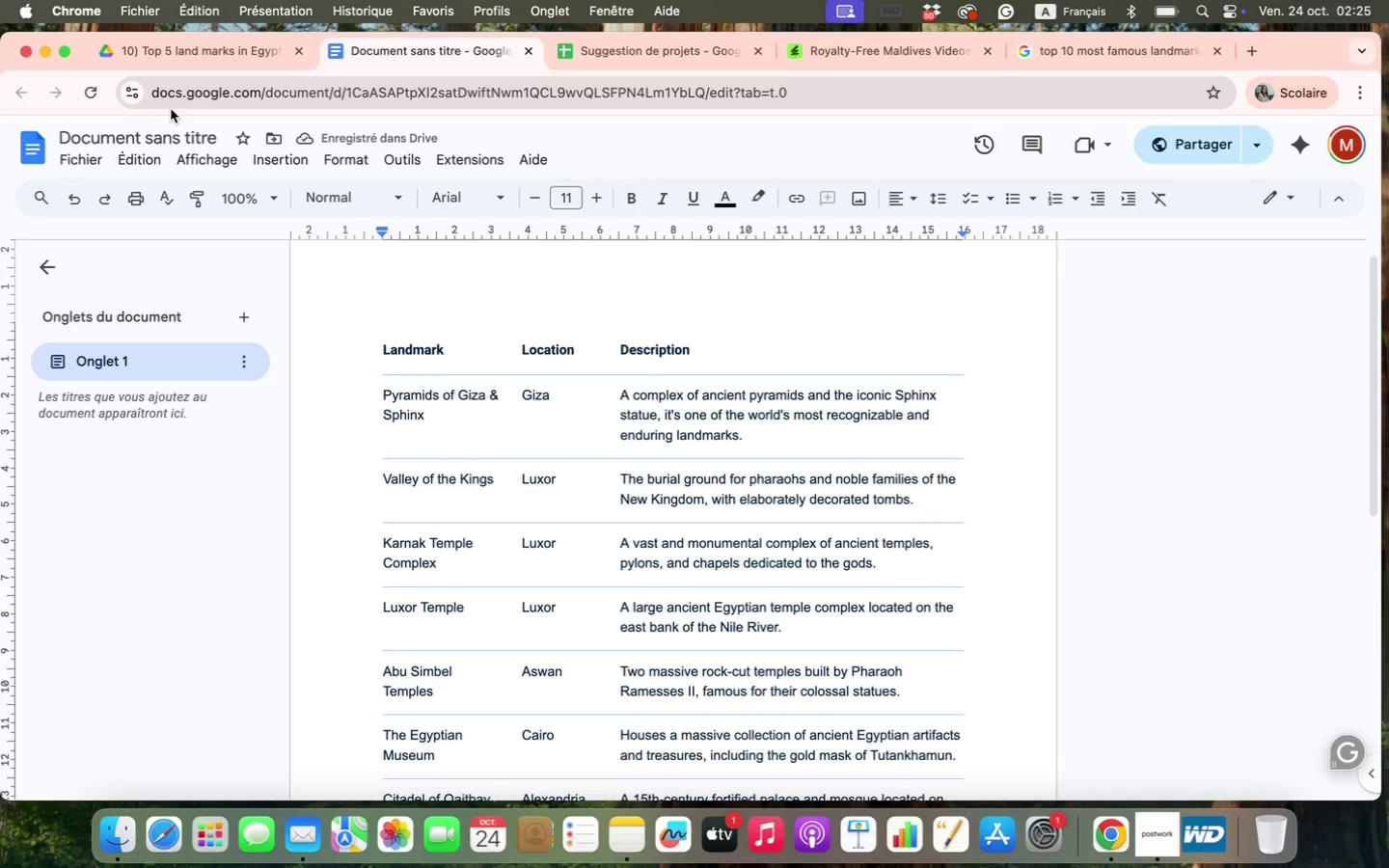 
left_click([164, 130])
 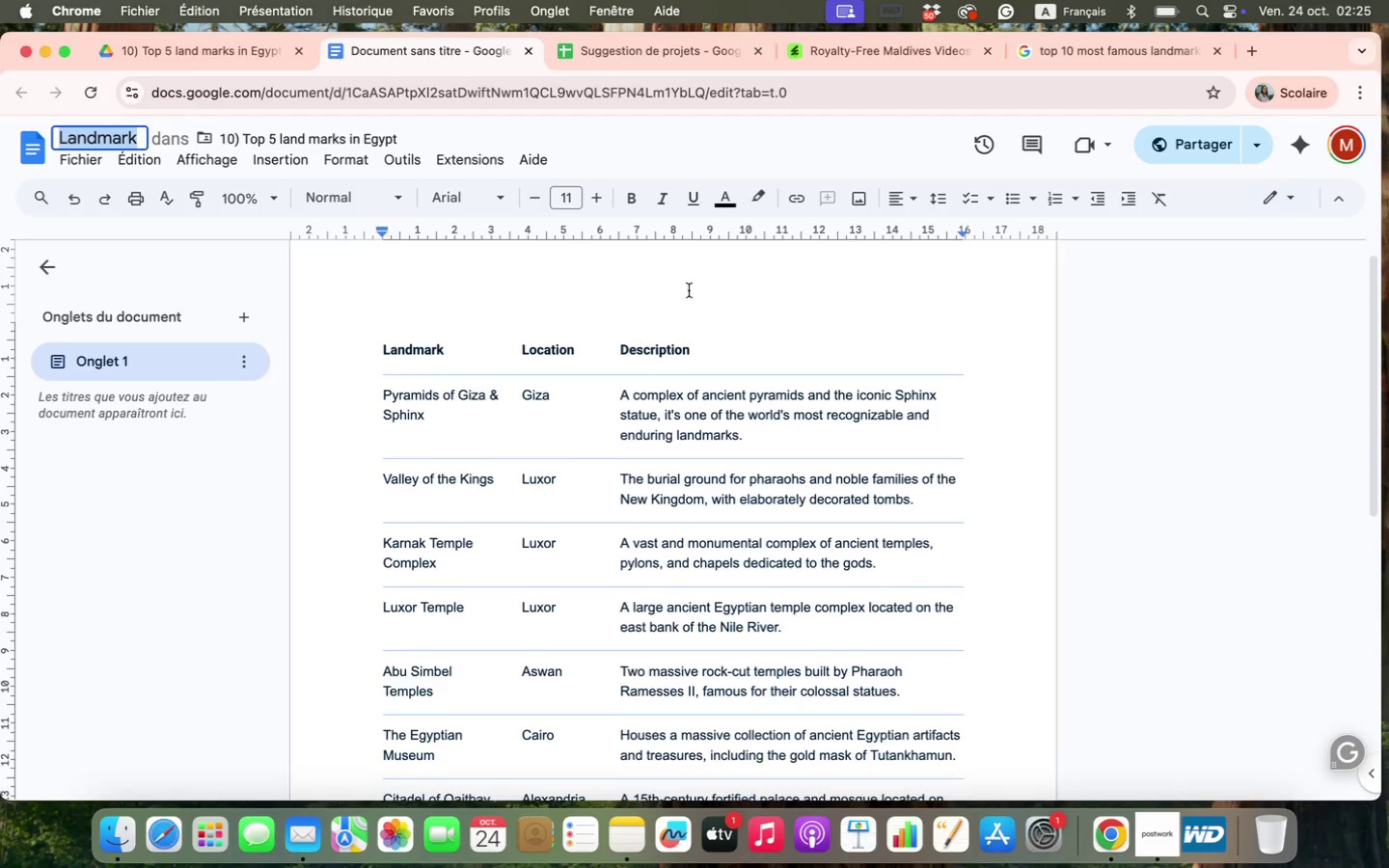 
left_click([707, 310])
 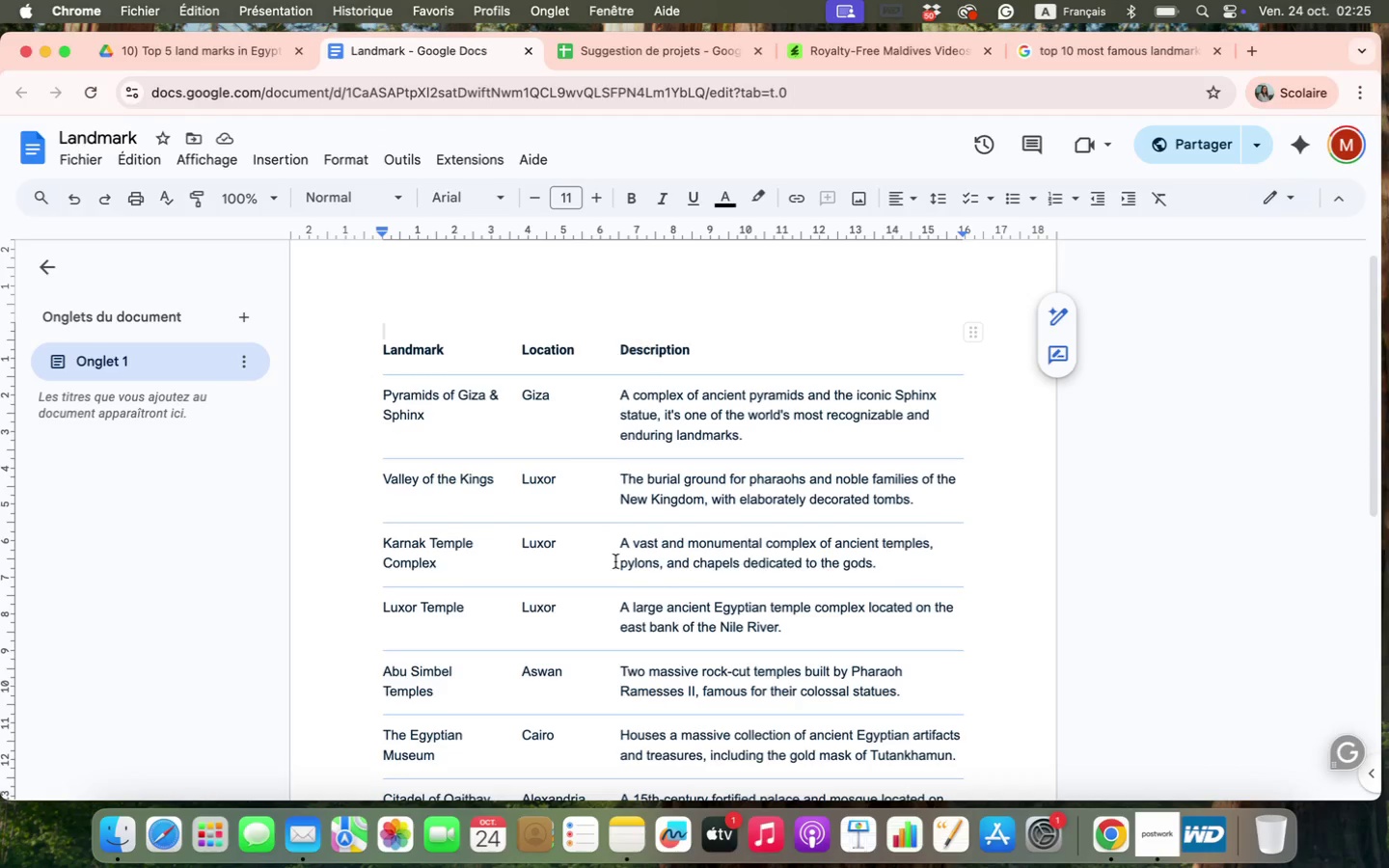 
wait(7.02)
 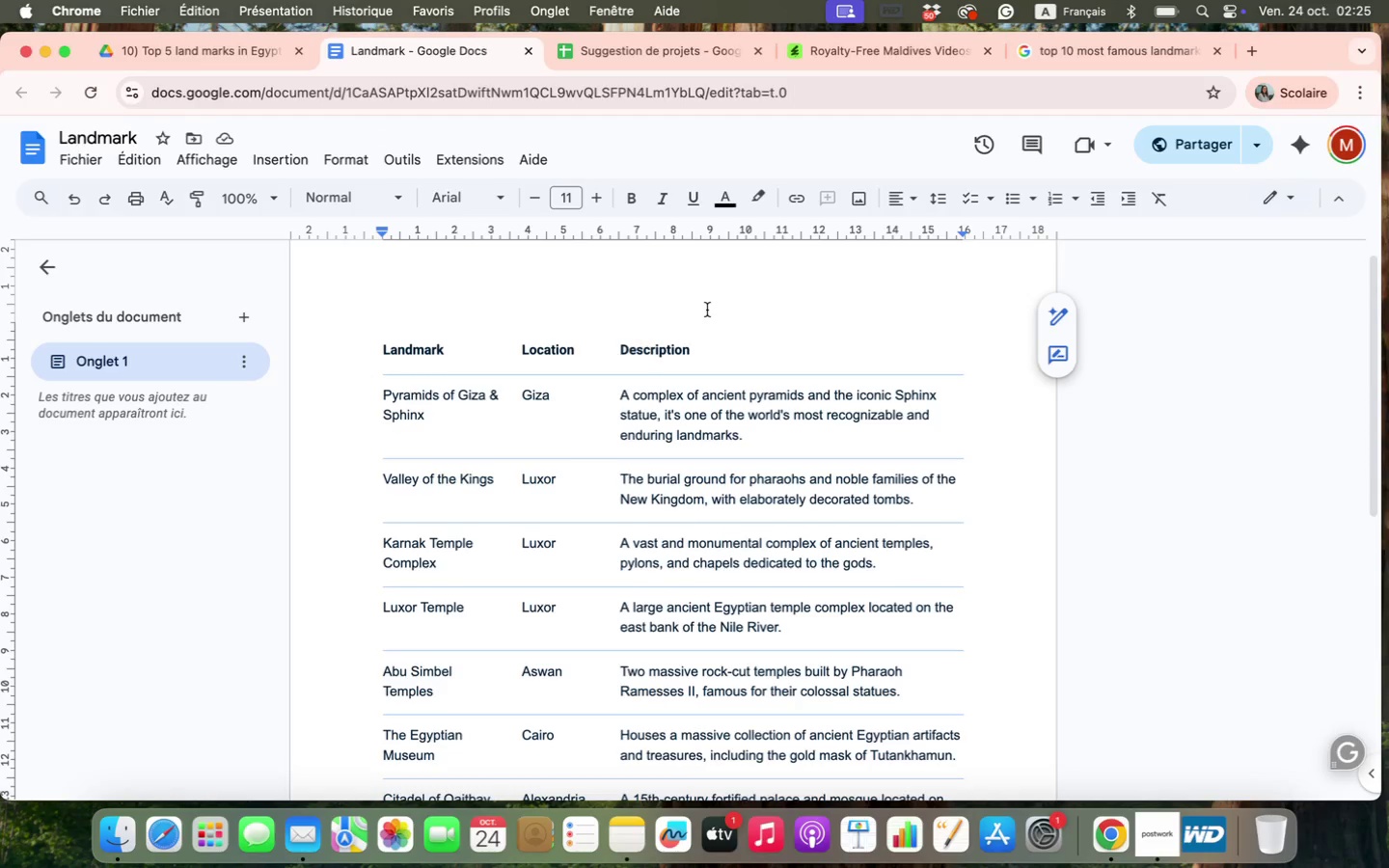 
scroll: coordinate [592, 550], scroll_direction: down, amount: 14.0
 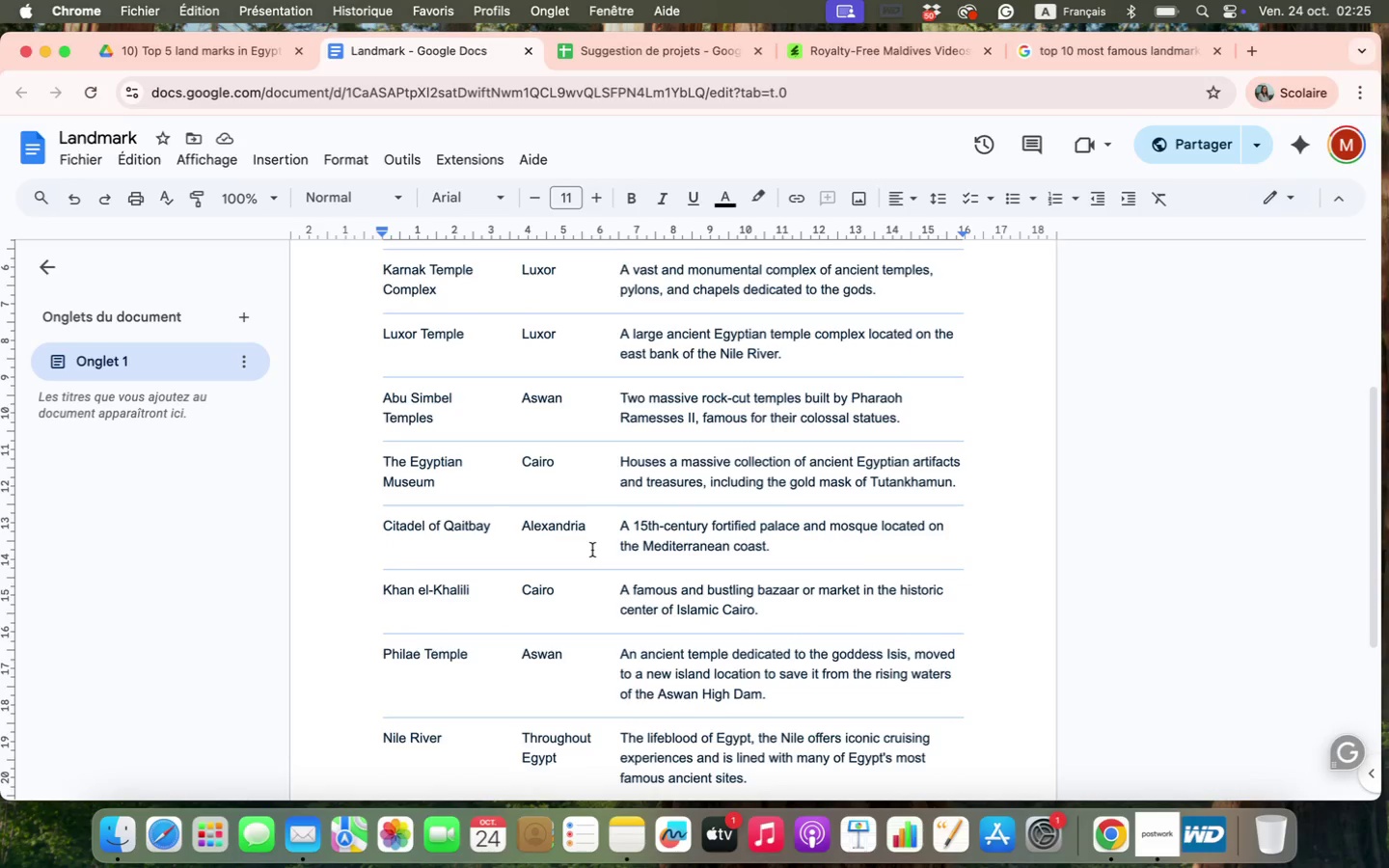 
scroll: coordinate [592, 550], scroll_direction: down, amount: 3.0
 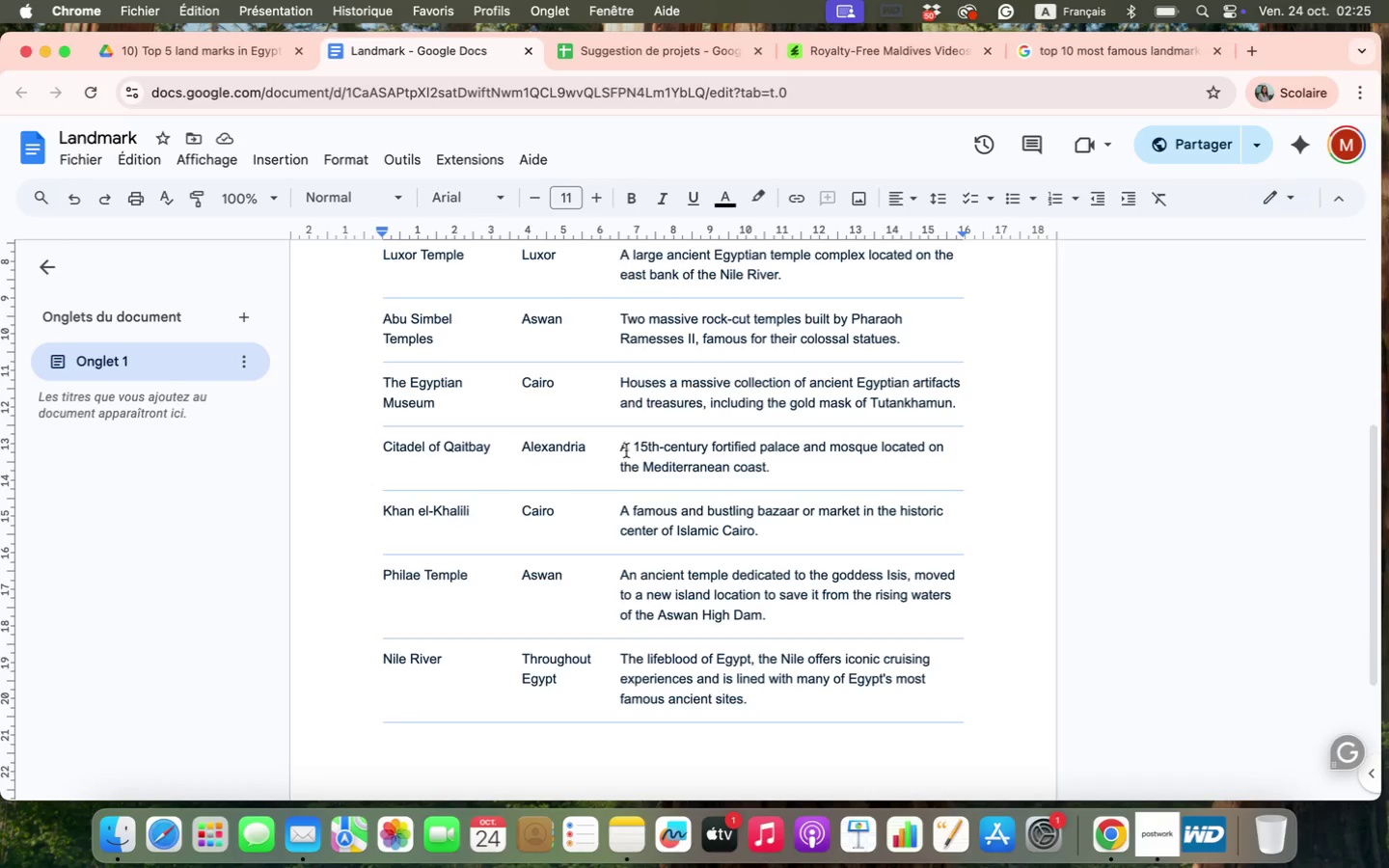 
wait(7.54)
 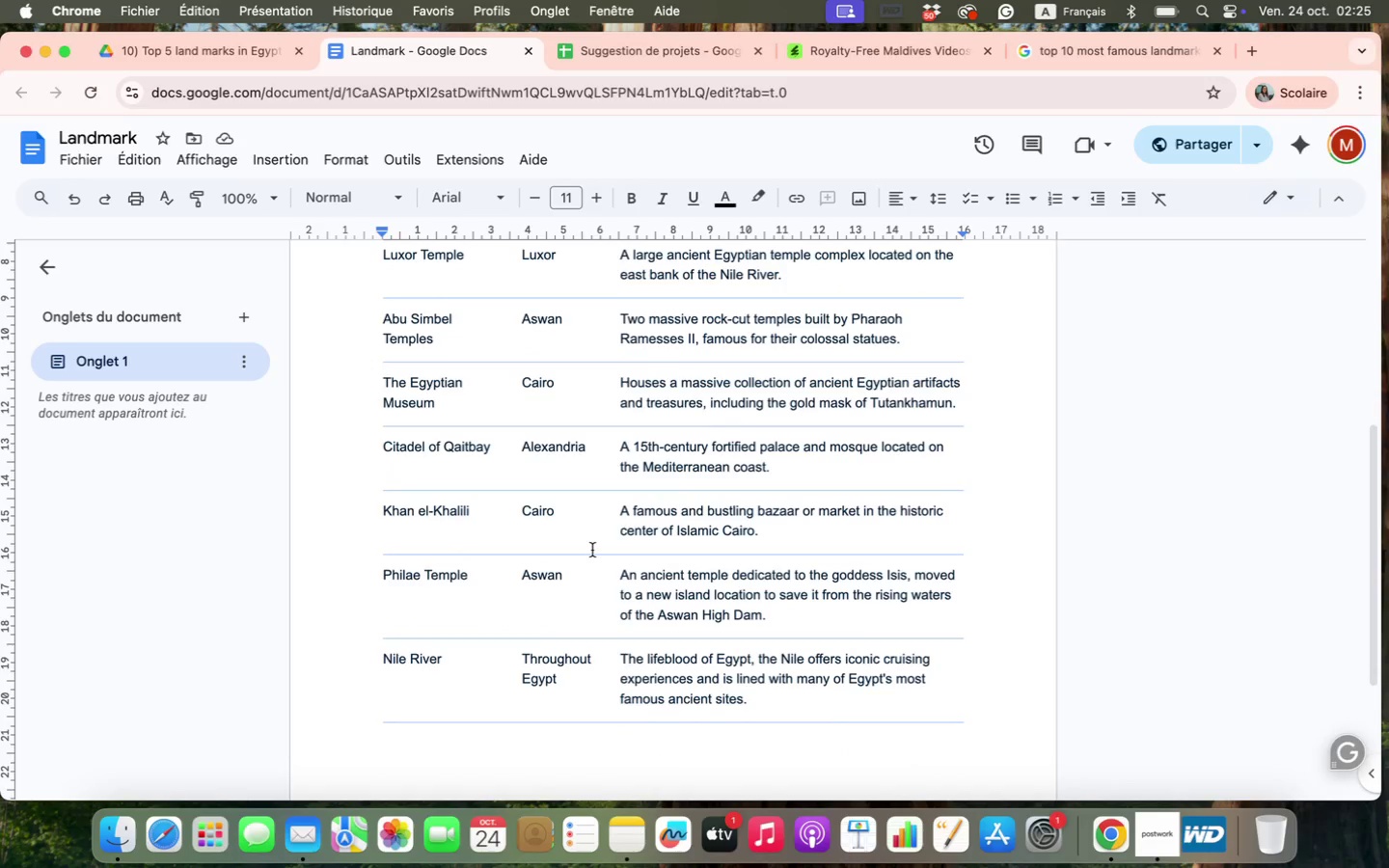 
scroll: coordinate [626, 450], scroll_direction: up, amount: 9.0
 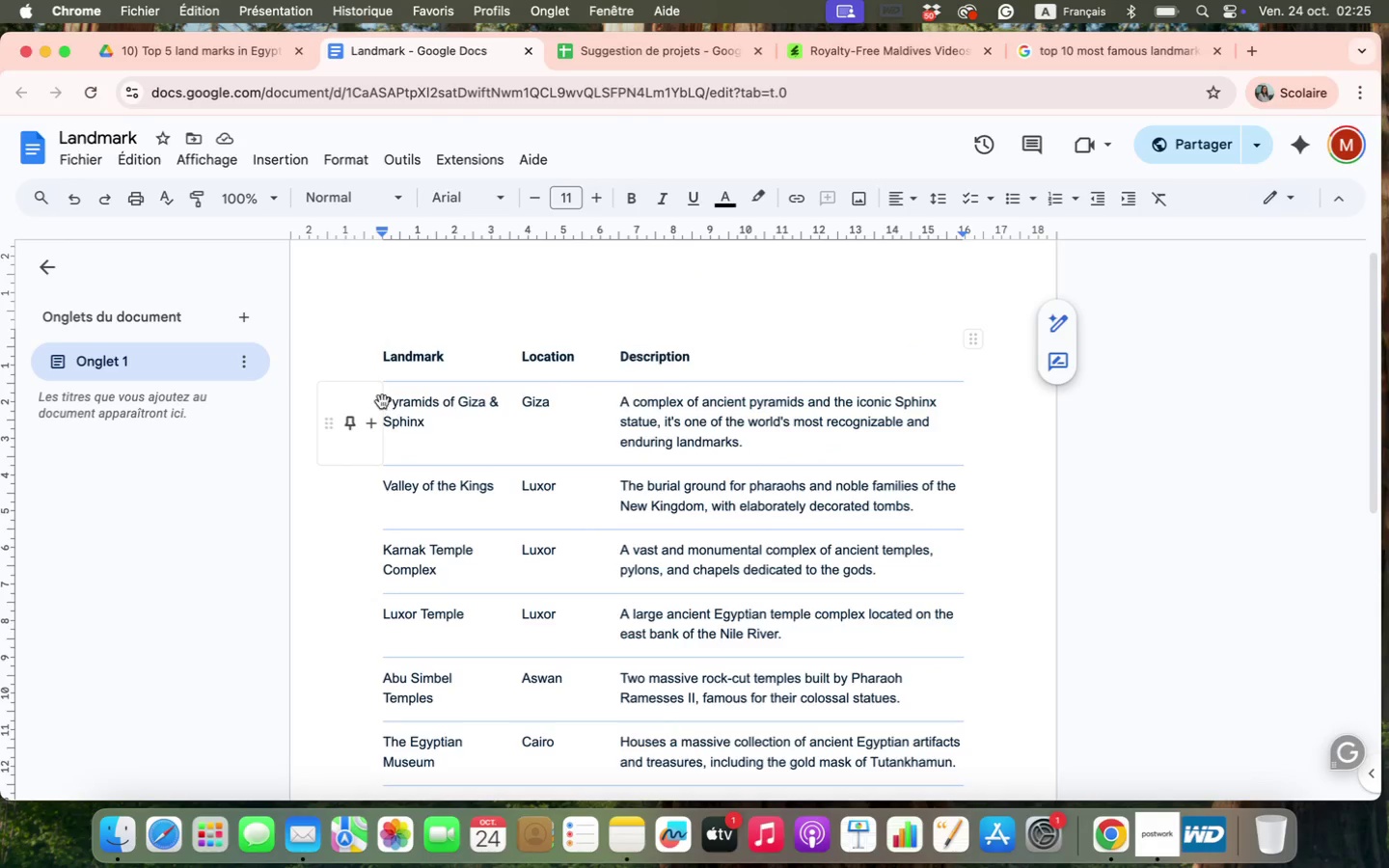 
left_click([406, 405])
 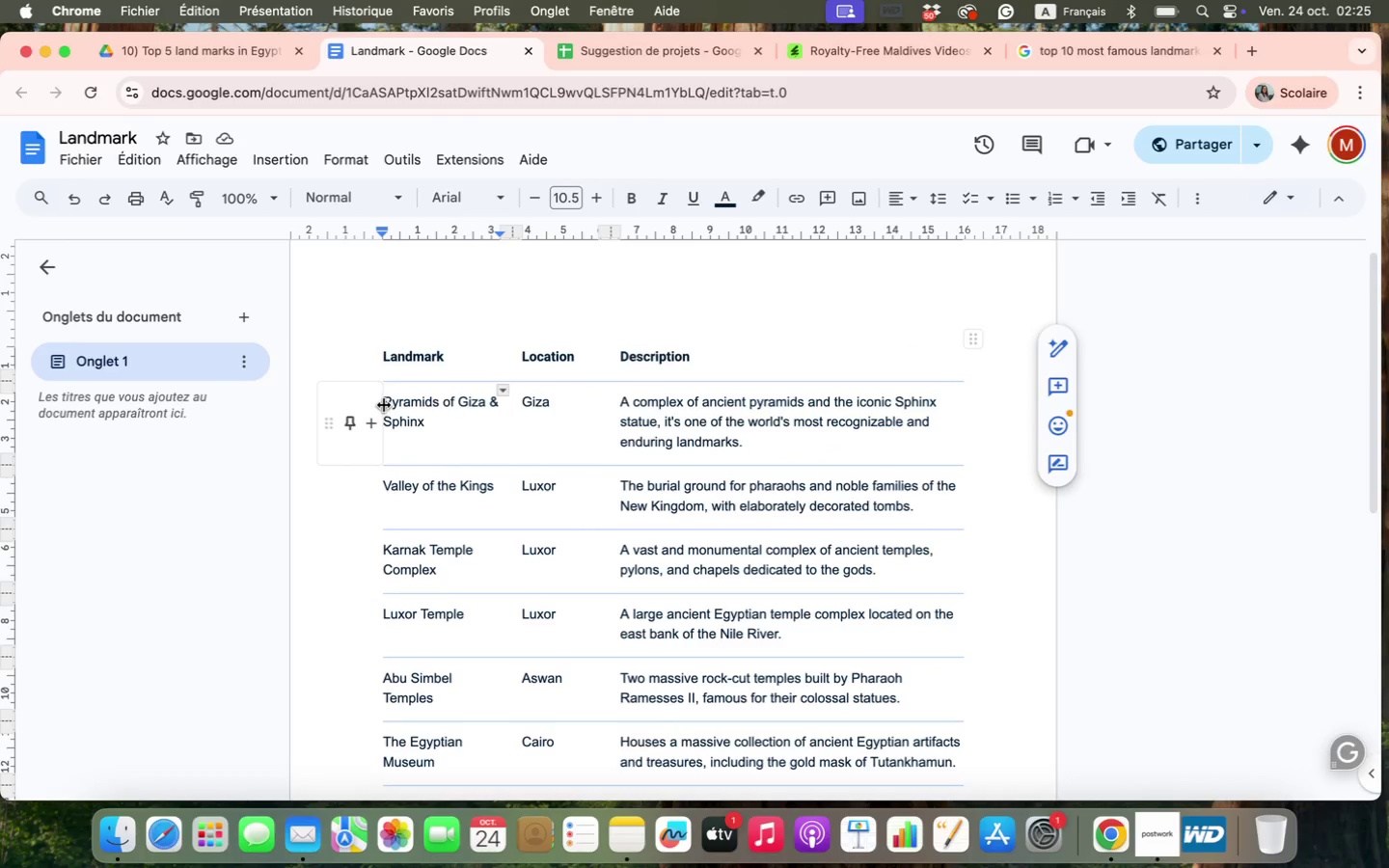 
left_click_drag(start_coordinate=[768, 447], to_coordinate=[395, 402])
 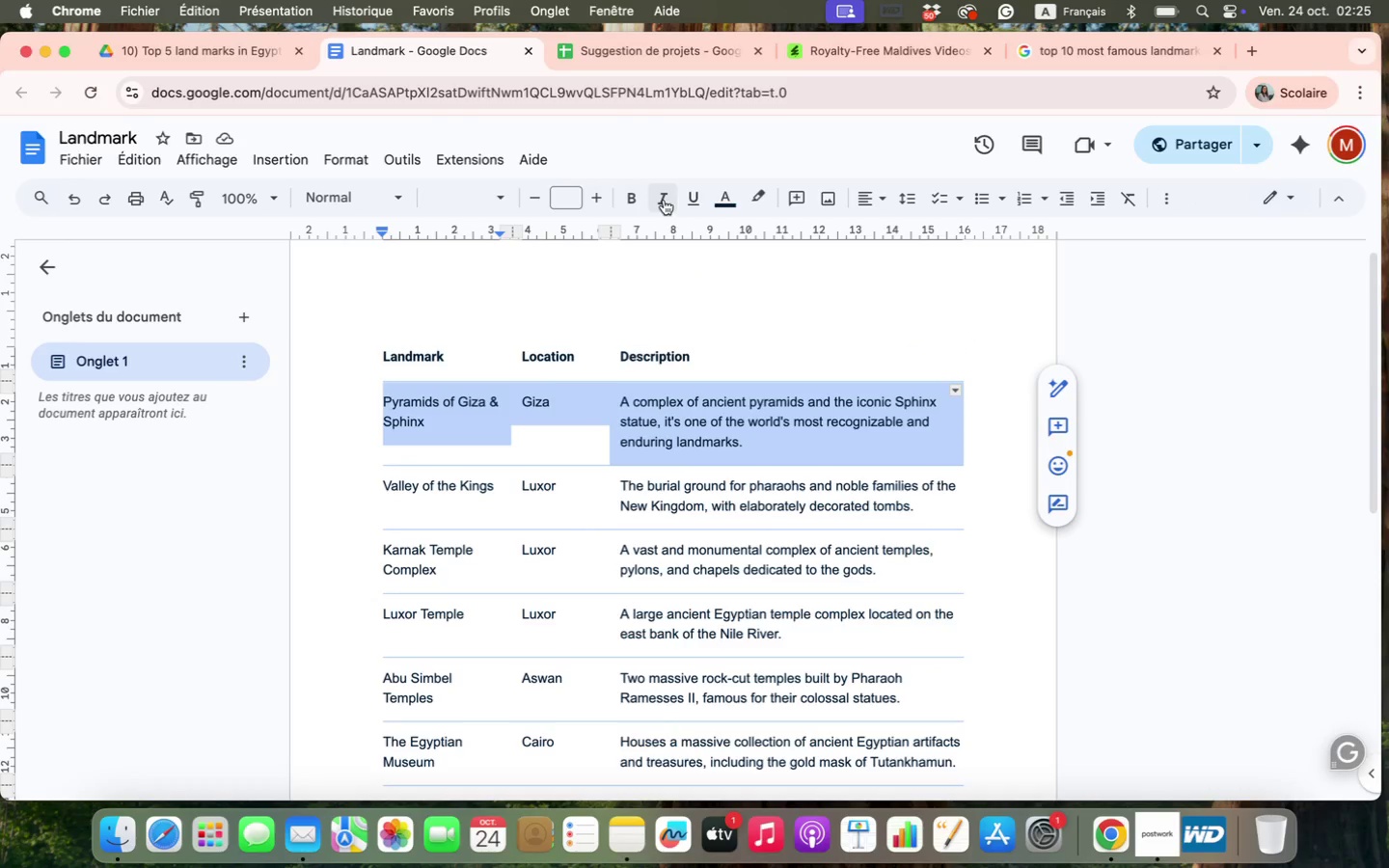 
left_click([722, 199])
 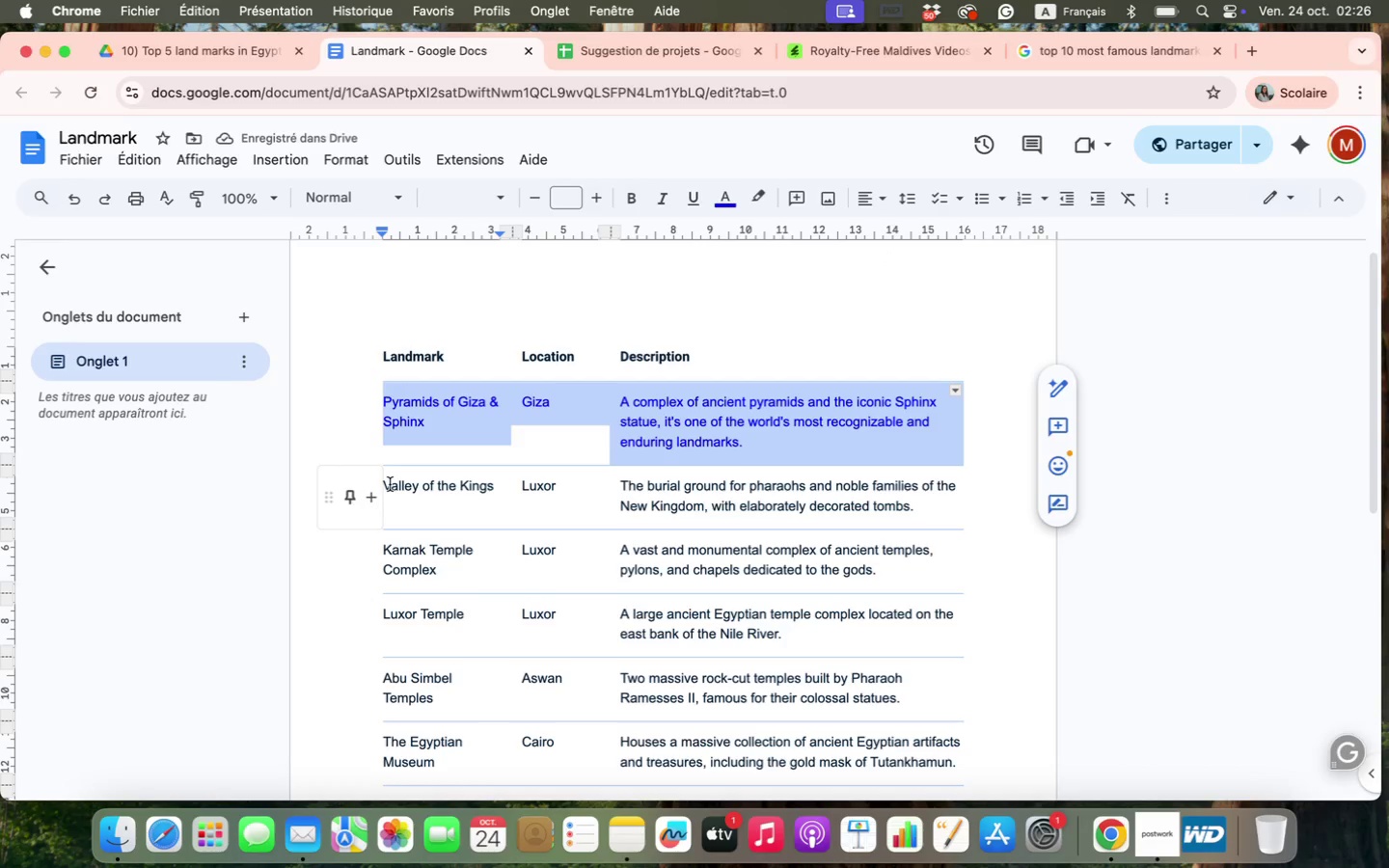 
wait(7.35)
 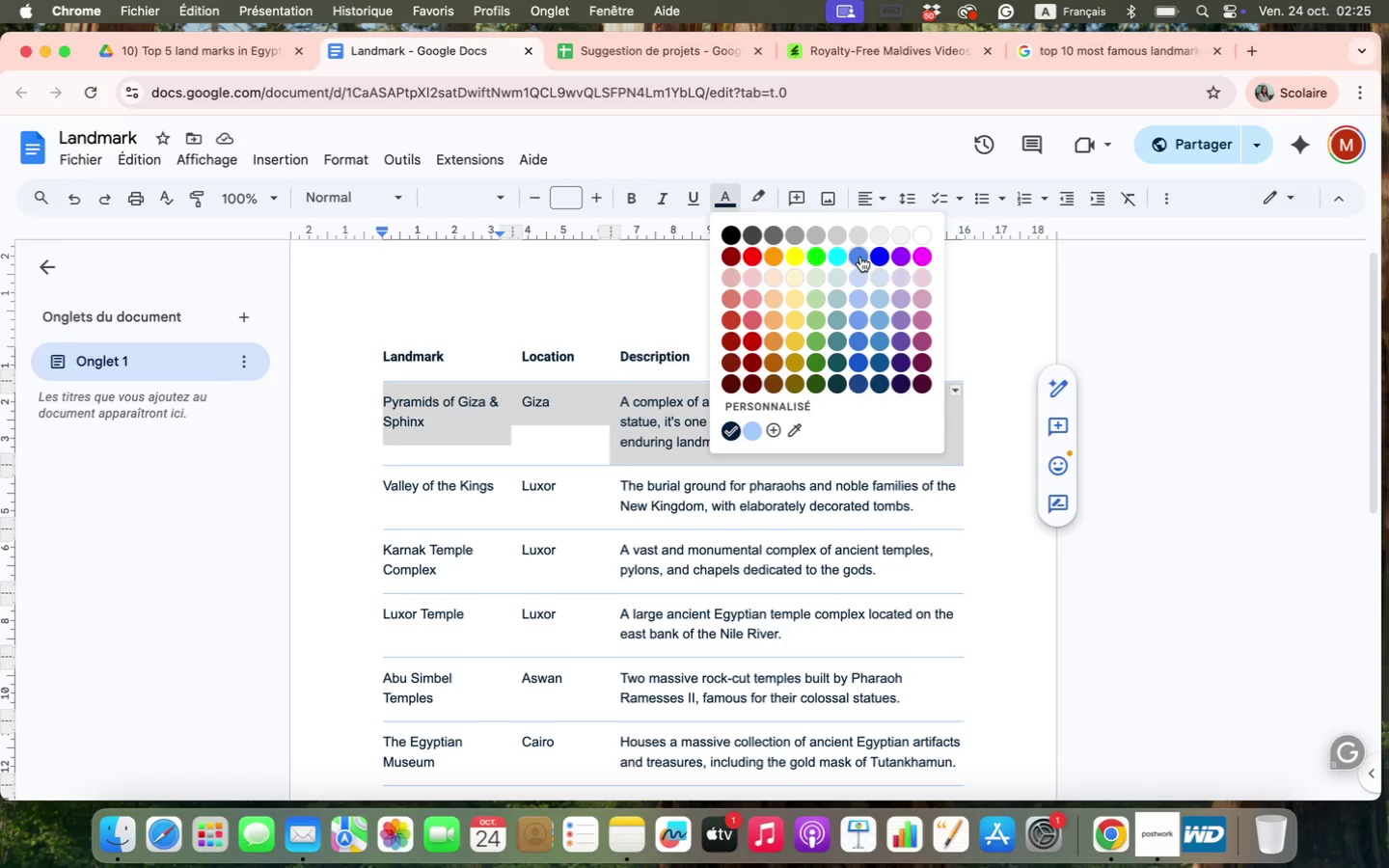 
left_click_drag(start_coordinate=[389, 488], to_coordinate=[802, 508])
 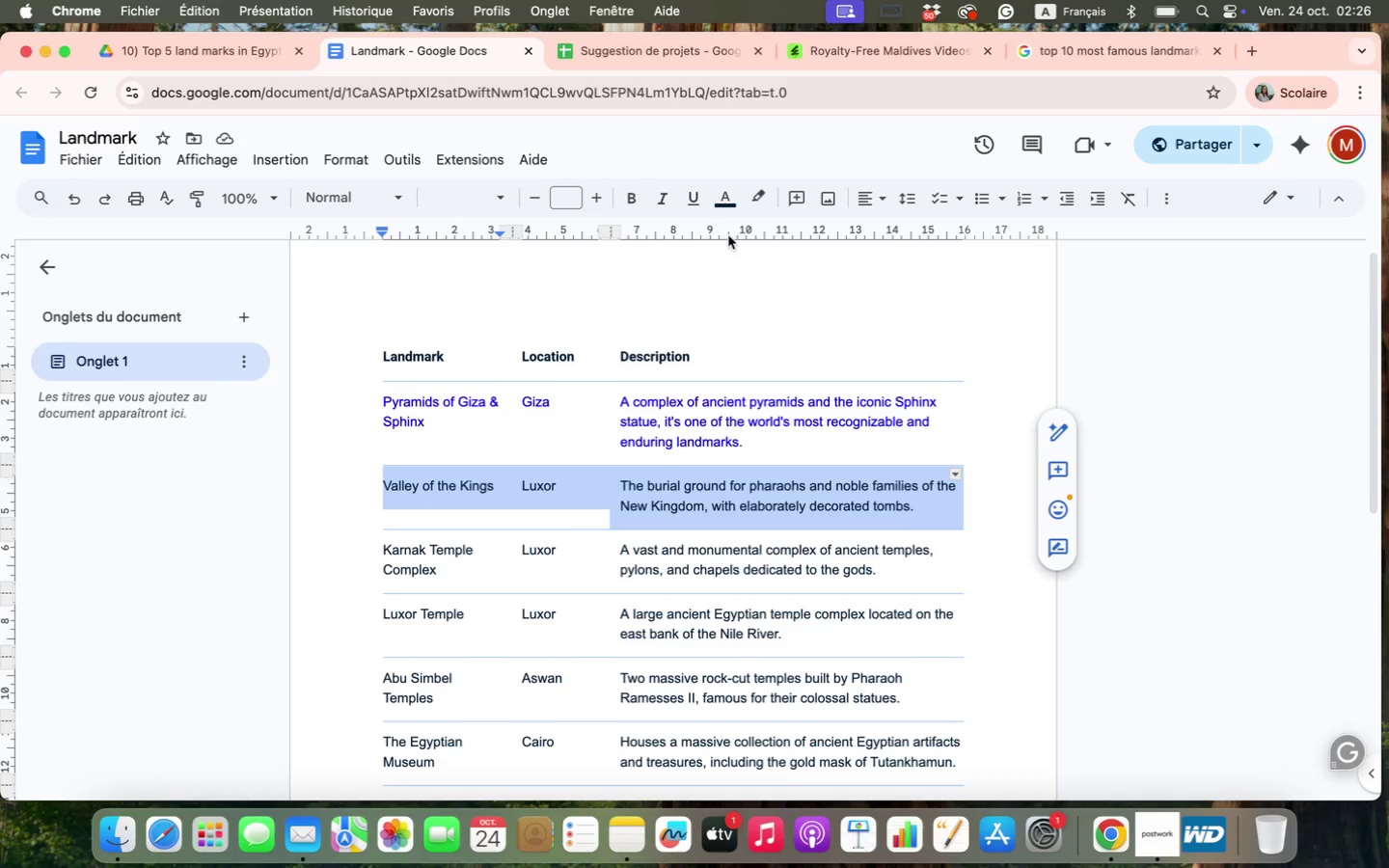 
left_click([722, 200])
 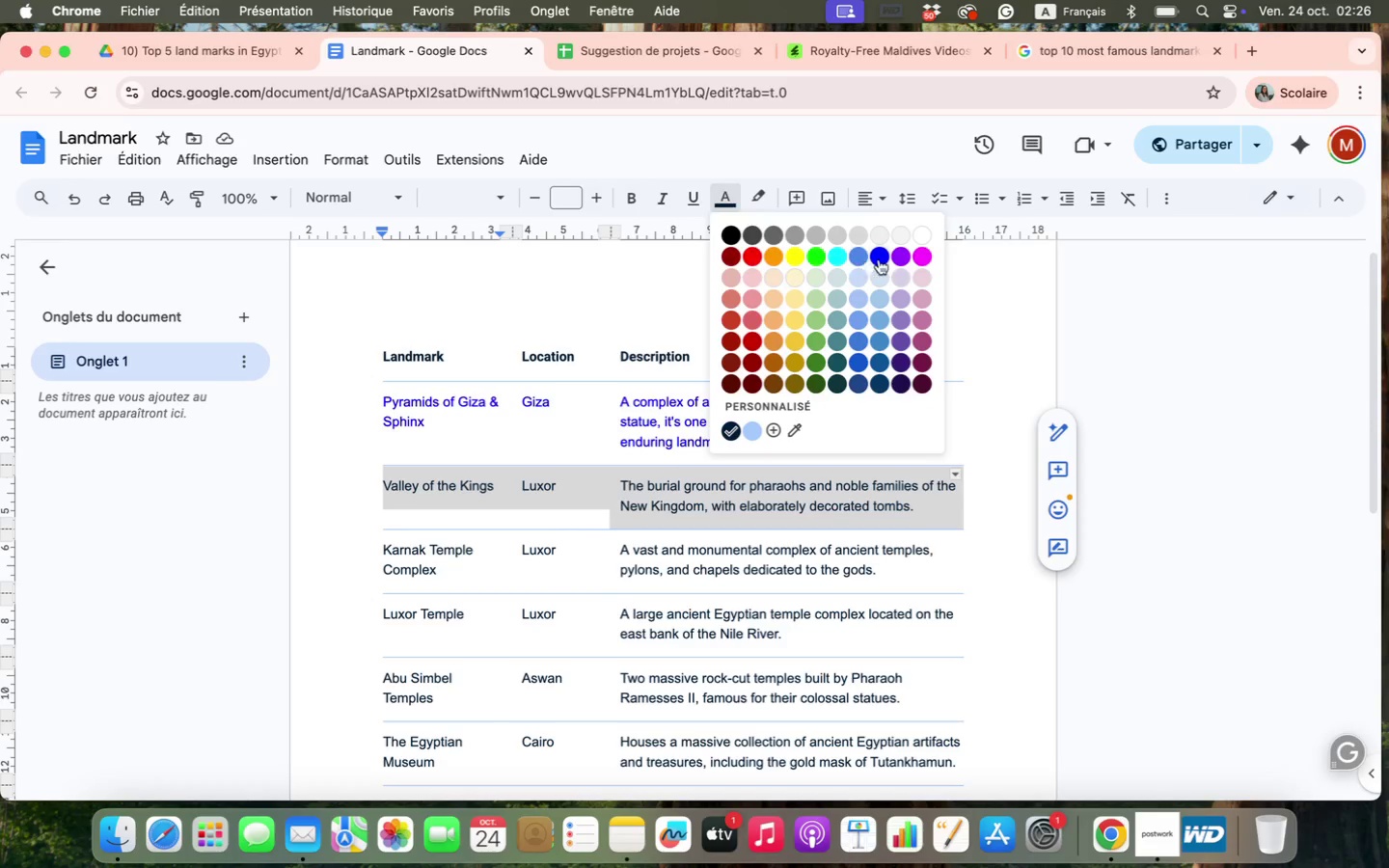 
left_click([880, 259])
 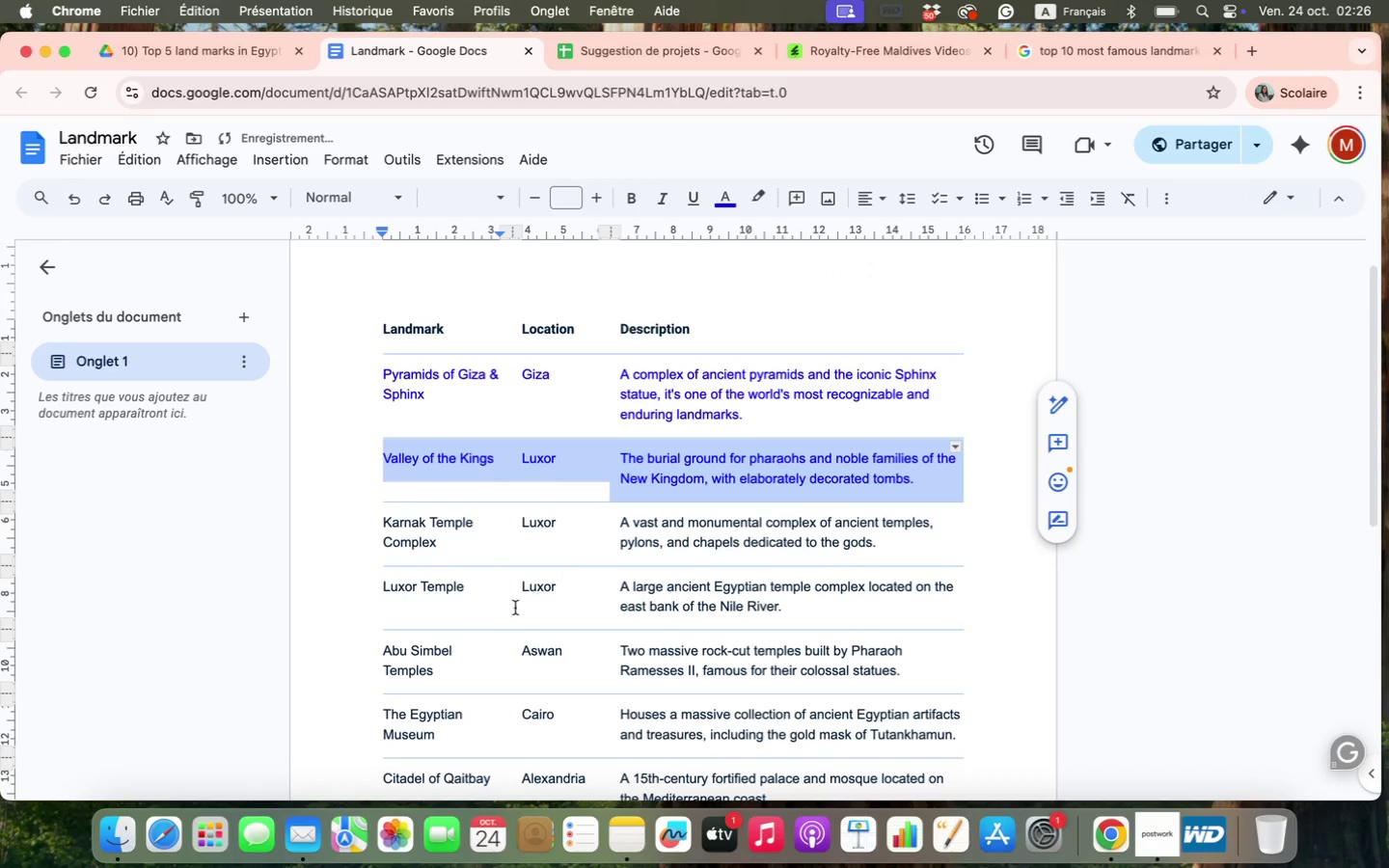 
scroll: coordinate [645, 569], scroll_direction: down, amount: 2.0
 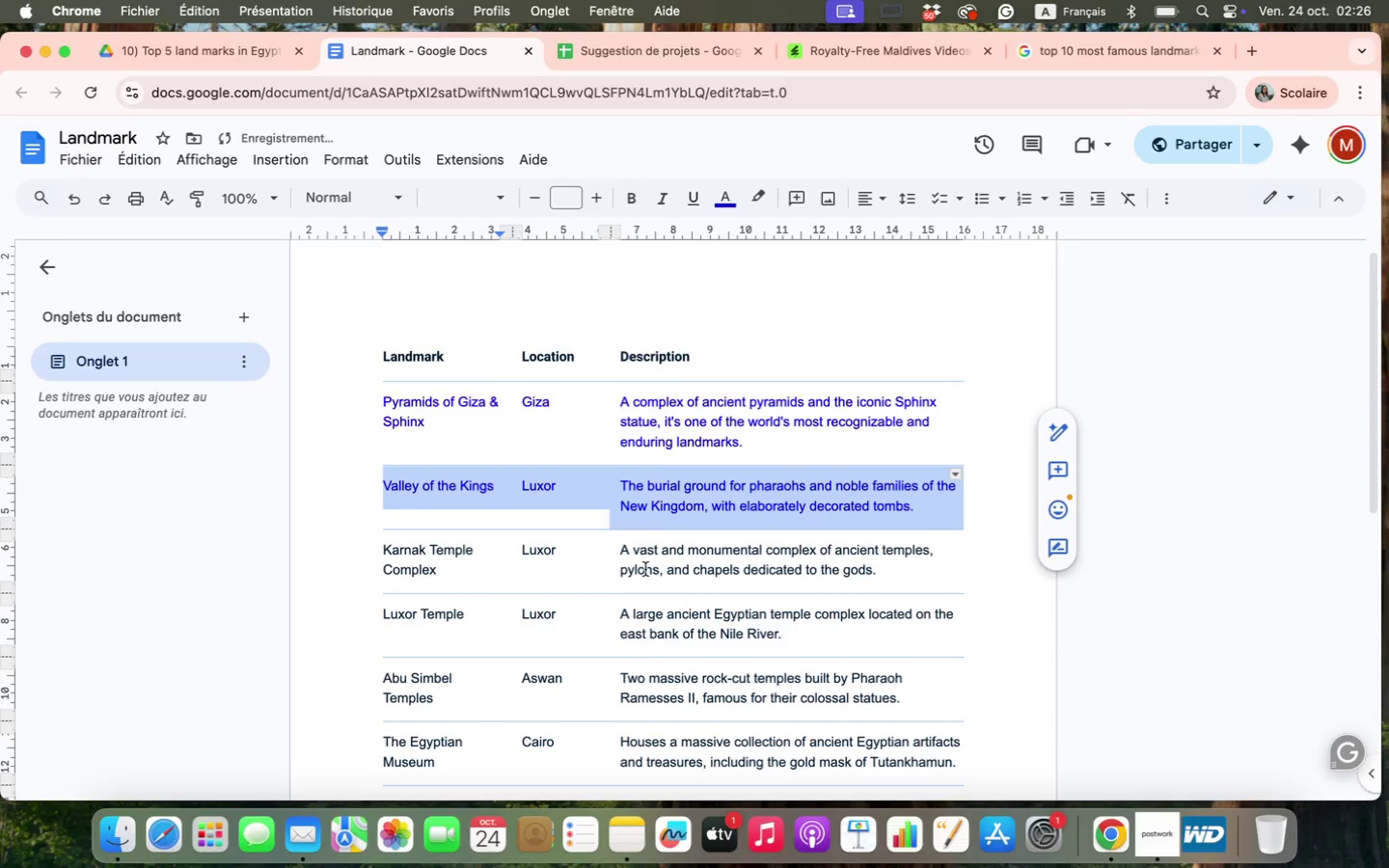 
left_click_drag(start_coordinate=[390, 643], to_coordinate=[824, 723])
 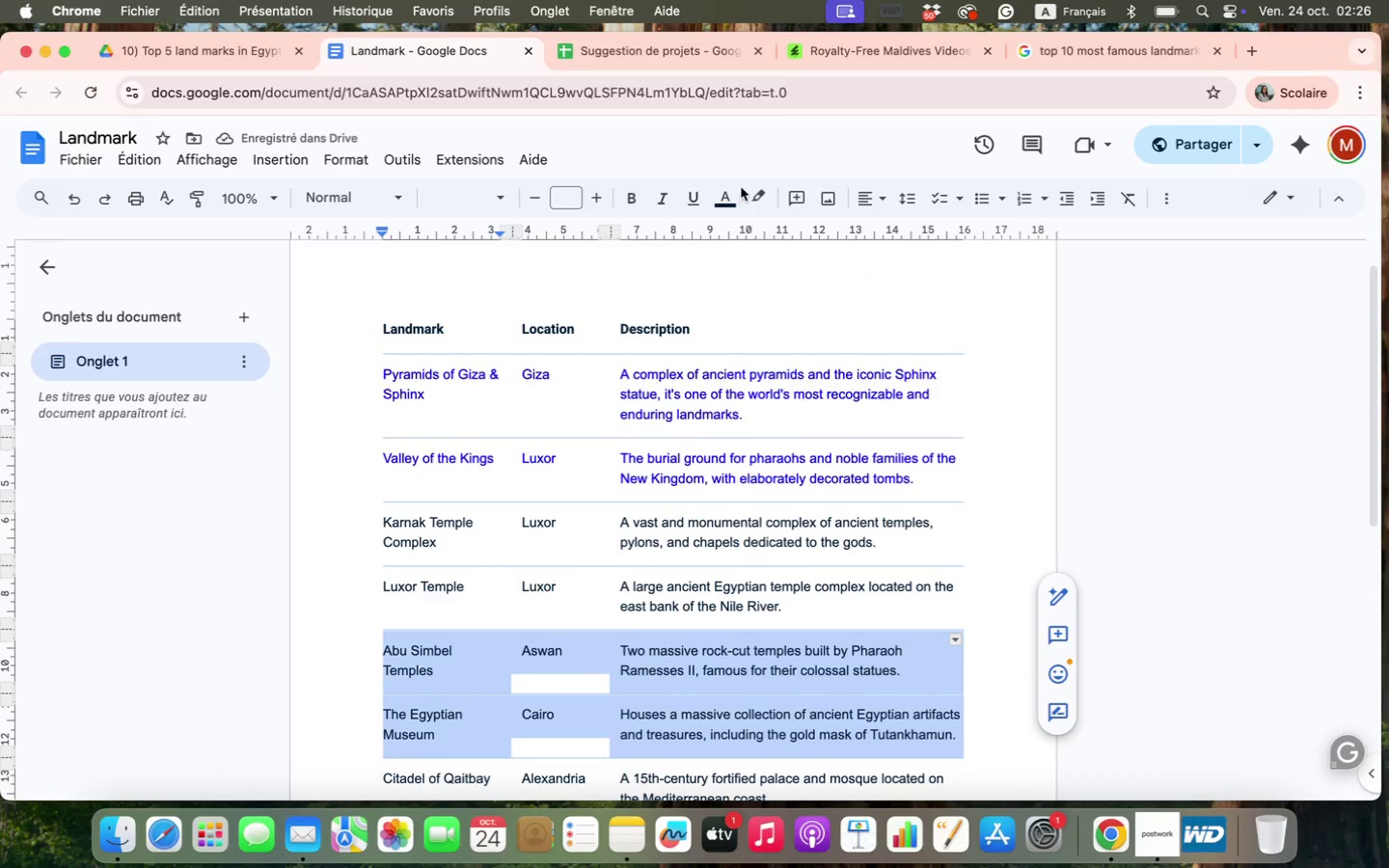 
left_click([728, 199])
 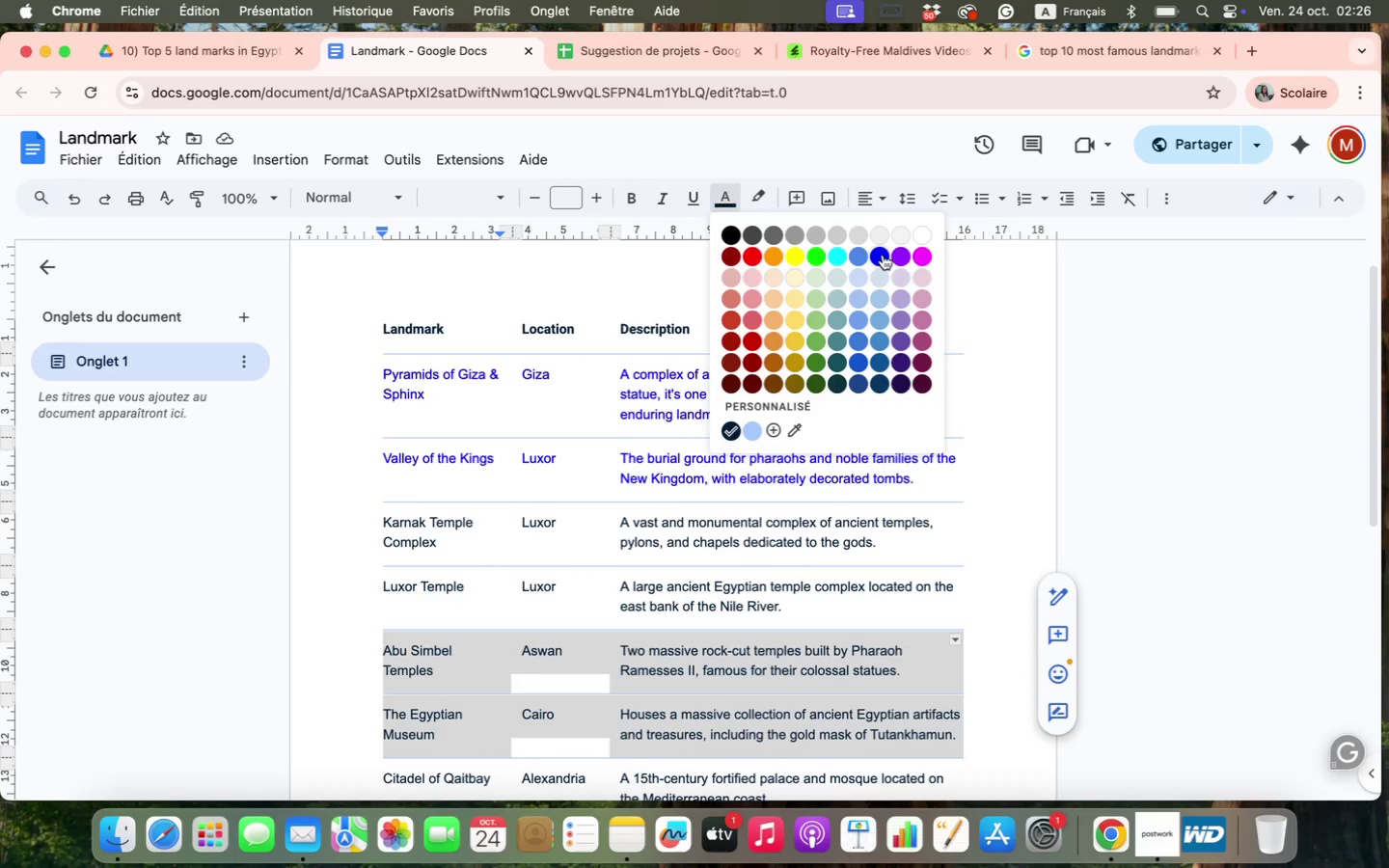 
left_click([880, 255])
 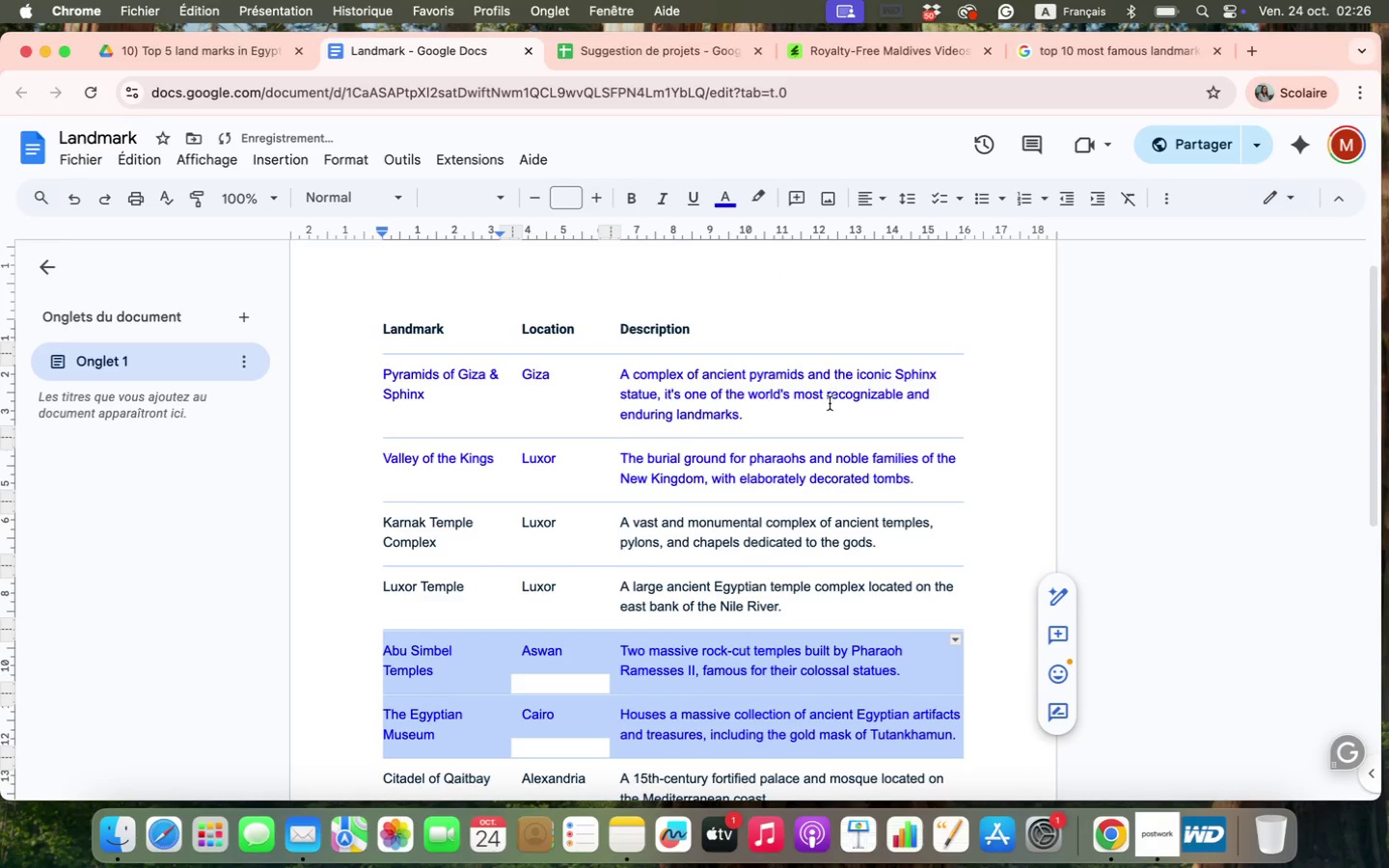 
scroll: coordinate [766, 492], scroll_direction: down, amount: 5.0
 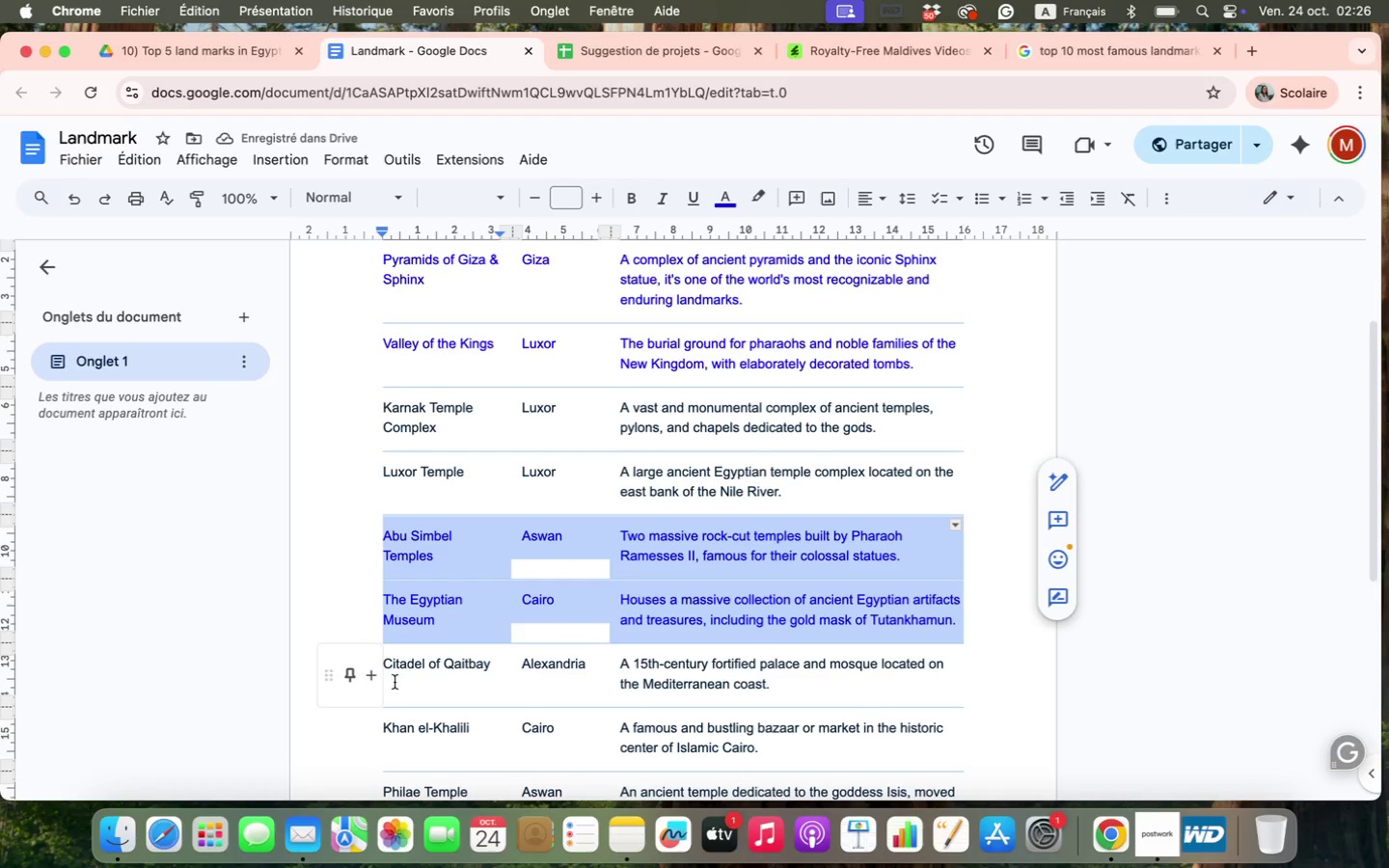 
left_click_drag(start_coordinate=[387, 667], to_coordinate=[755, 684])
 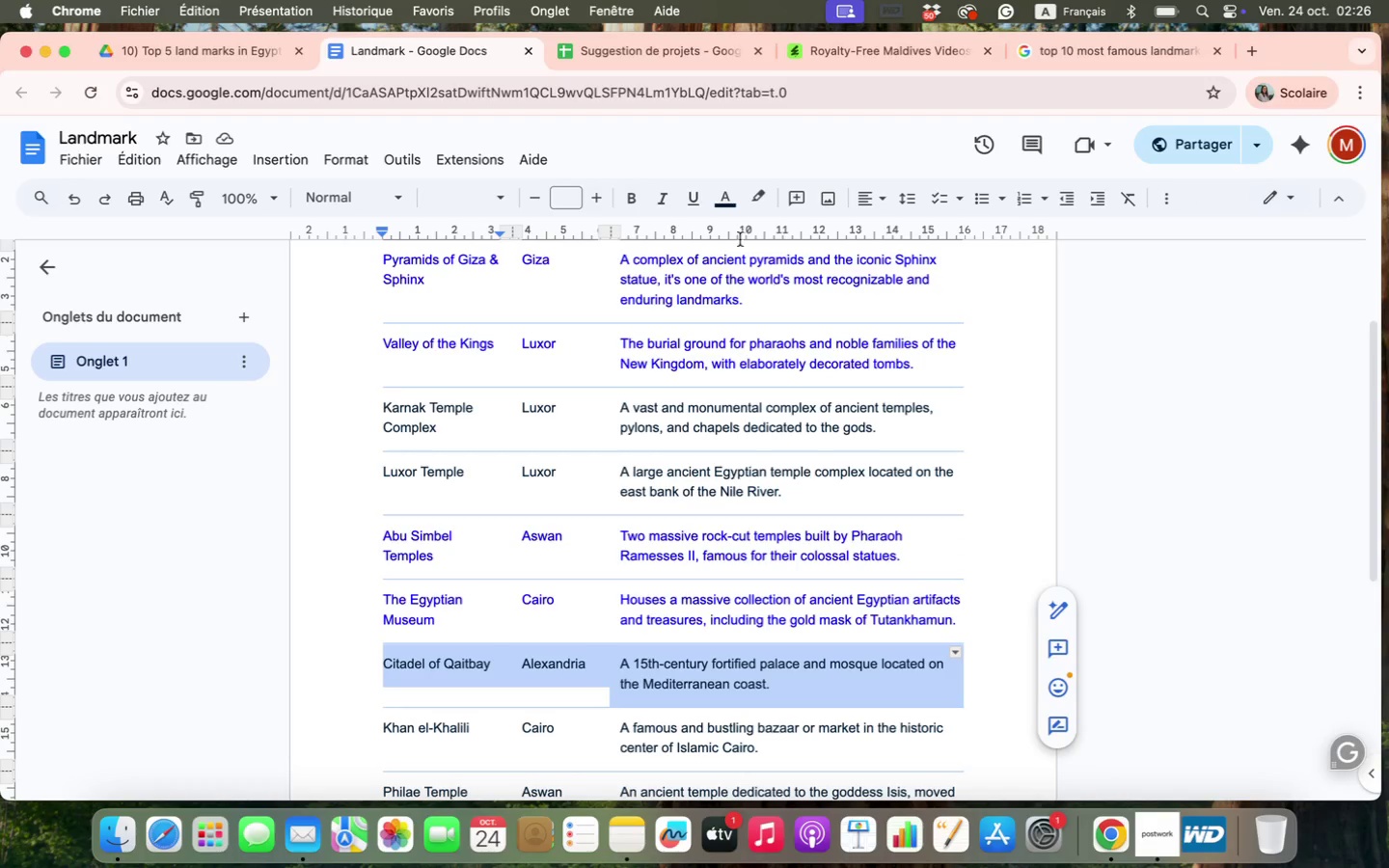 
left_click([729, 188])
 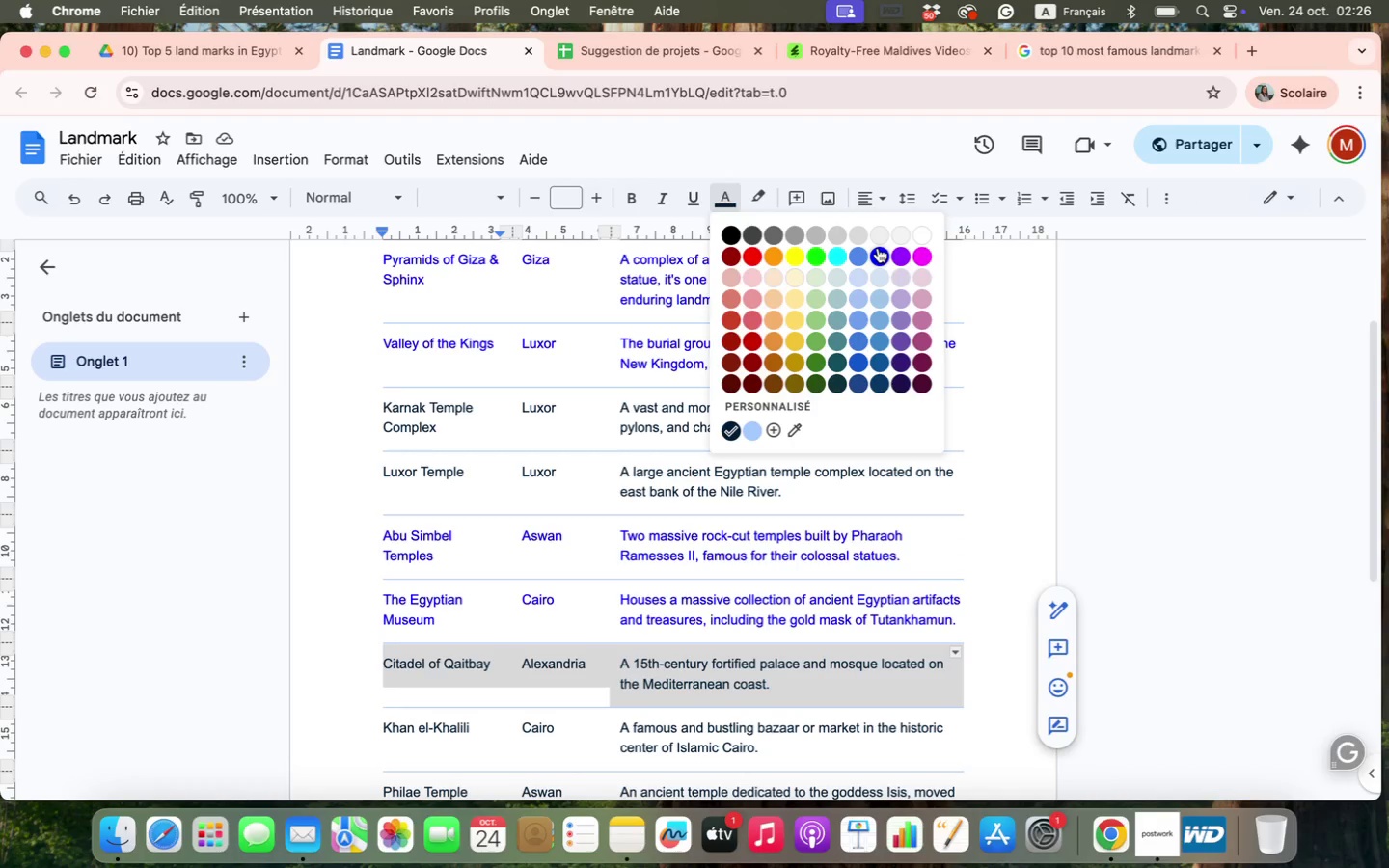 
left_click([879, 251])
 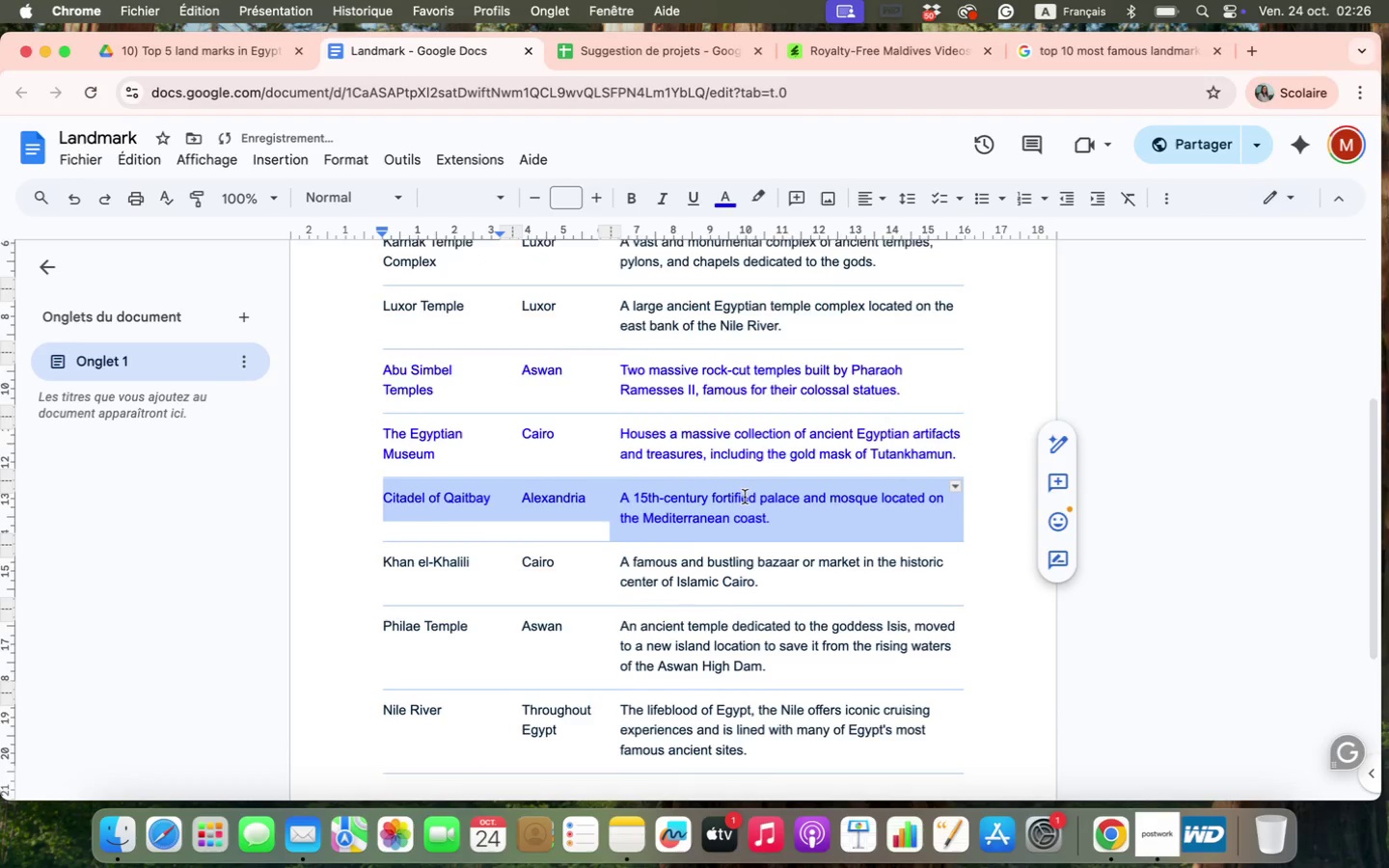 
scroll: coordinate [745, 497], scroll_direction: down, amount: 3.0
 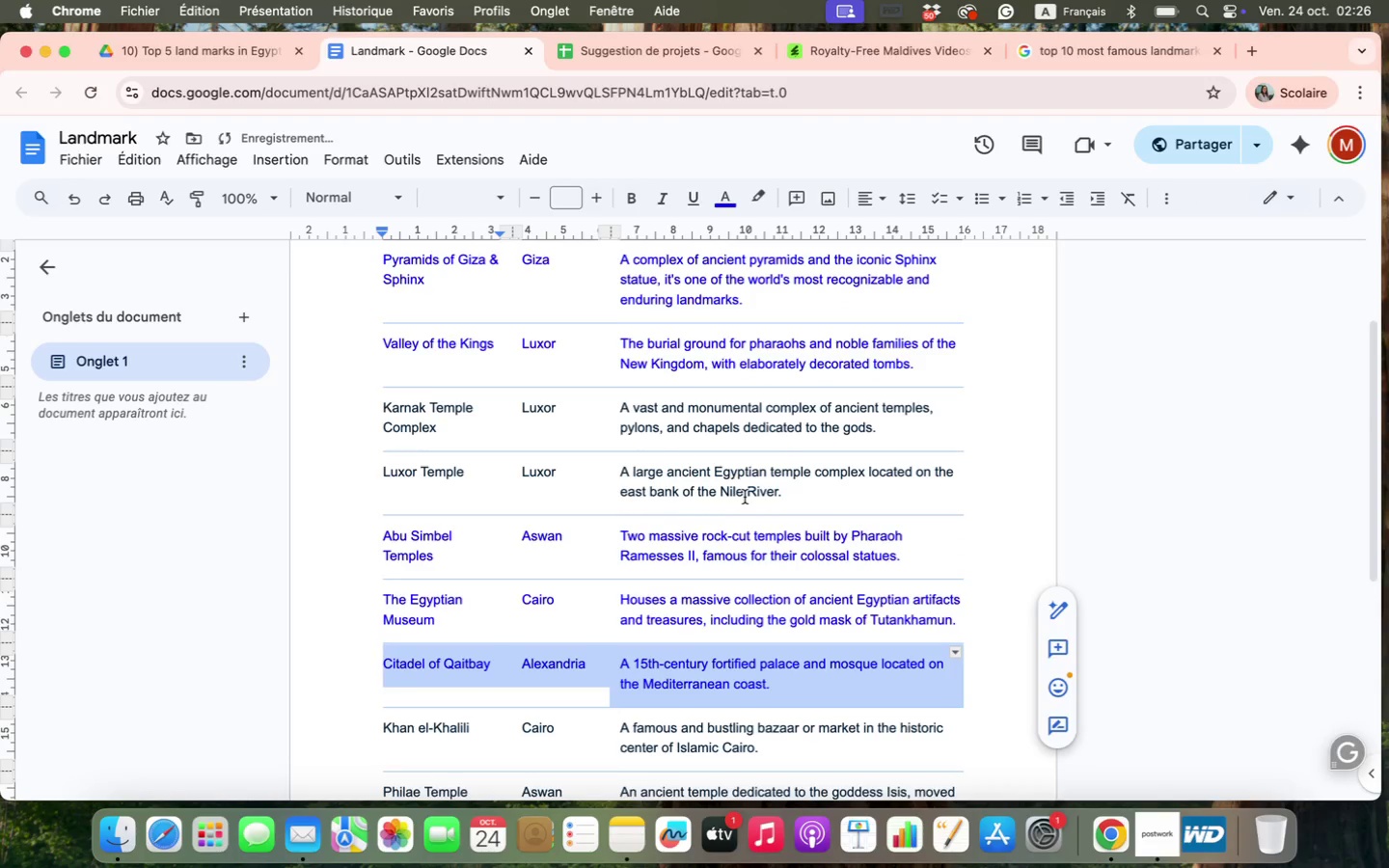 
scroll: coordinate [745, 497], scroll_direction: up, amount: 8.0
 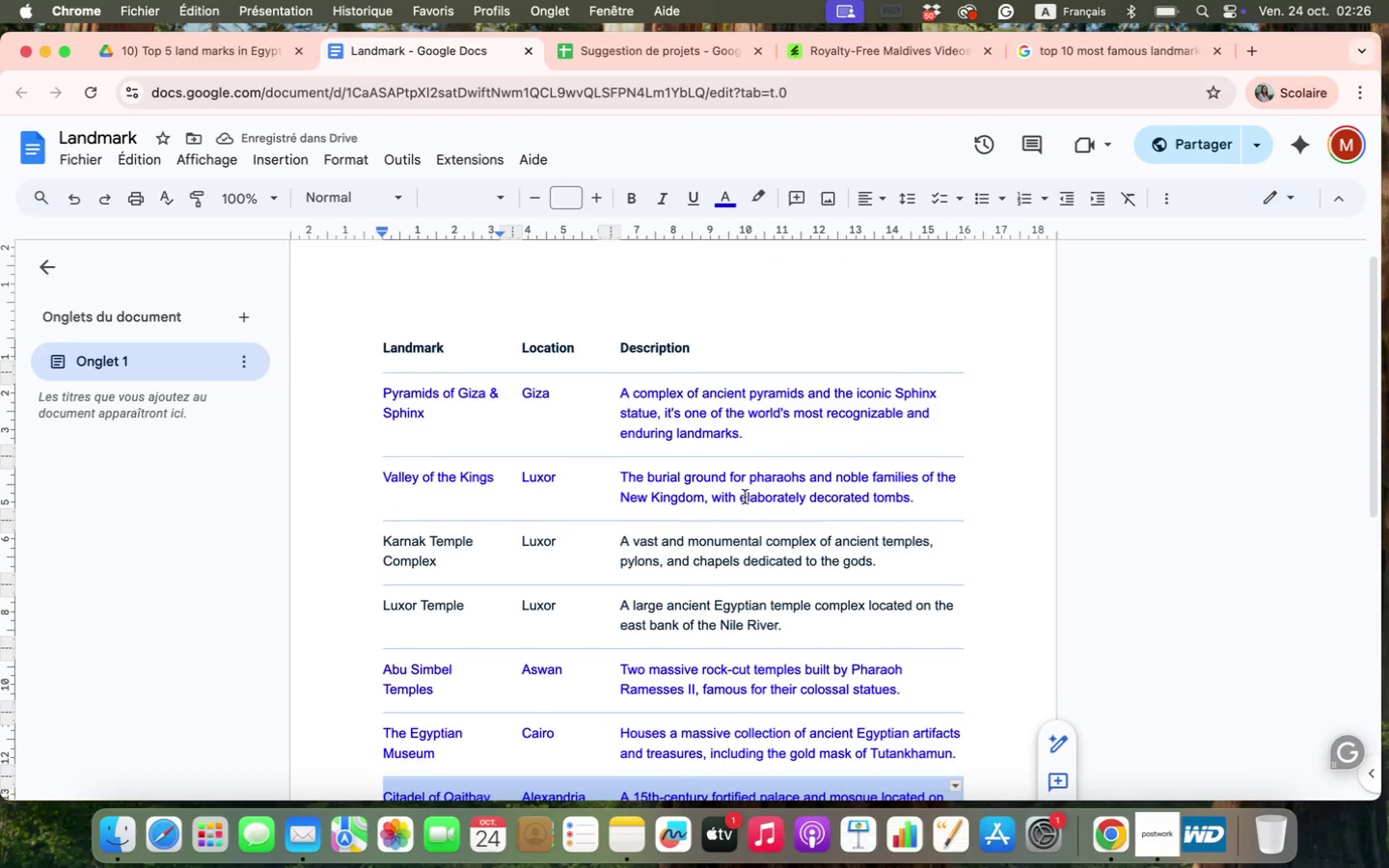 
scroll: coordinate [745, 497], scroll_direction: down, amount: 2.0
 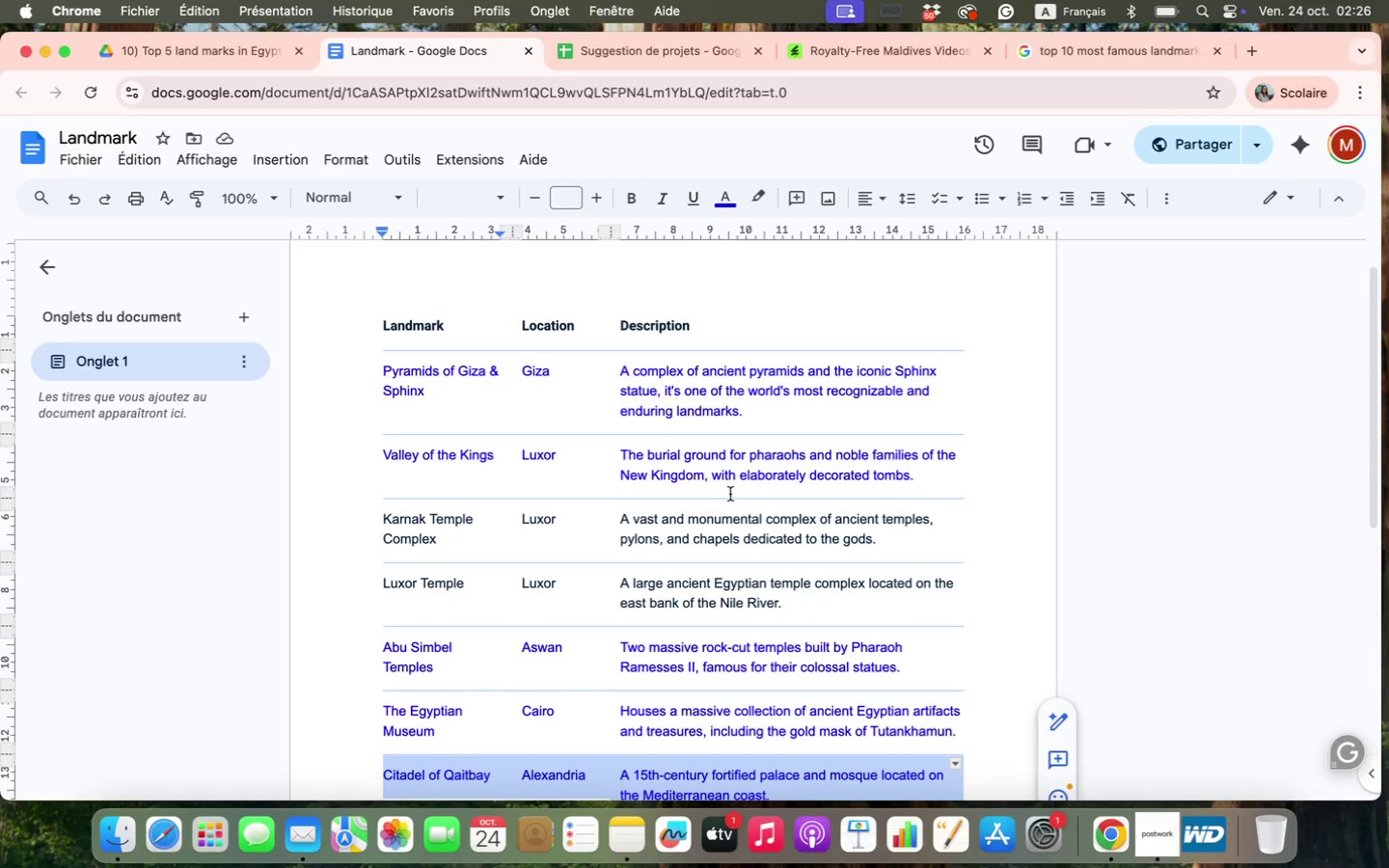 
wait(7.68)
 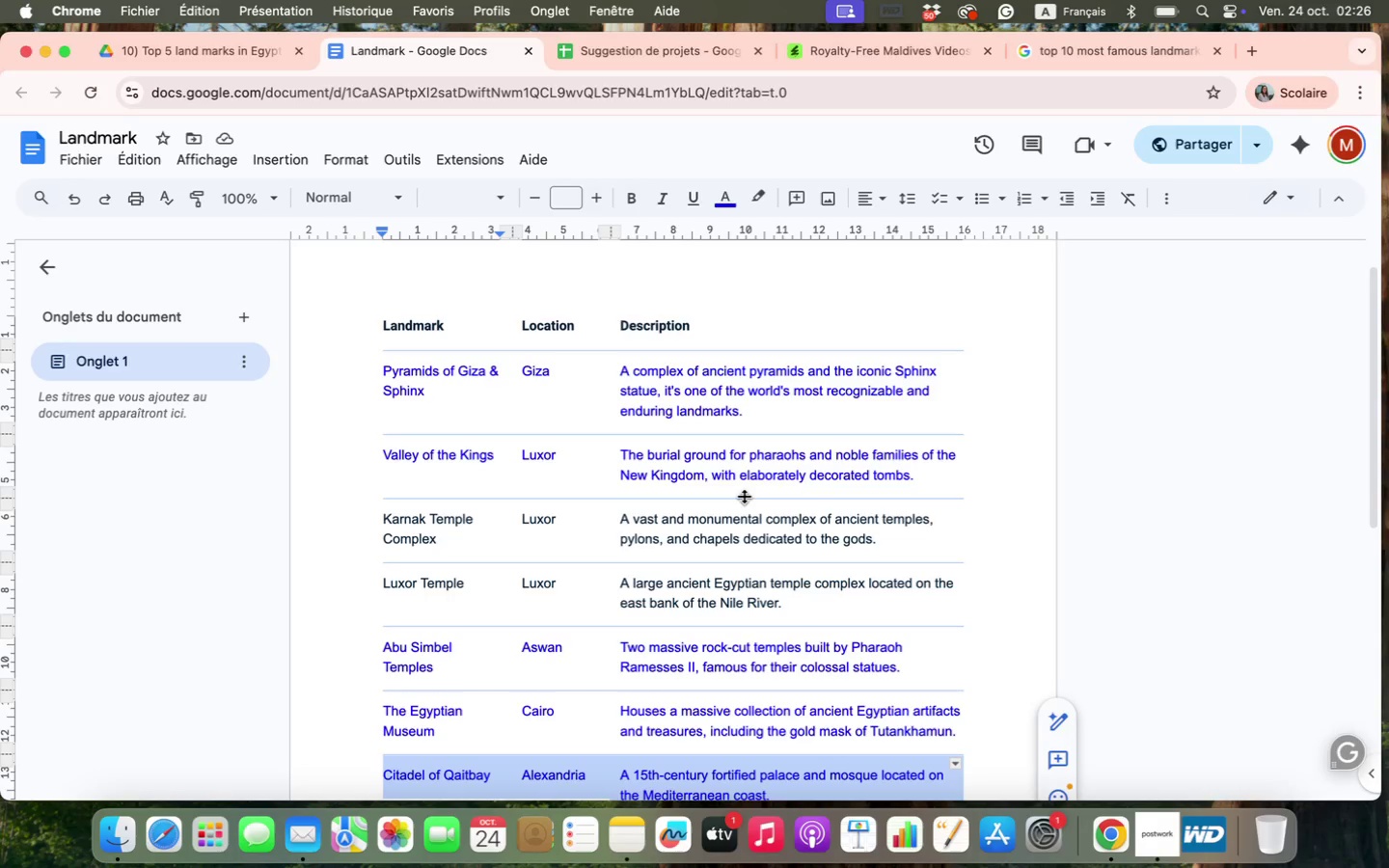 
scroll: coordinate [730, 494], scroll_direction: down, amount: 3.0
 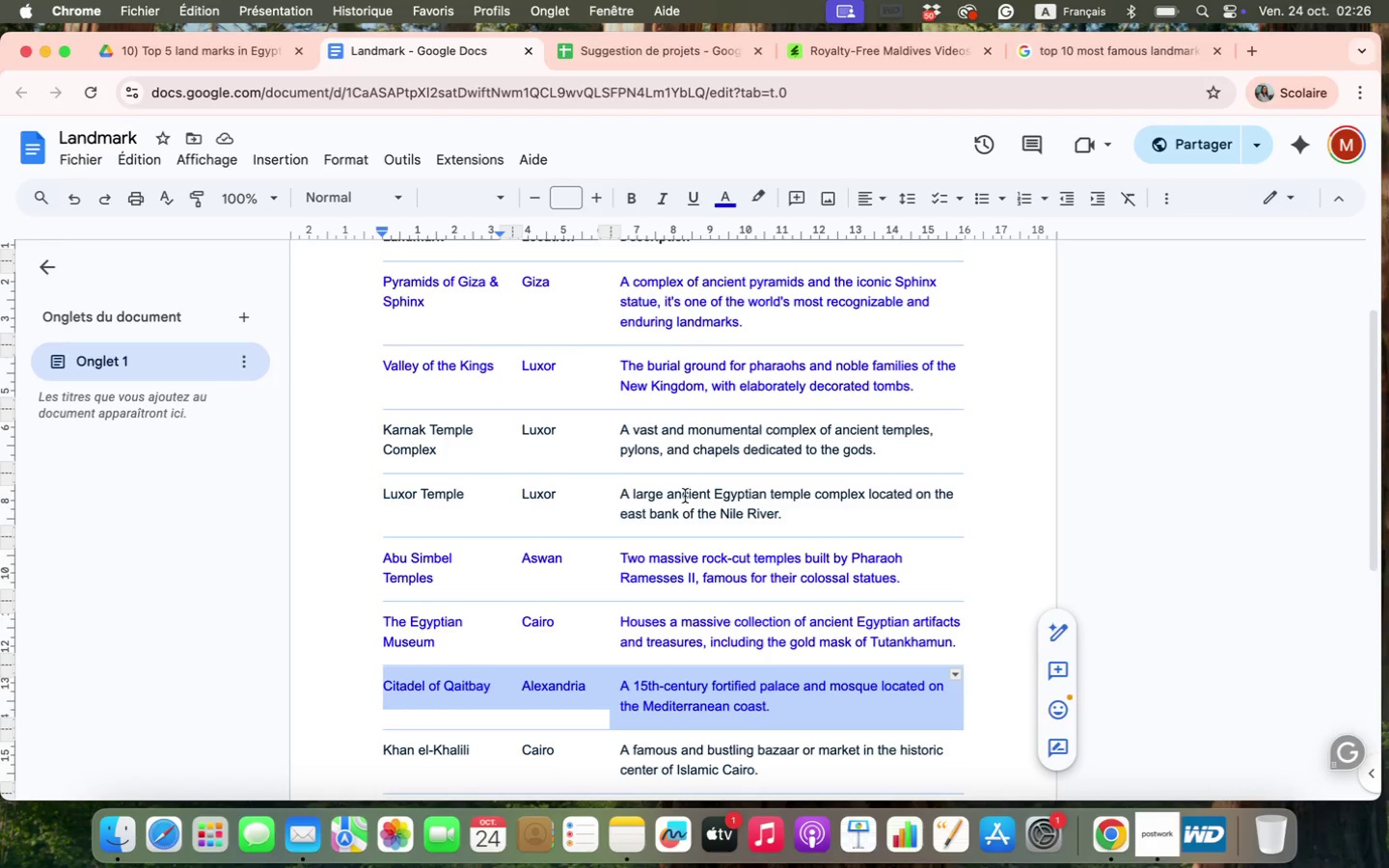 
scroll: coordinate [685, 496], scroll_direction: up, amount: 2.0
 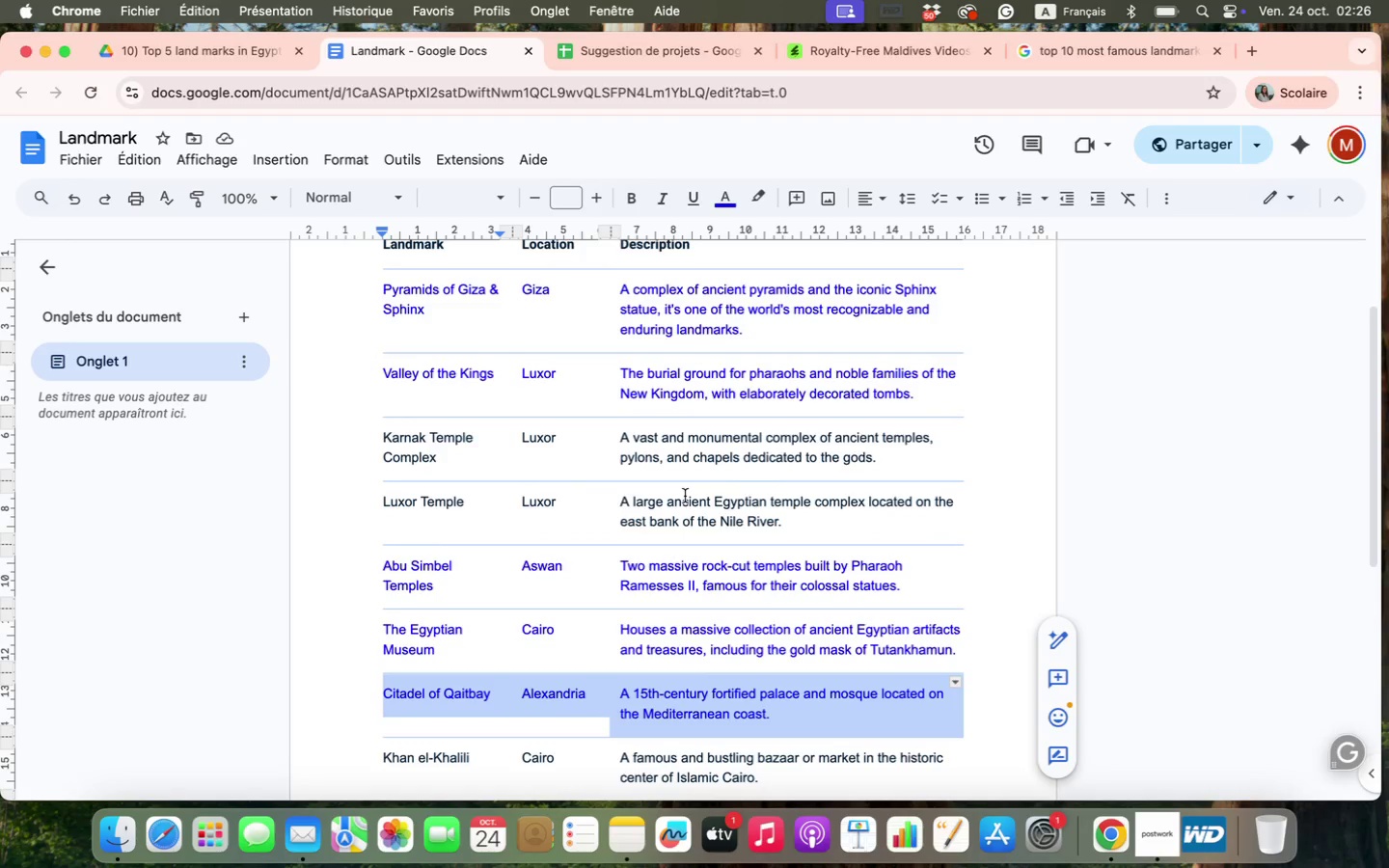 
scroll: coordinate [685, 496], scroll_direction: down, amount: 4.0
 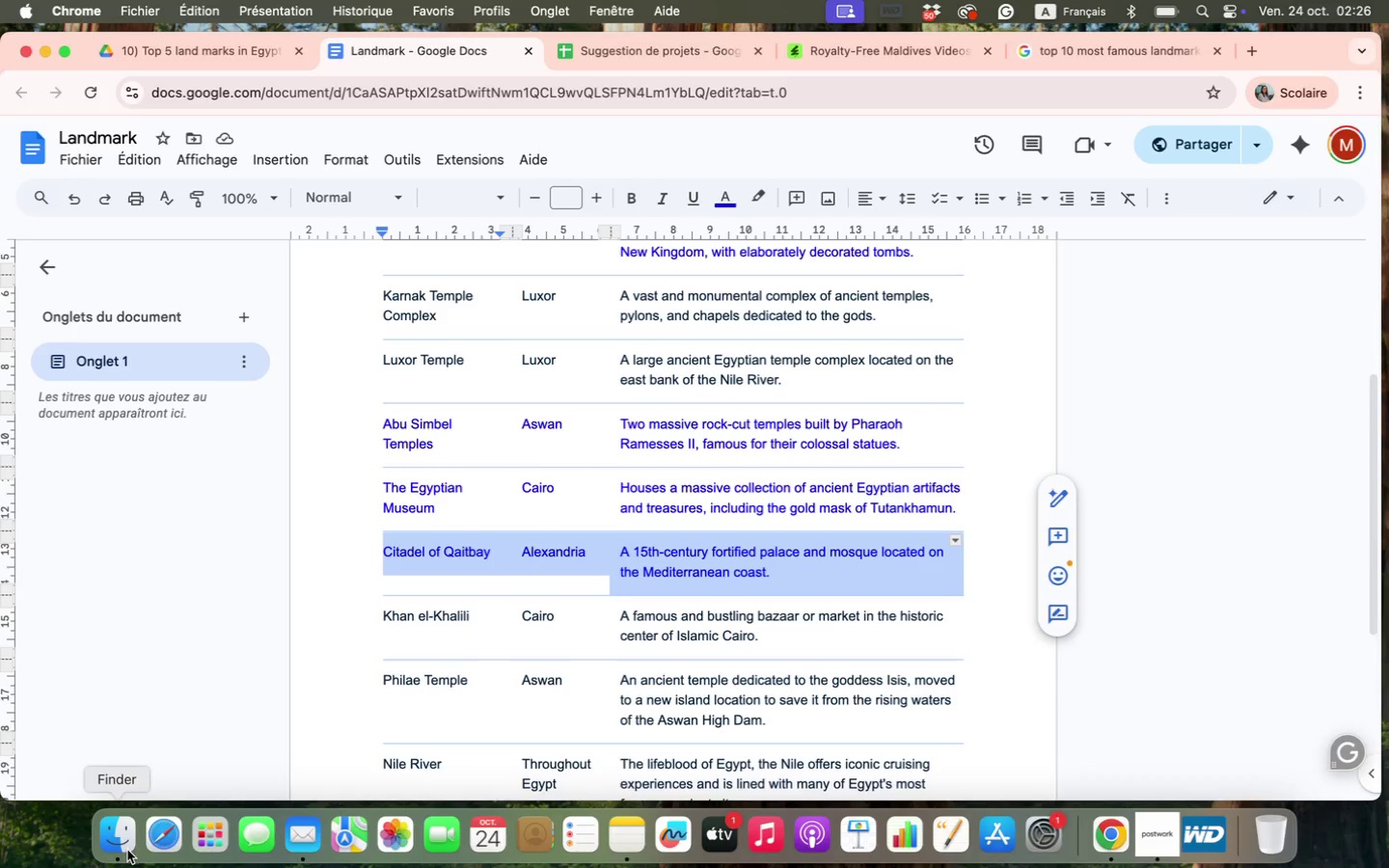 
wait(7.12)
 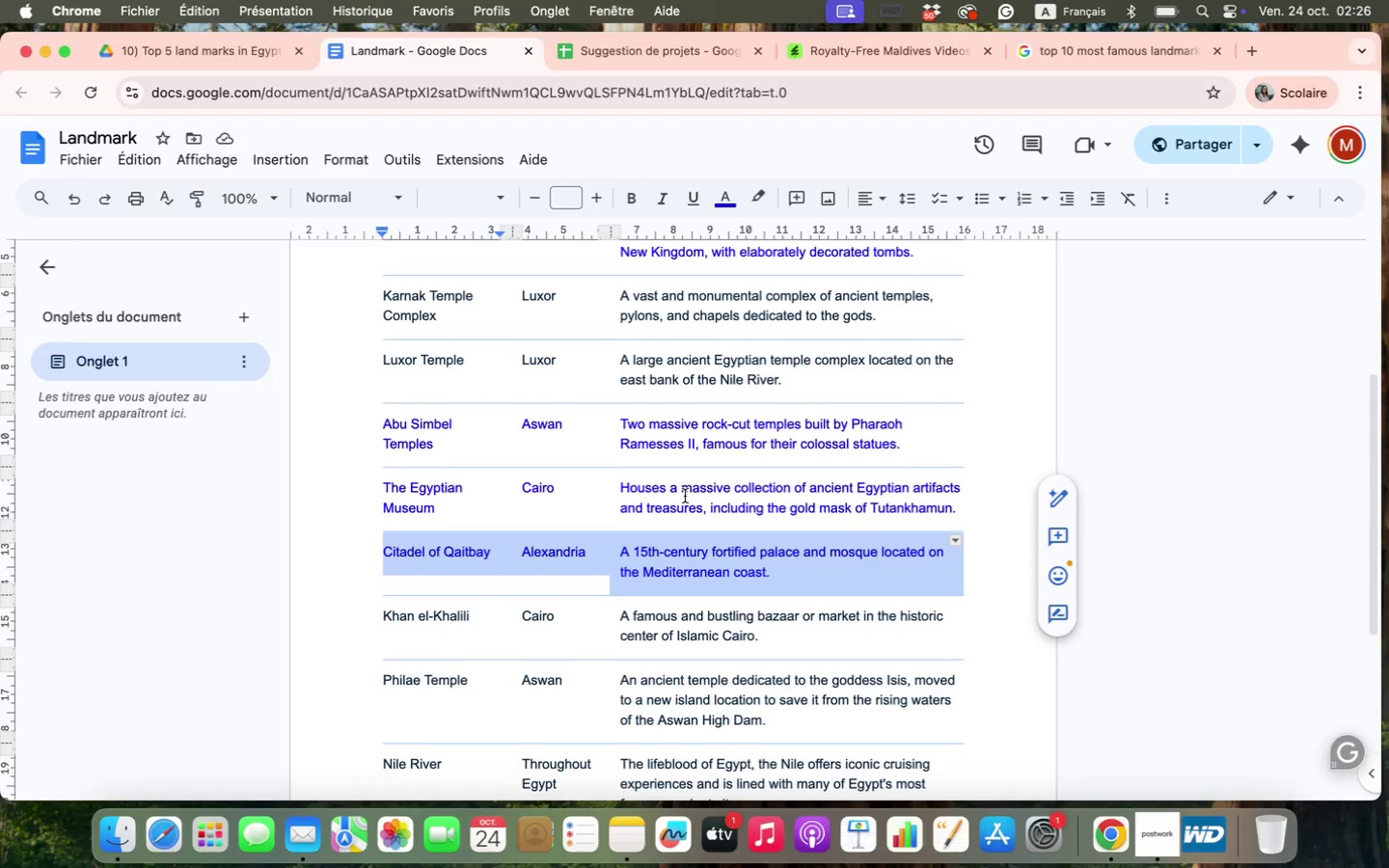 
left_click([46, 51])
 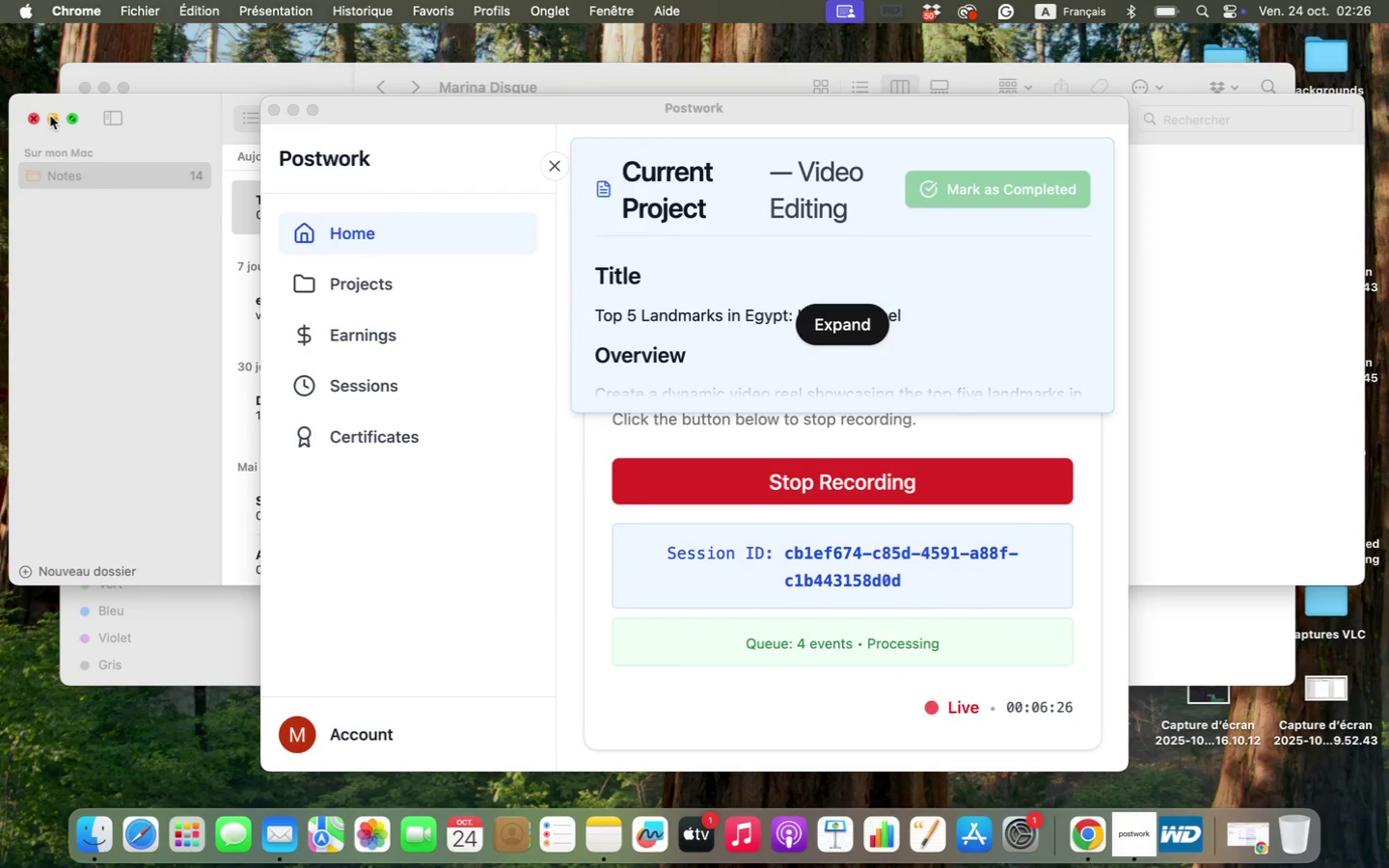 
left_click([50, 116])
 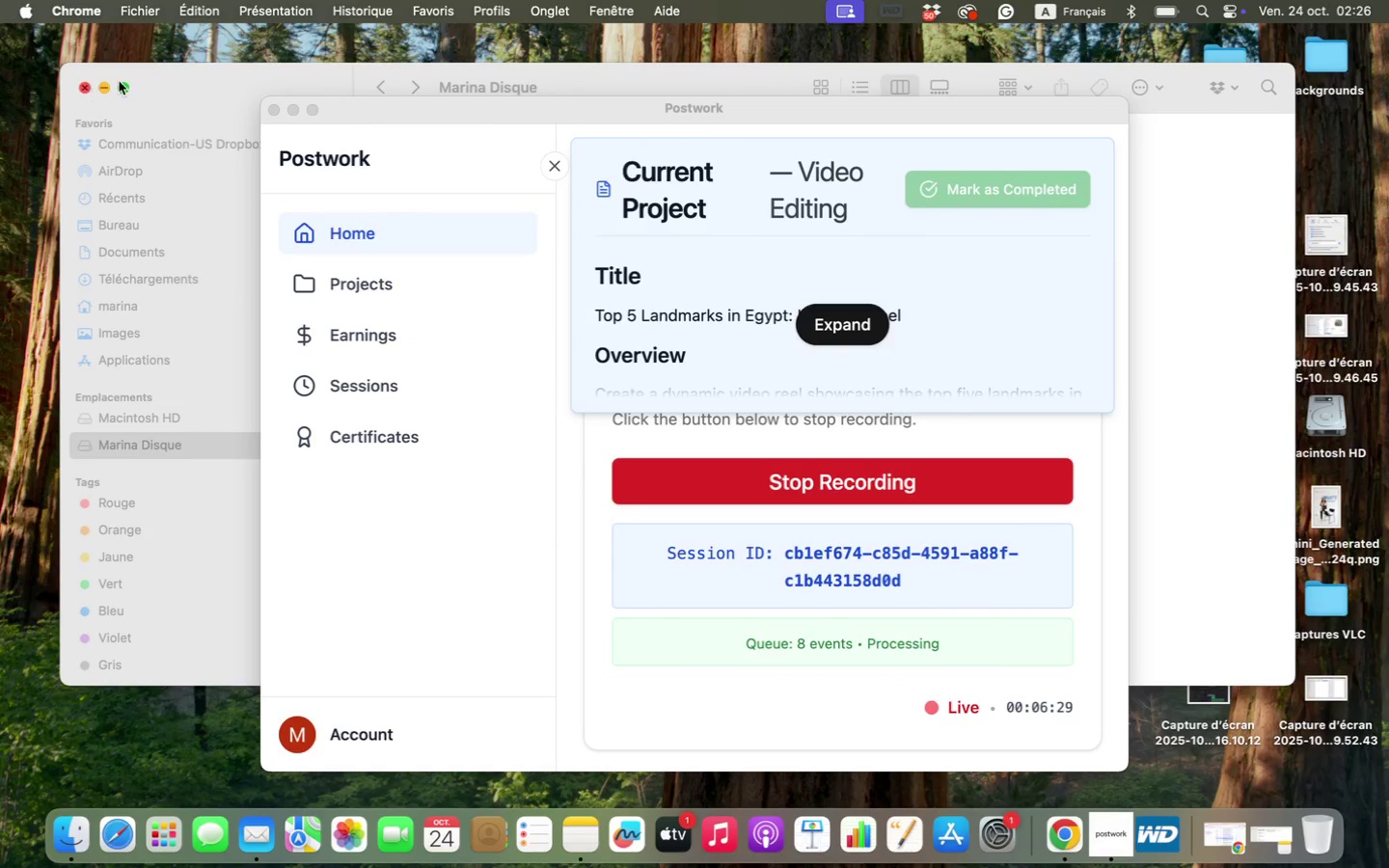 
left_click([174, 79])
 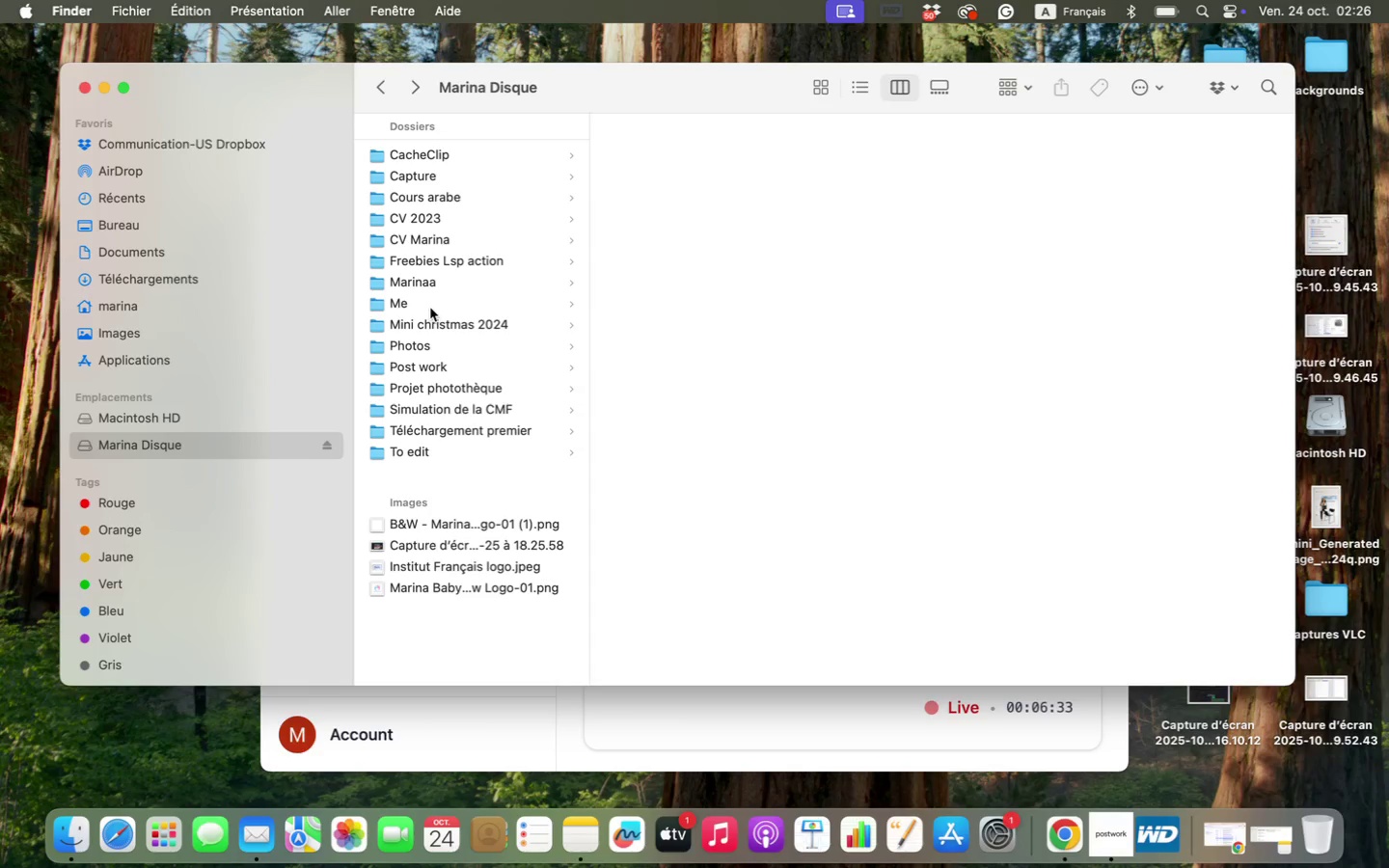 
left_click([423, 285])
 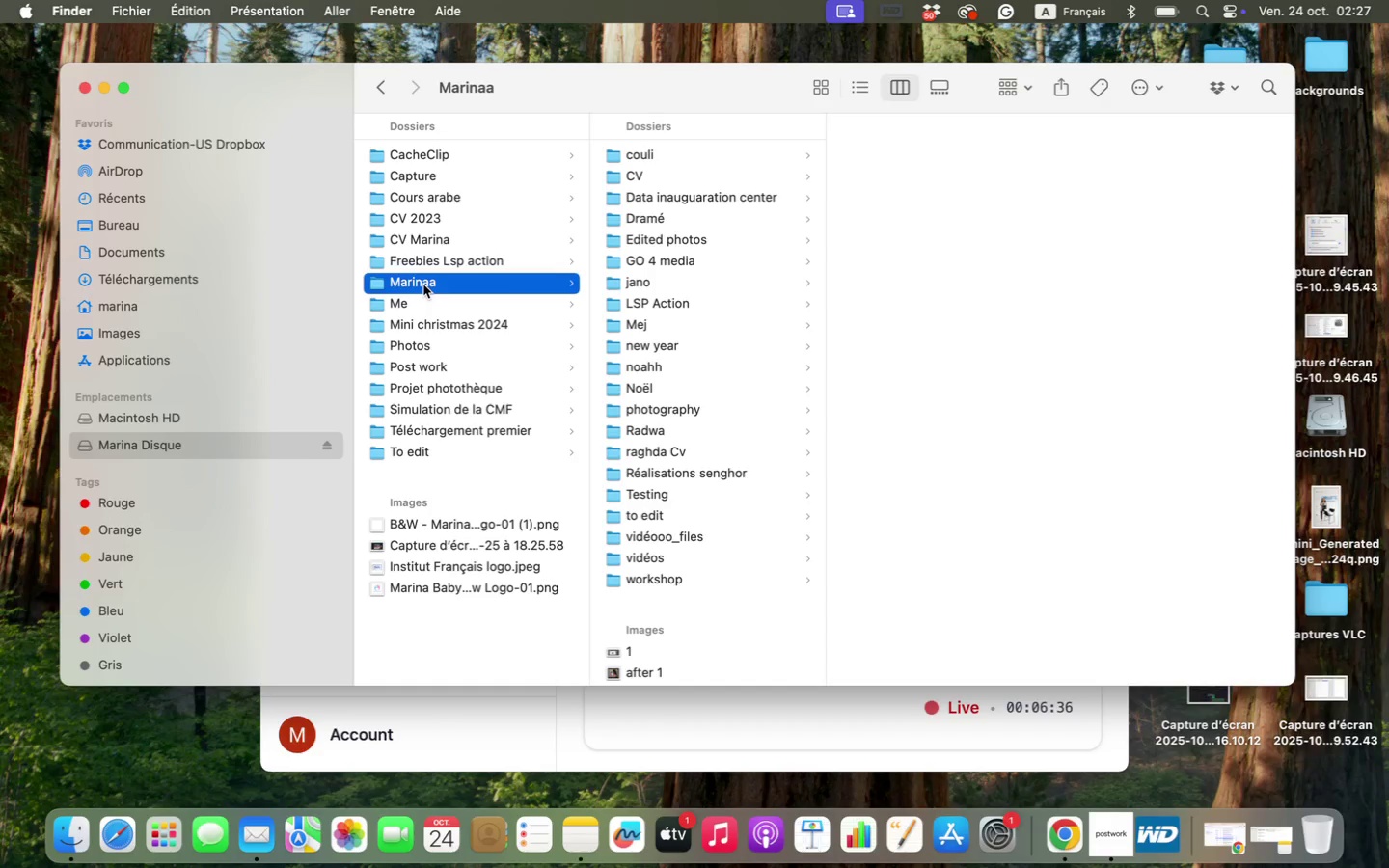 
left_click([415, 335])
 